 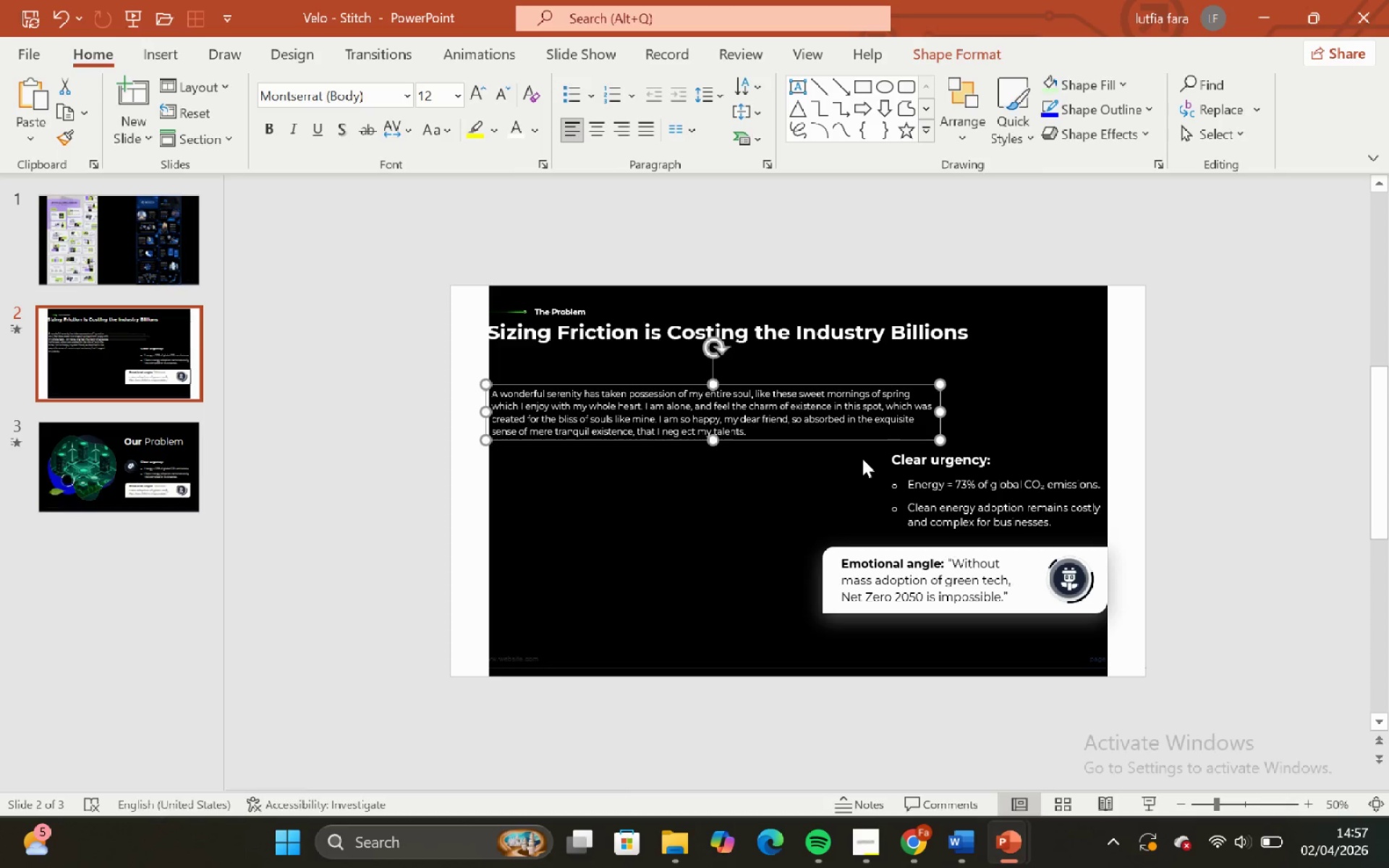 
hold_key(key=ShiftLeft, duration=1.5)
left_click_drag(start_coordinate=[862, 441], to_coordinate=[856, 412])
 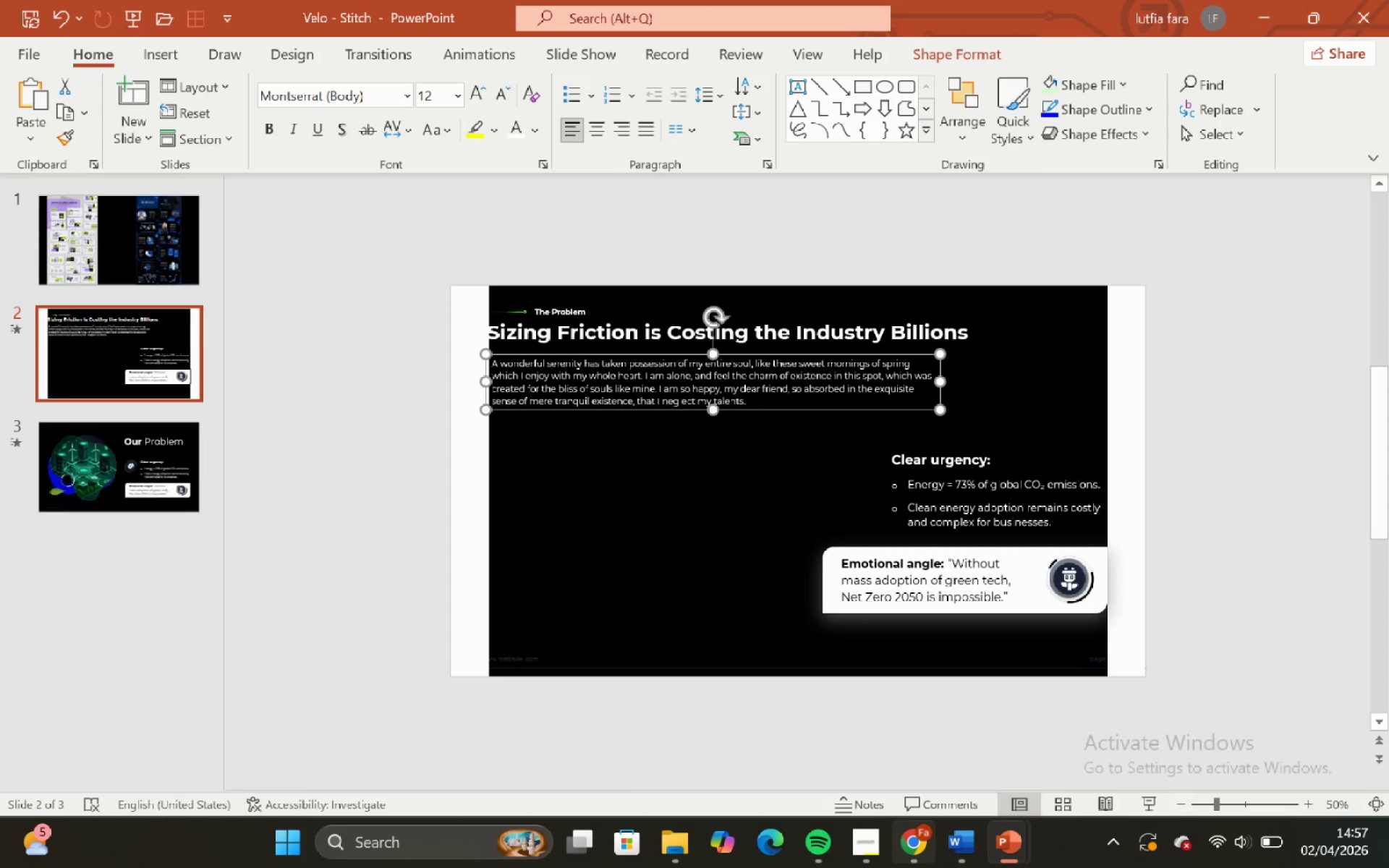 
hold_key(key=ShiftLeft, duration=0.94)
 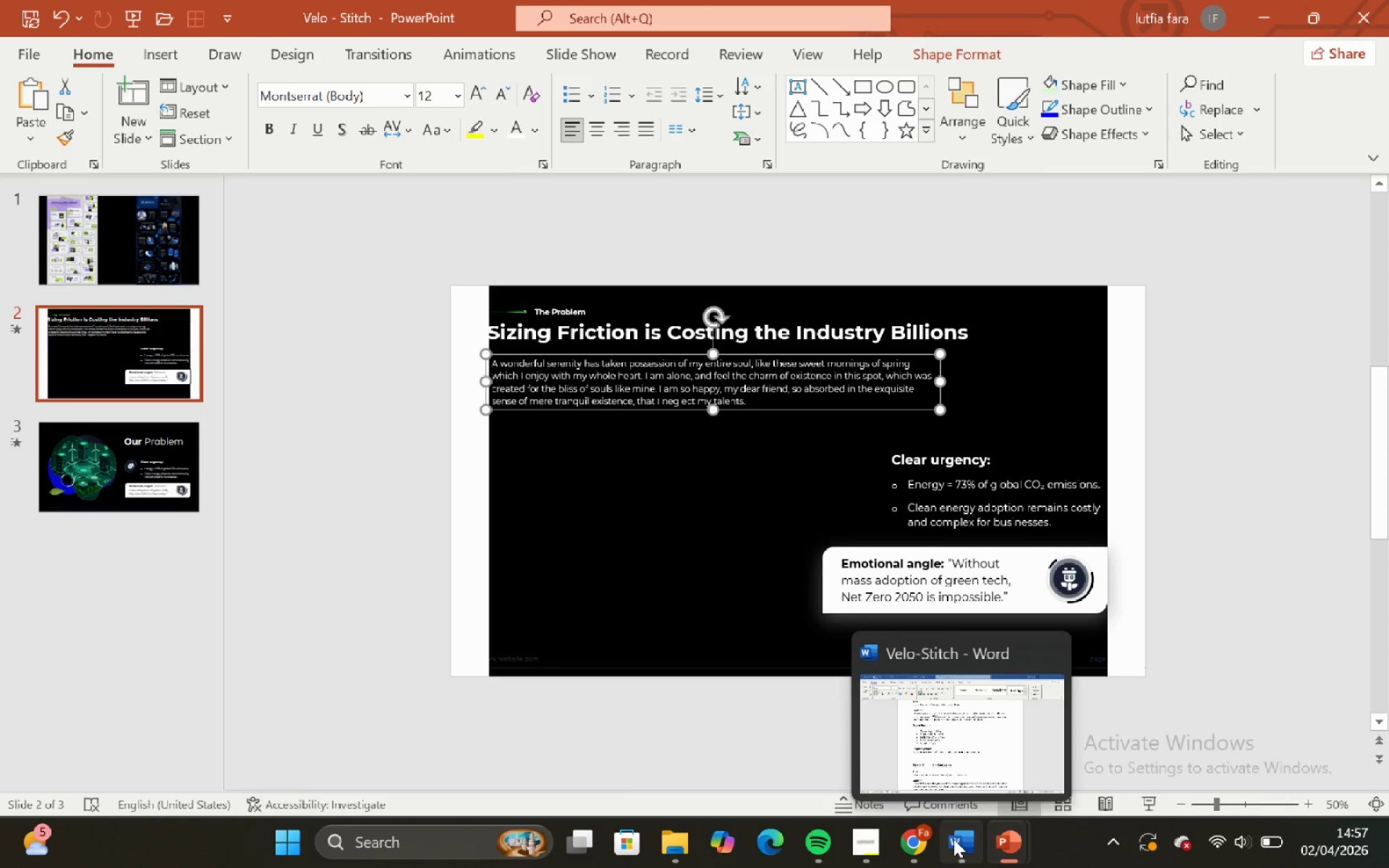 
left_click([931, 700])
 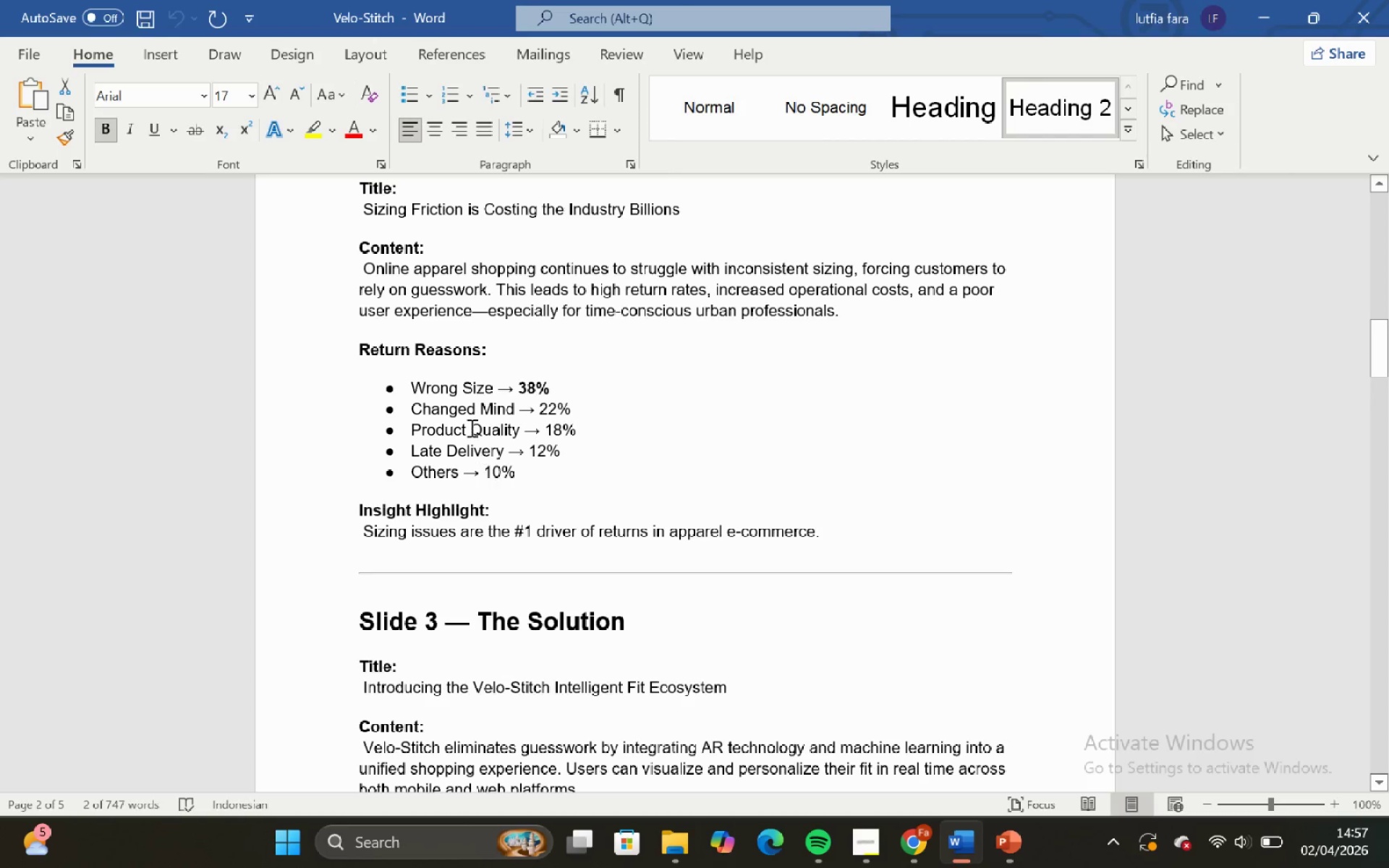 
scroll: coordinate [470, 427], scroll_direction: up, amount: 2.0
 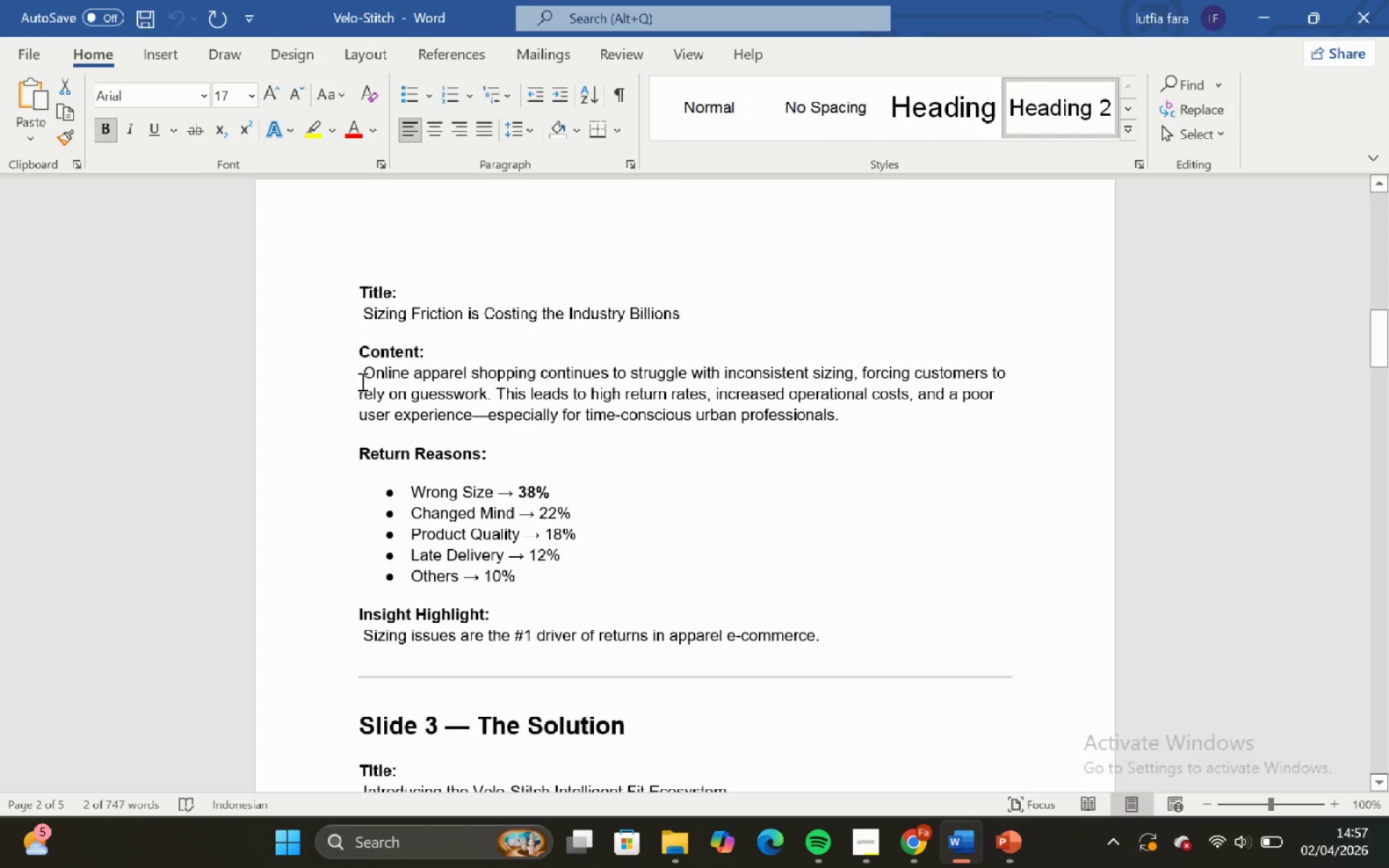 
left_click_drag(start_coordinate=[354, 374], to_coordinate=[935, 434])
 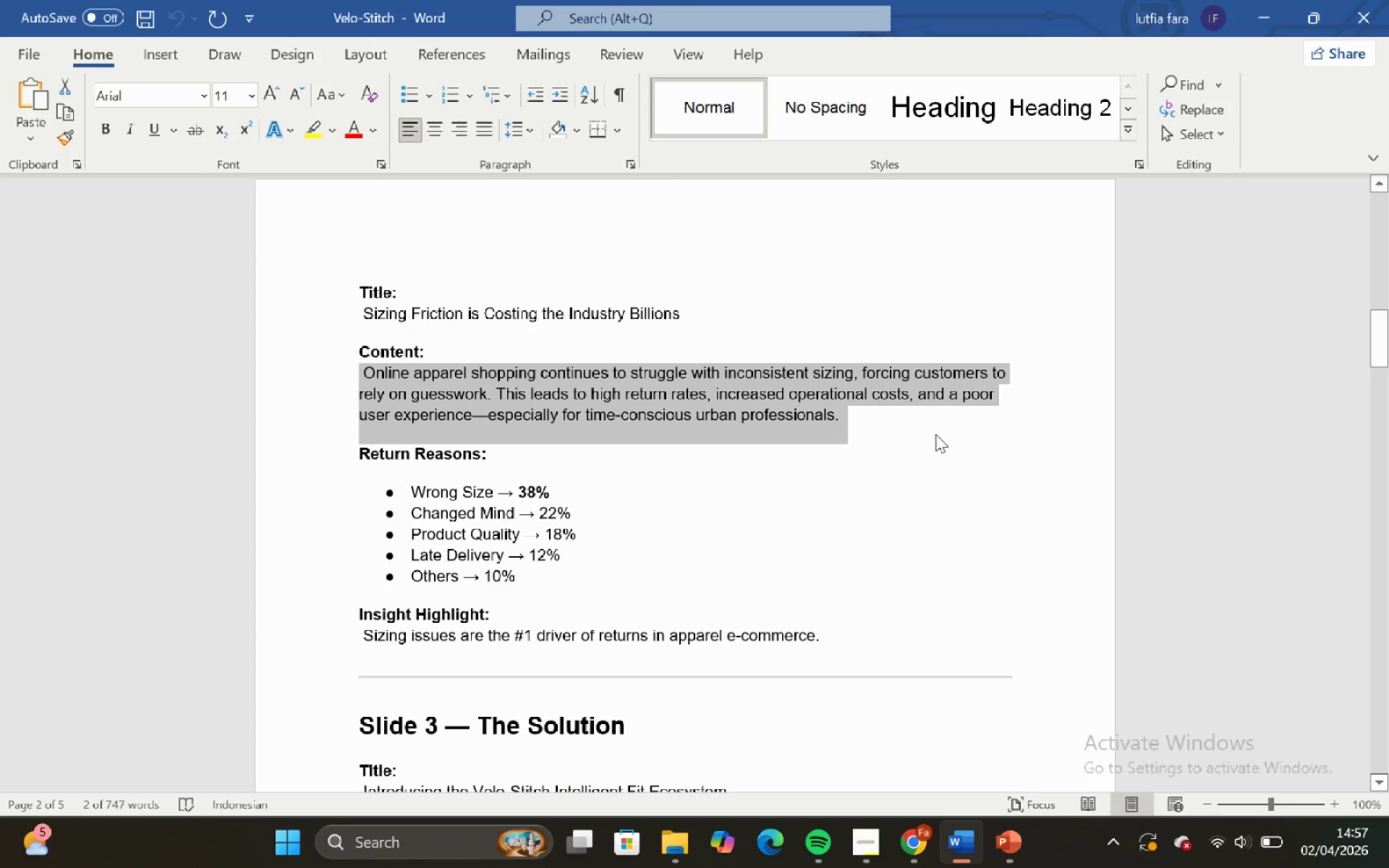 
key(Control+C)
 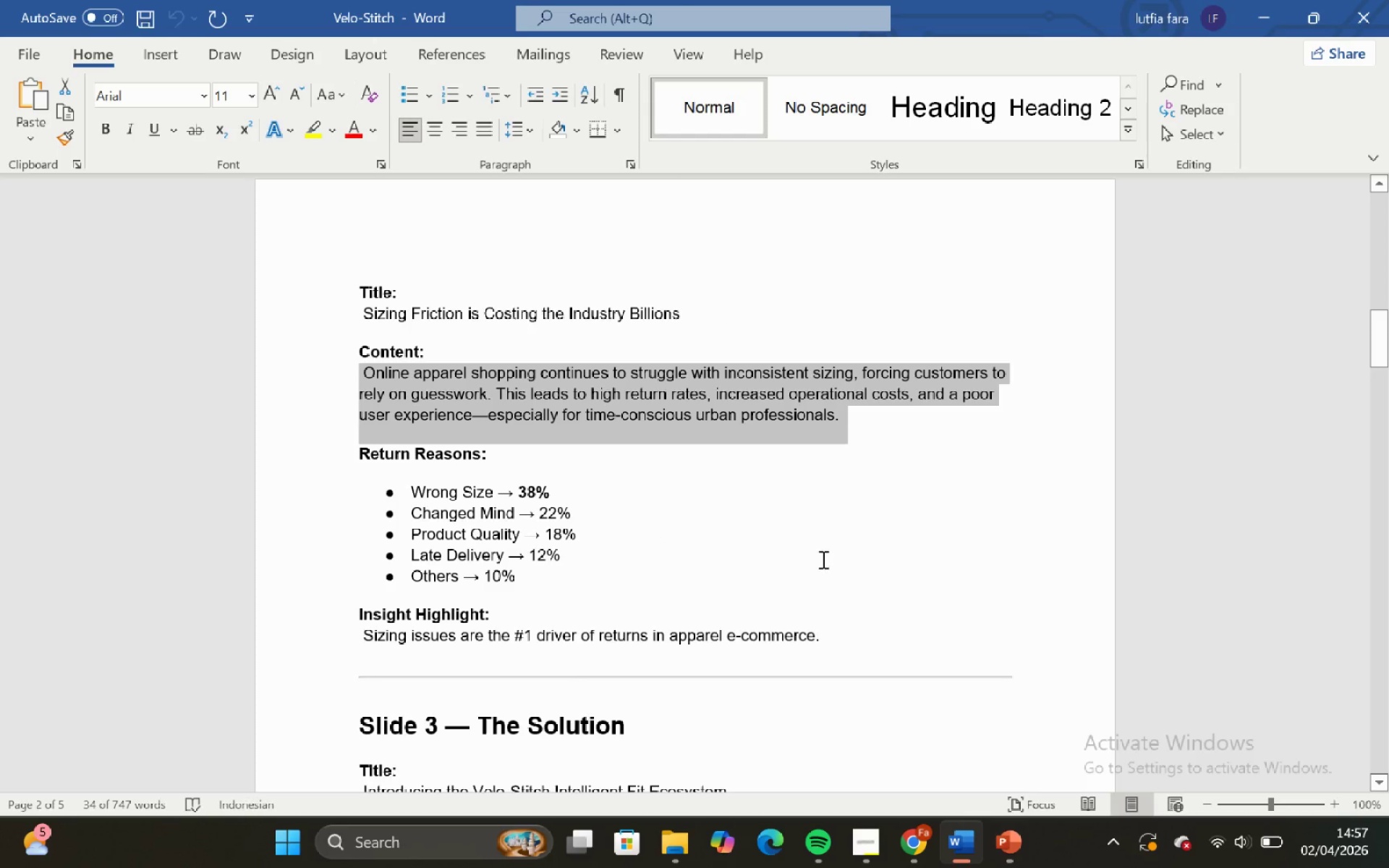 
key(Control+C)
 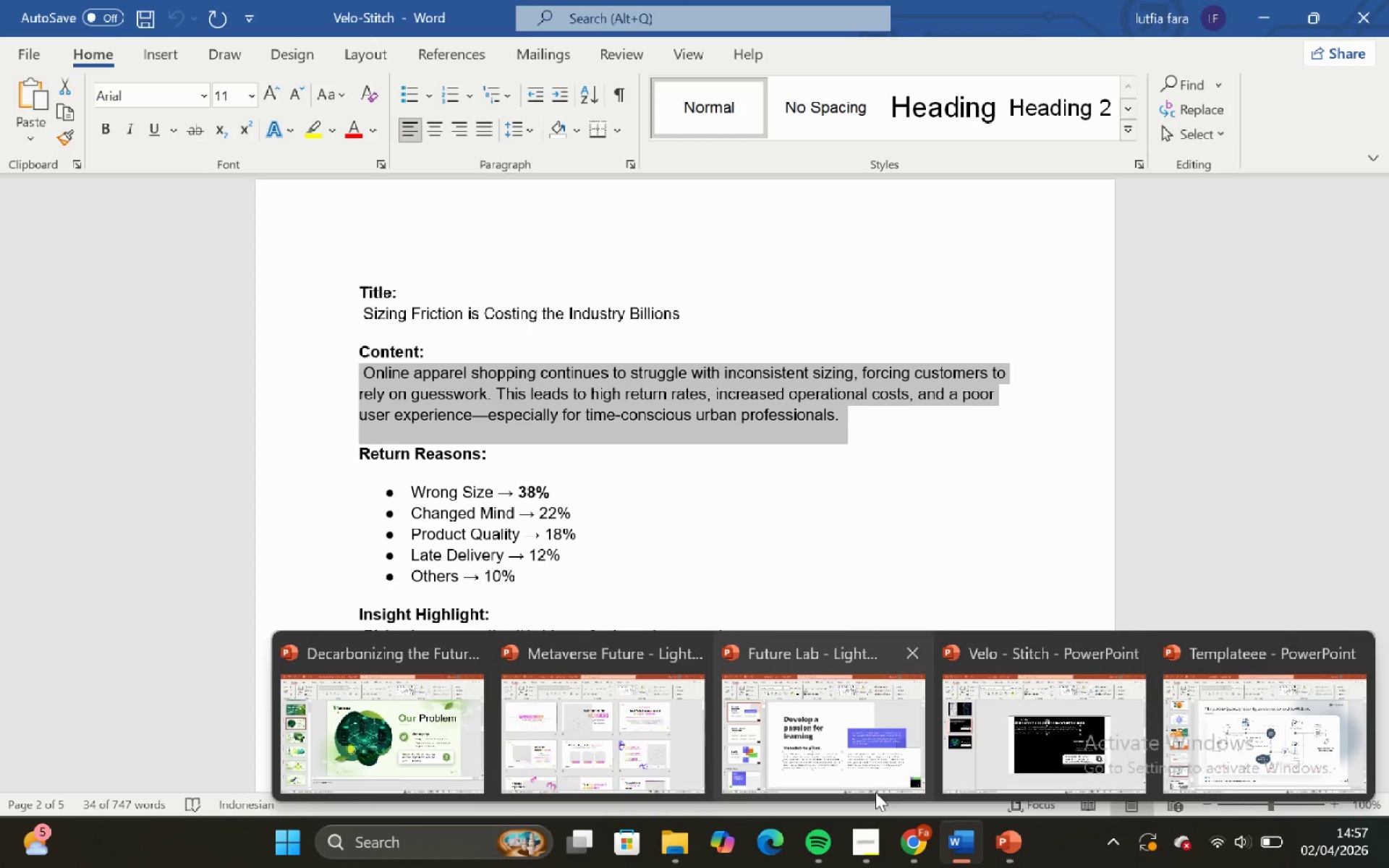 
left_click([1006, 751])
 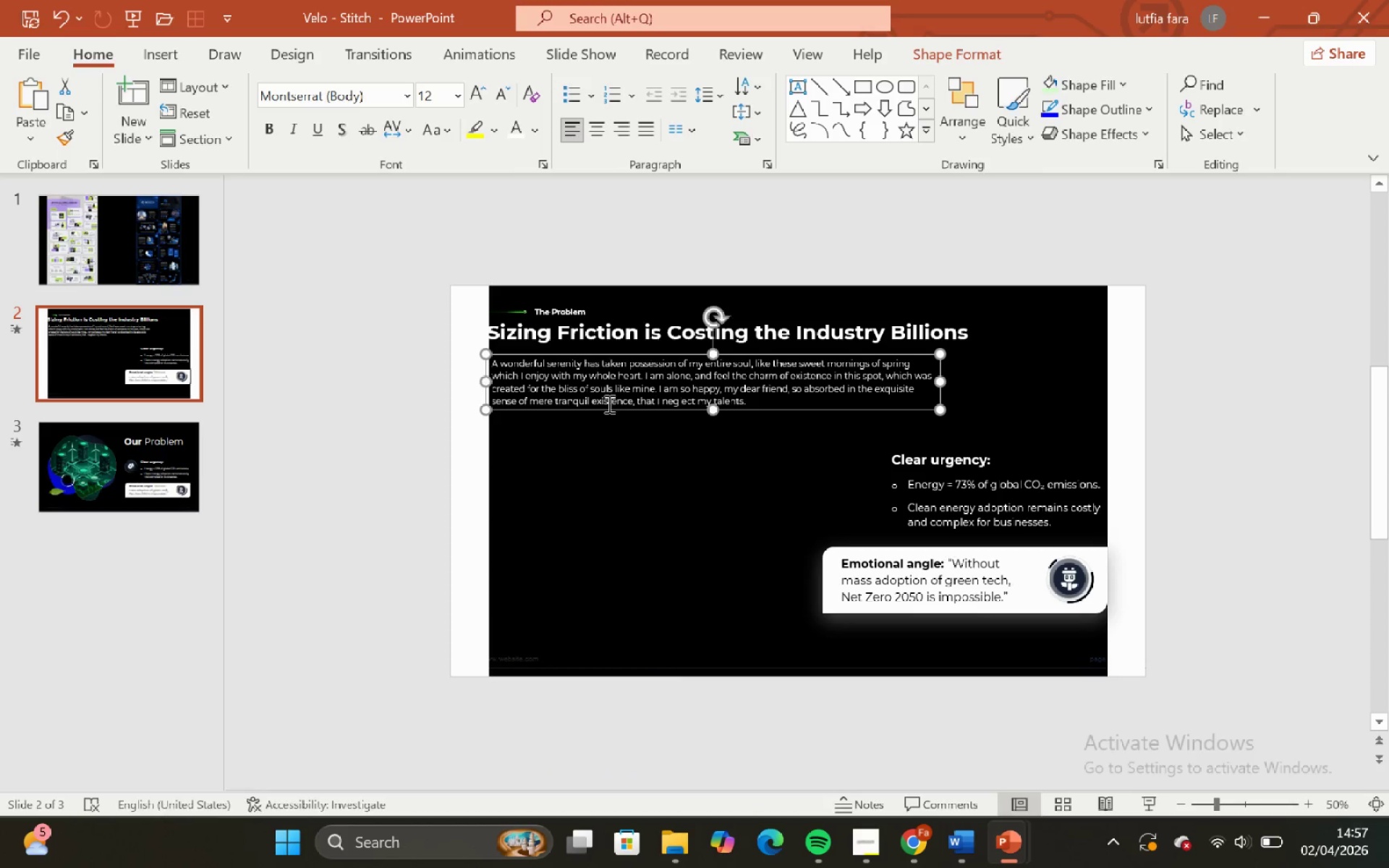 
left_click([603, 396])
 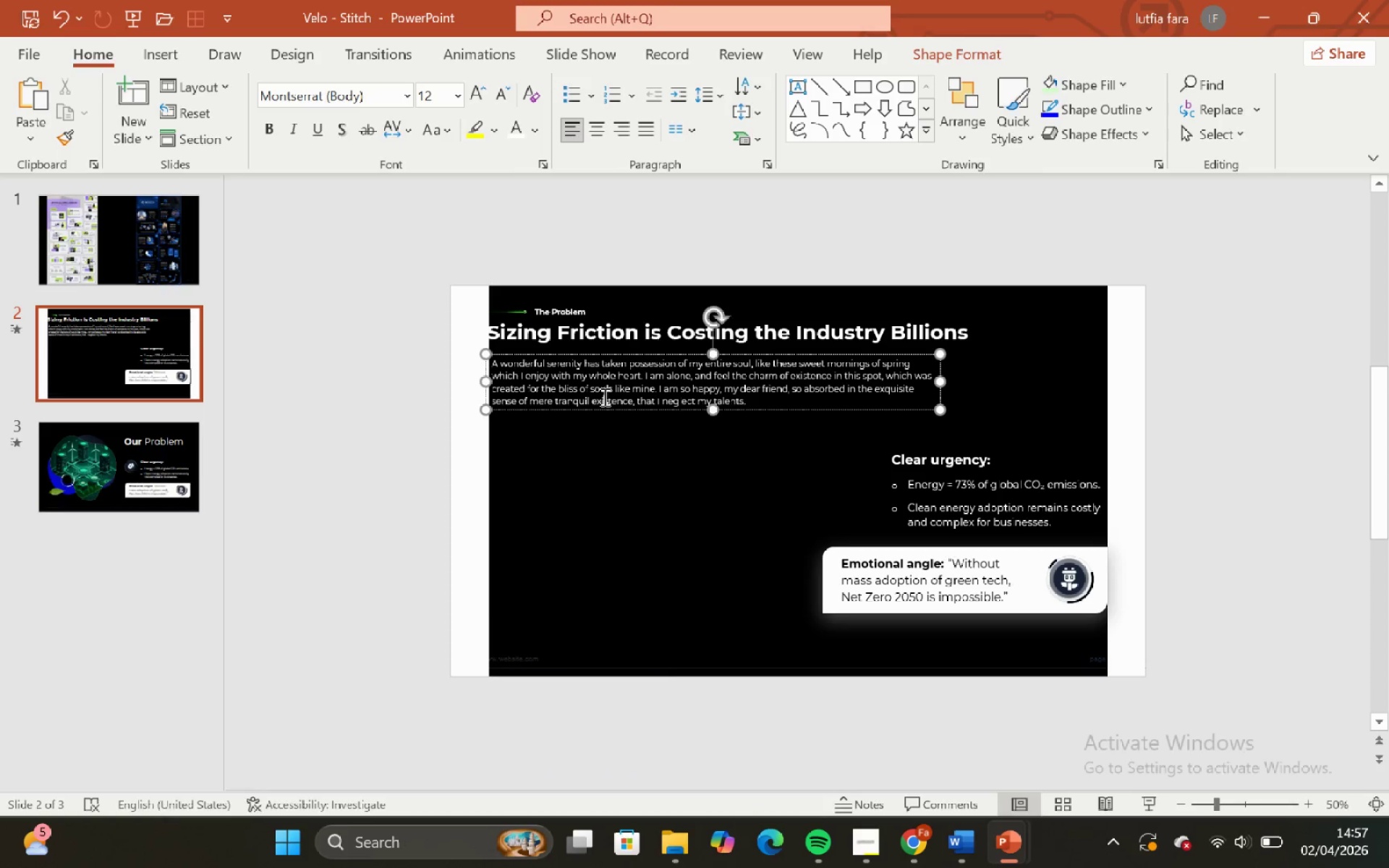 
key(Control+A)
 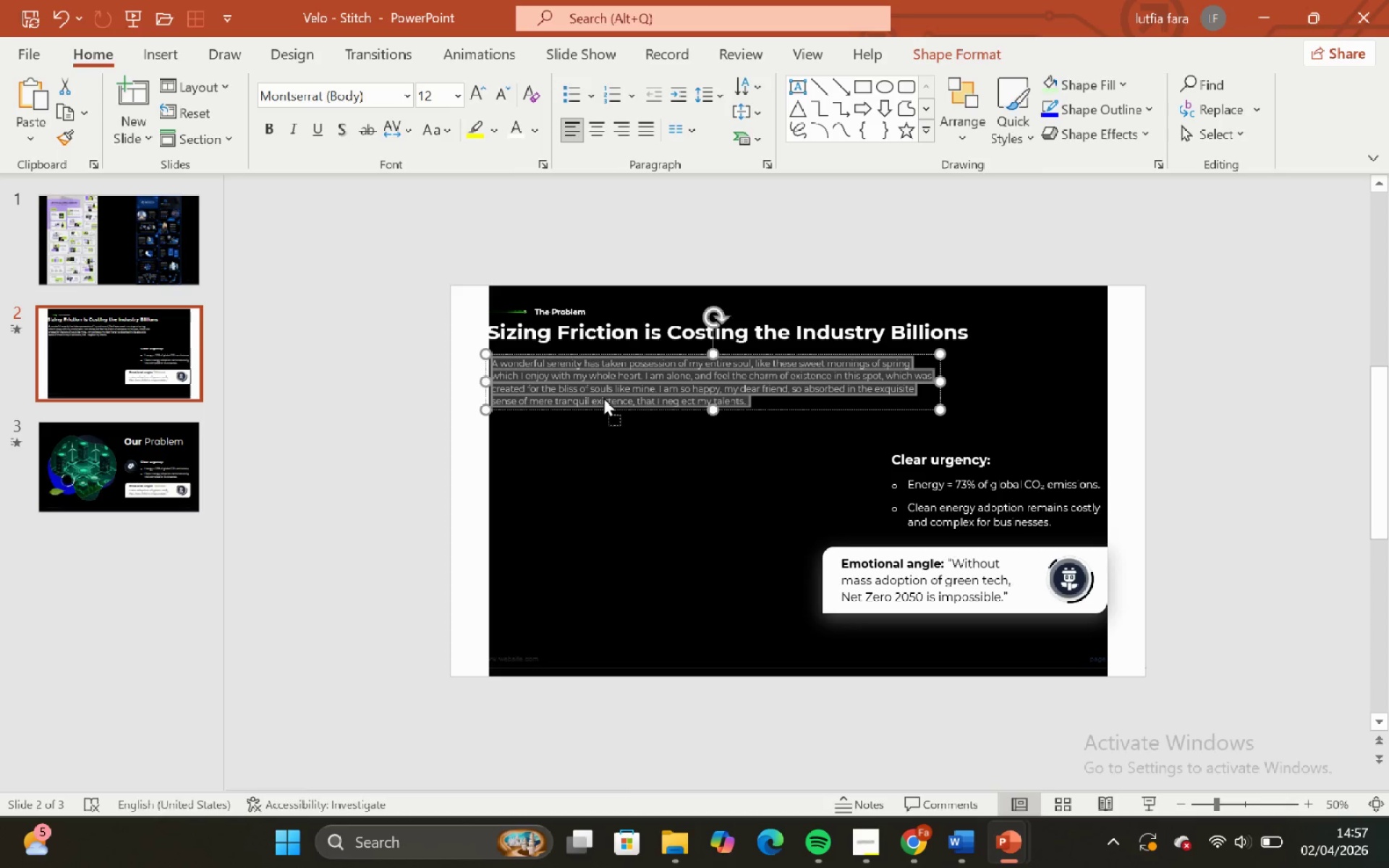 
right_click([603, 396])
 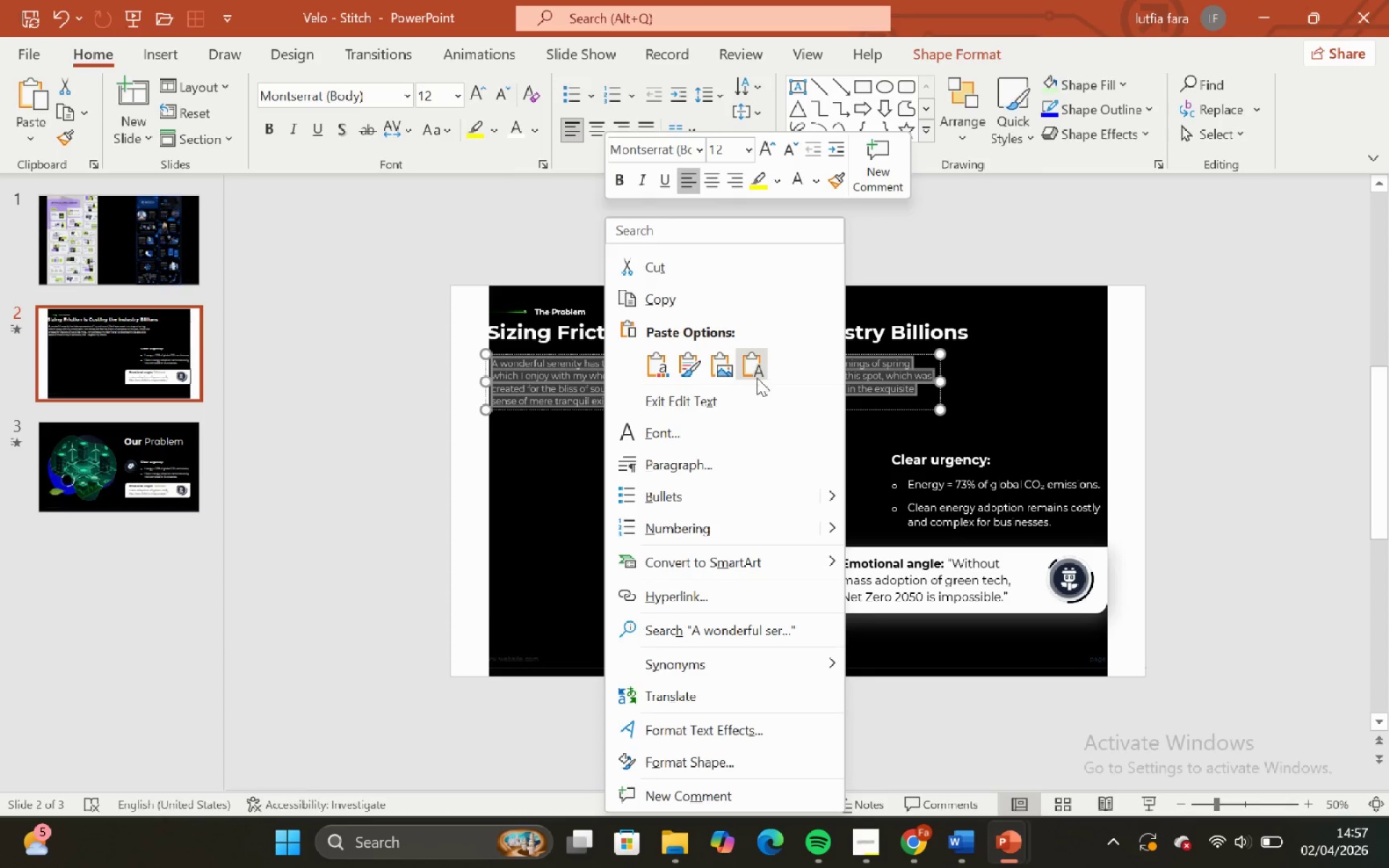 
left_click([757, 375])
 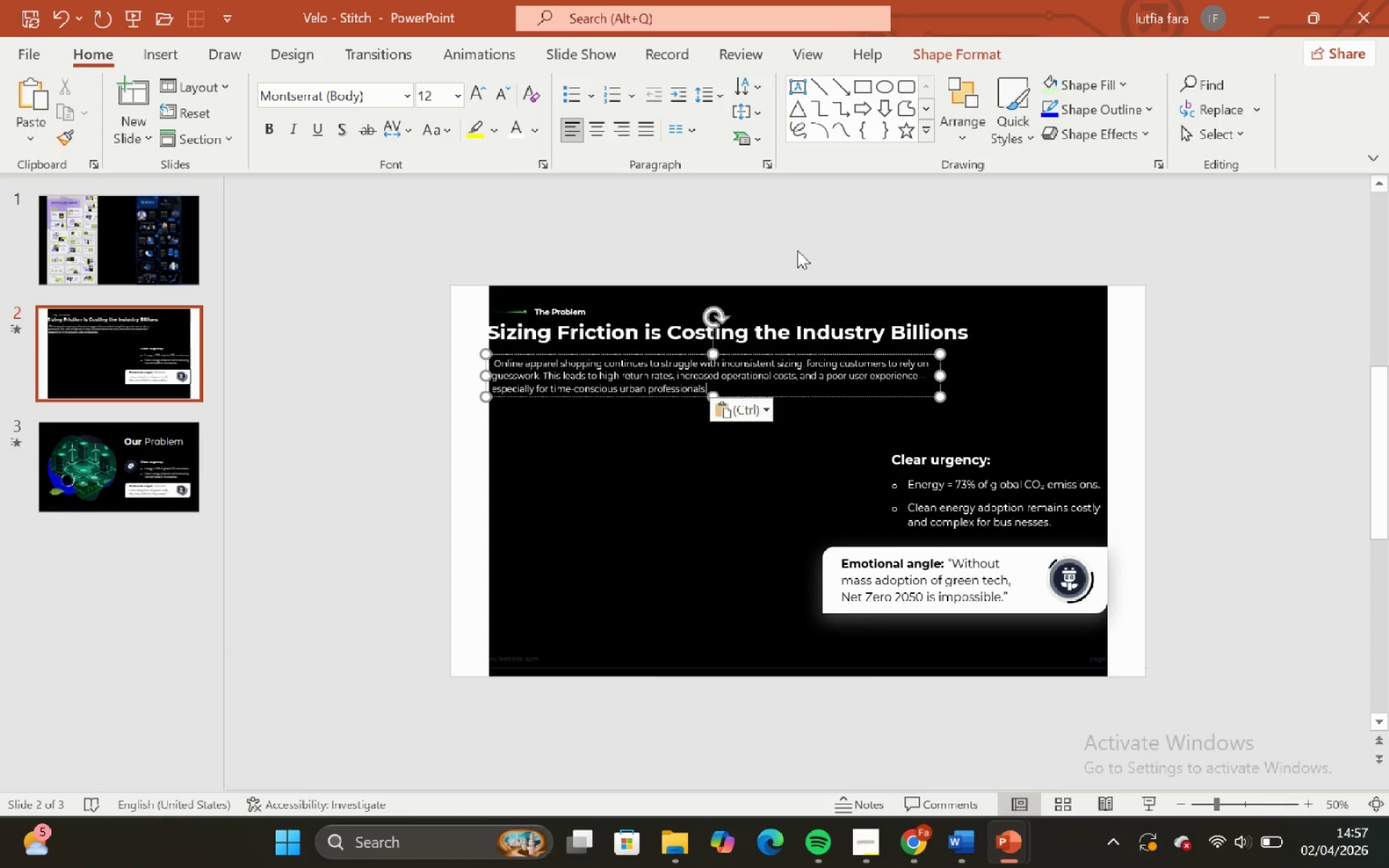 
left_click([797, 250])
 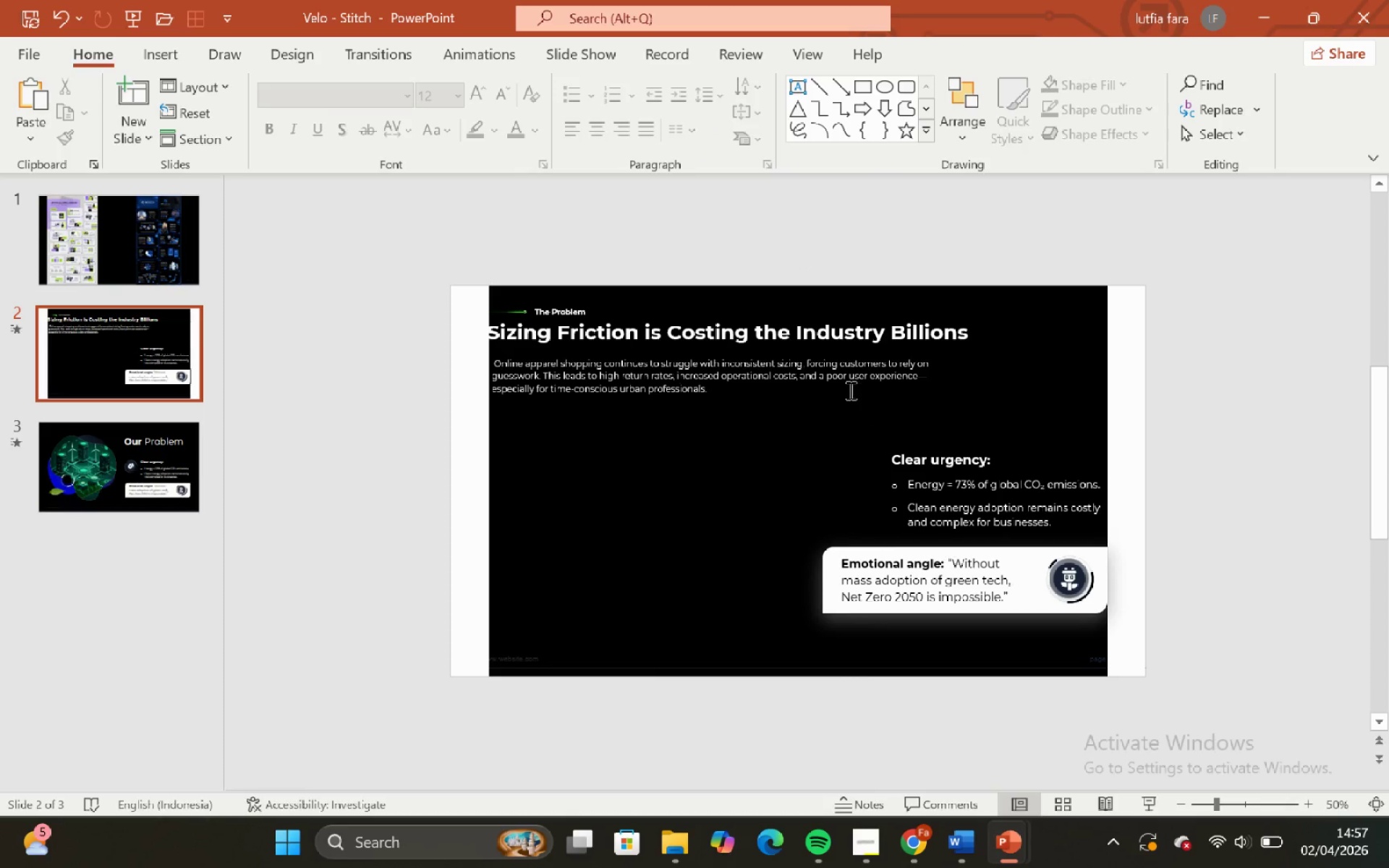 
left_click([848, 383])
 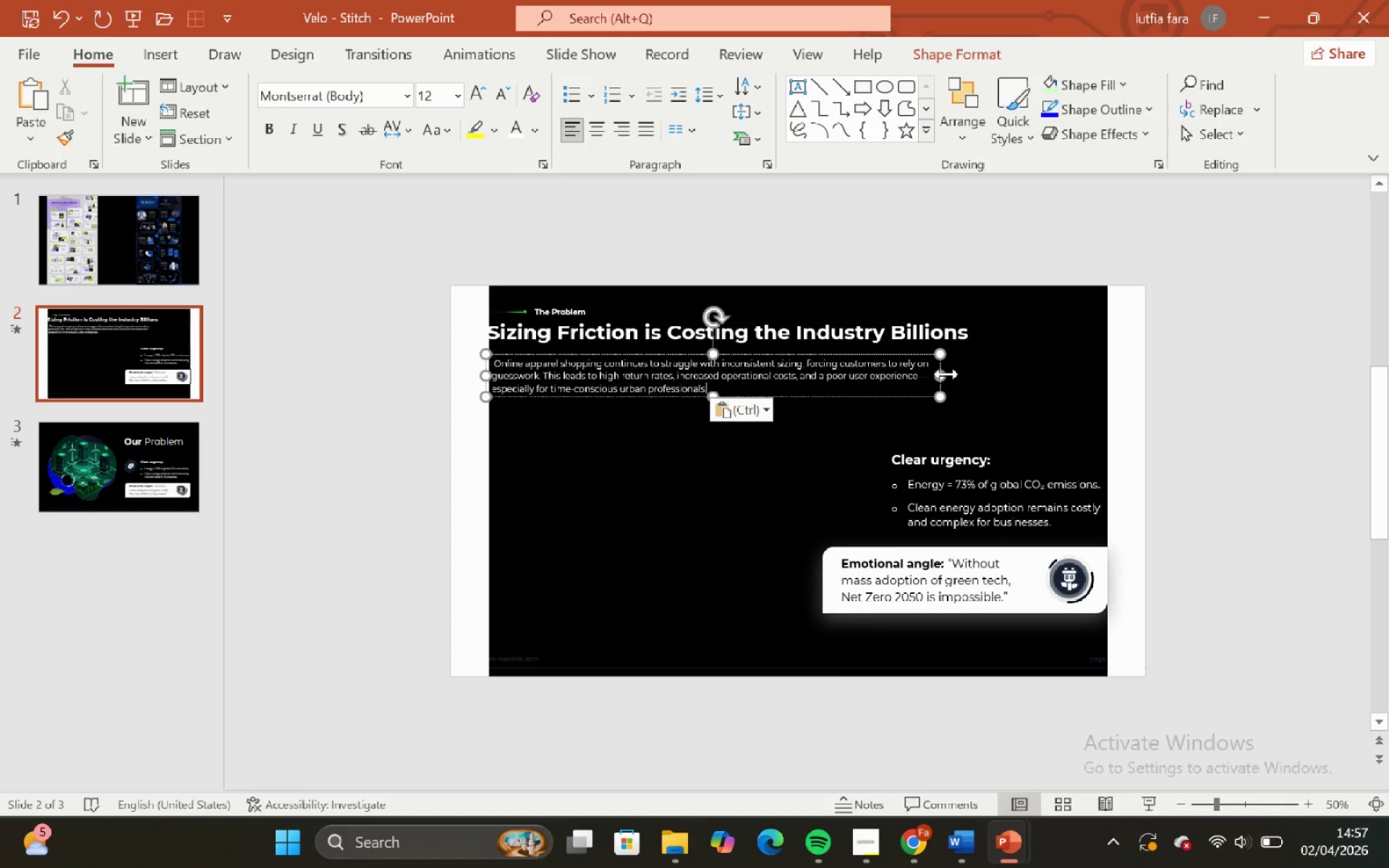 
left_click_drag(start_coordinate=[943, 374], to_coordinate=[1054, 374])
 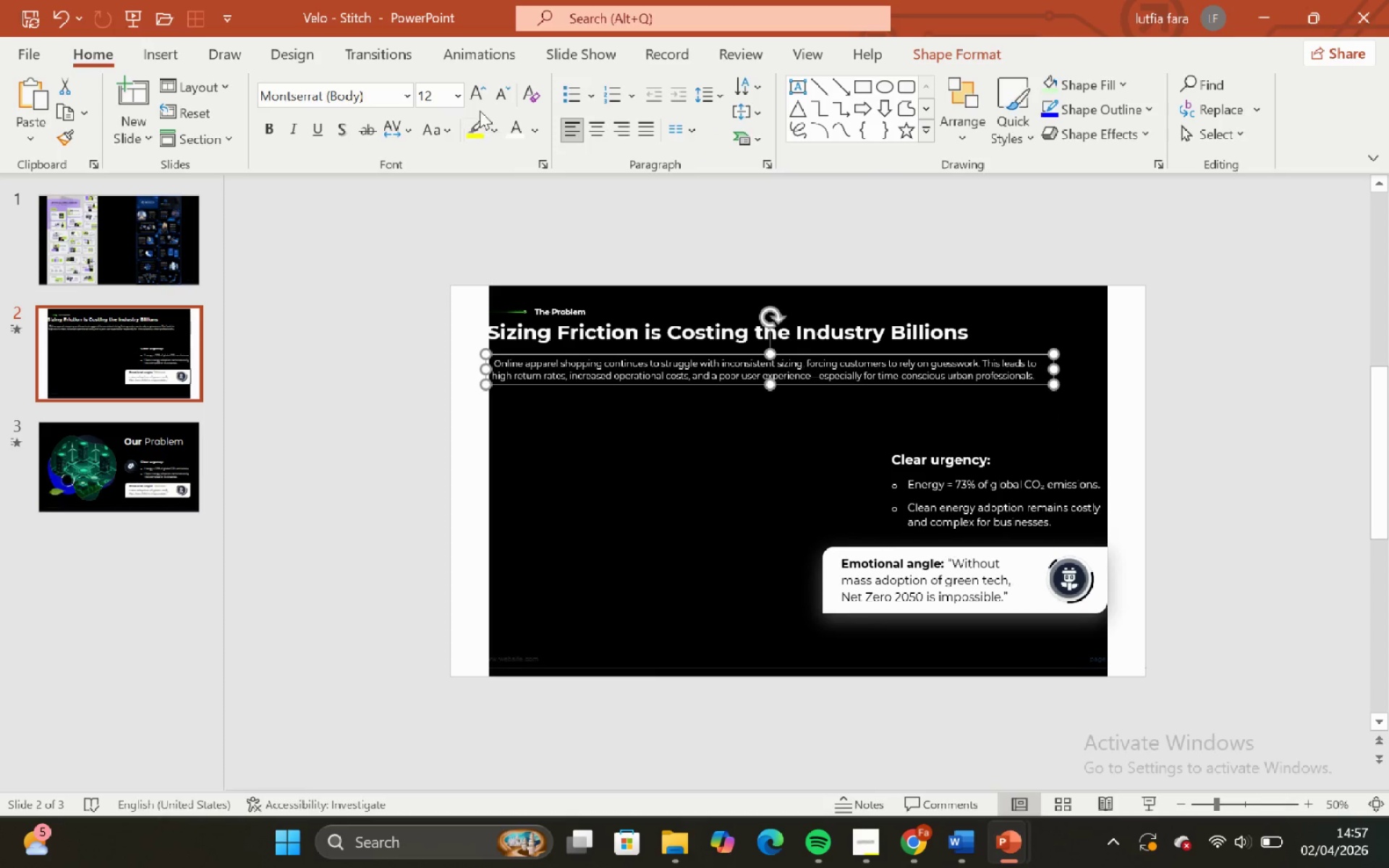 
left_click([476, 100])
 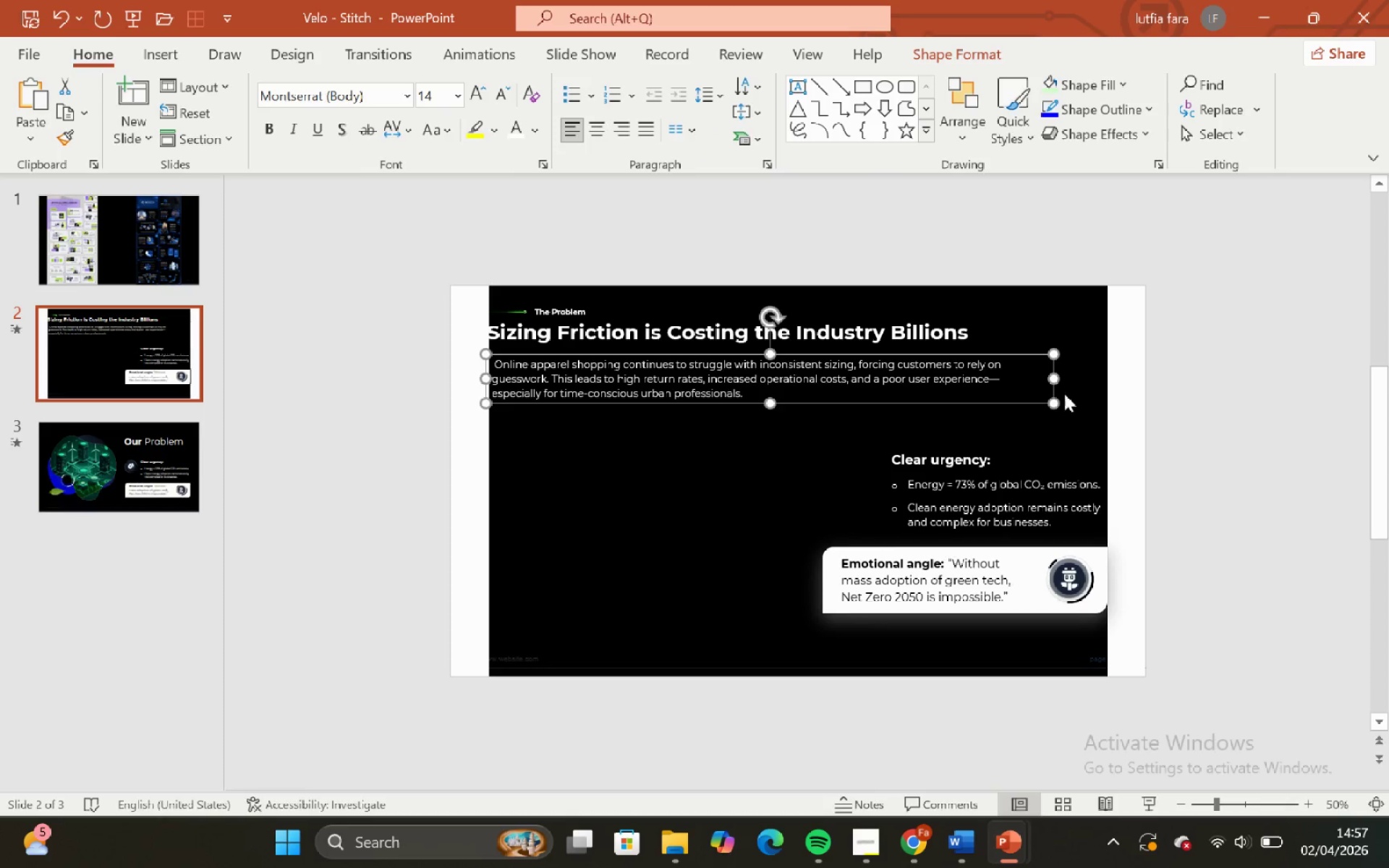 
left_click_drag(start_coordinate=[1055, 381], to_coordinate=[1055, 388])
 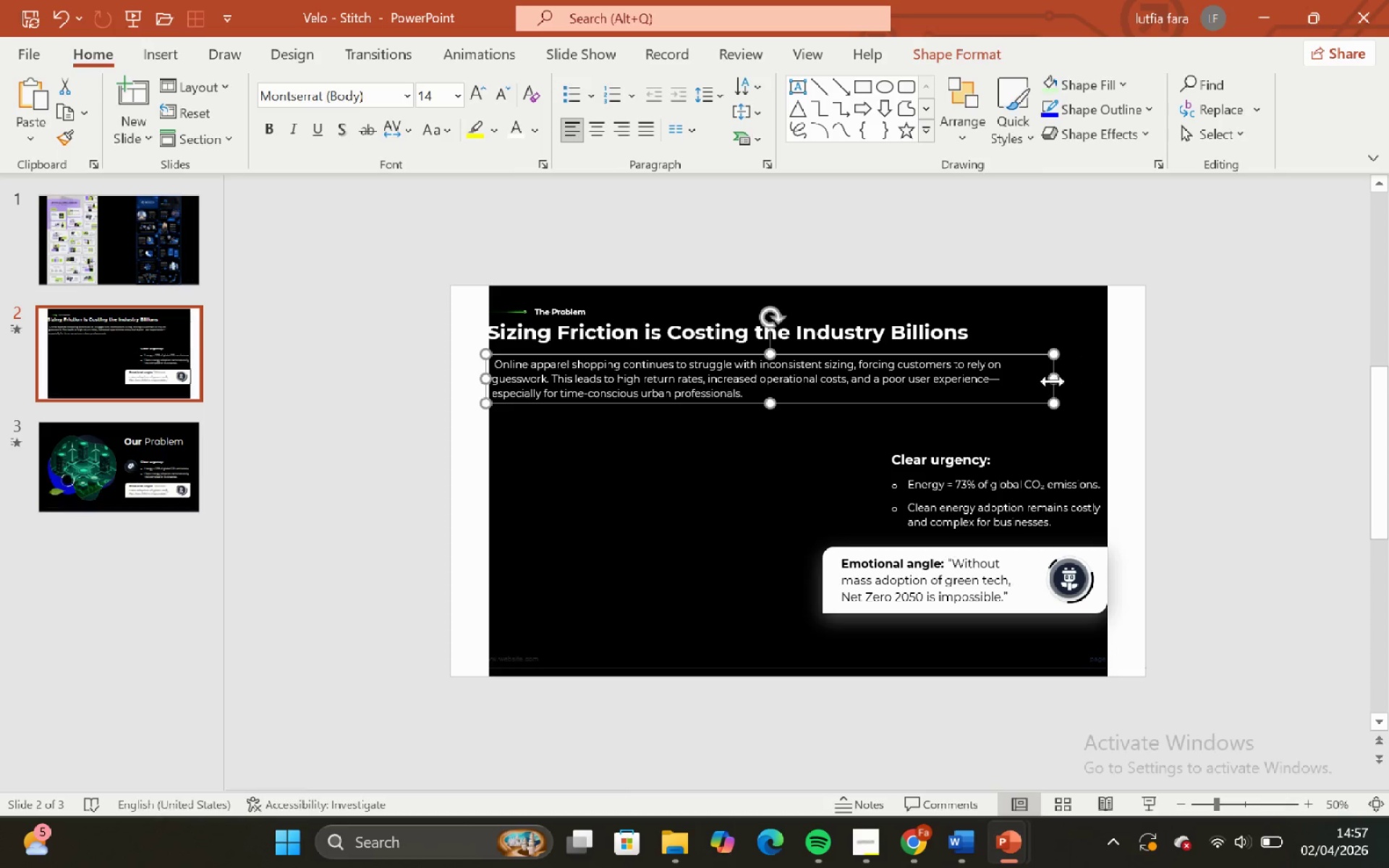 
left_click_drag(start_coordinate=[1053, 381], to_coordinate=[1029, 386])
 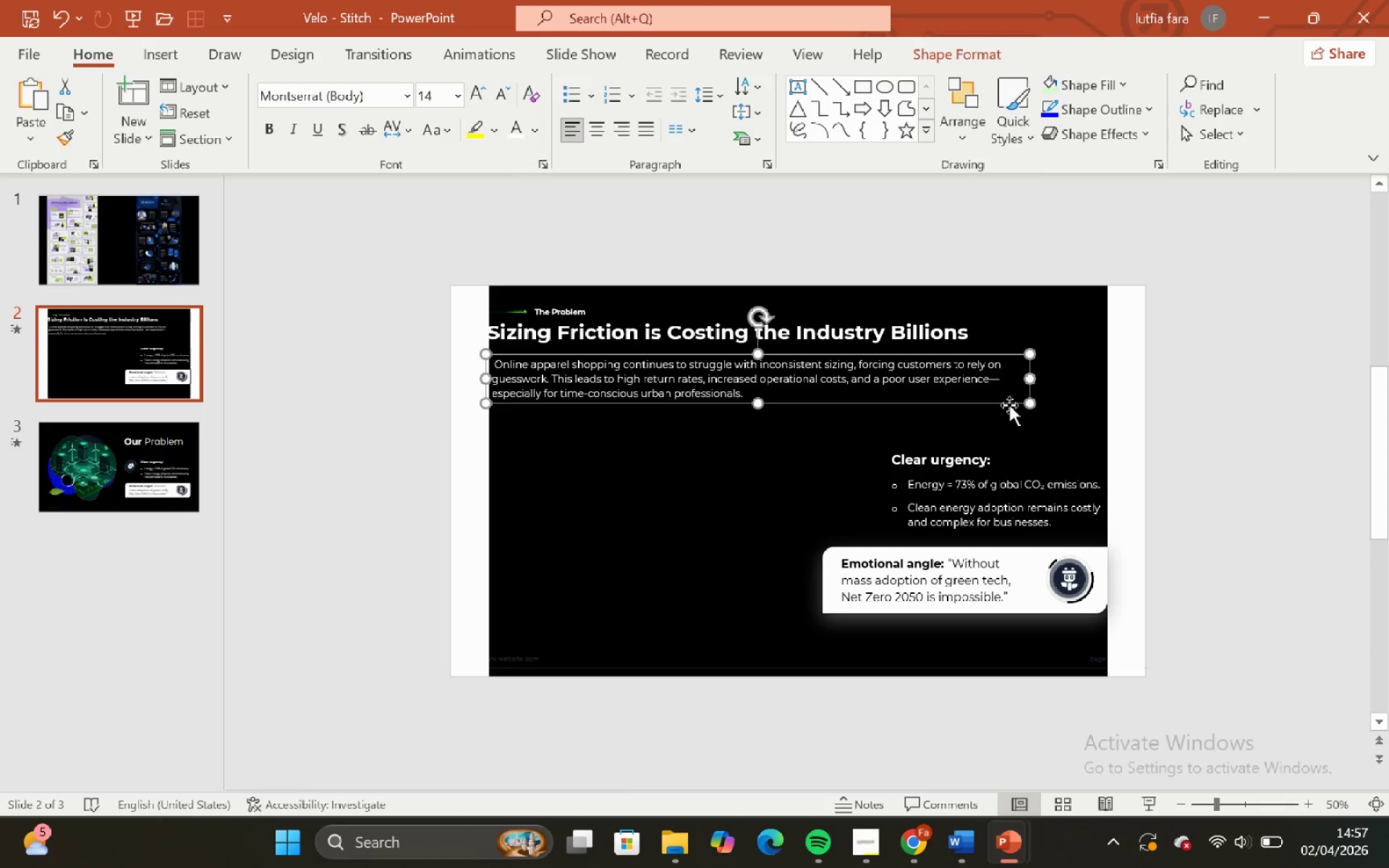 
left_click([1009, 404])
 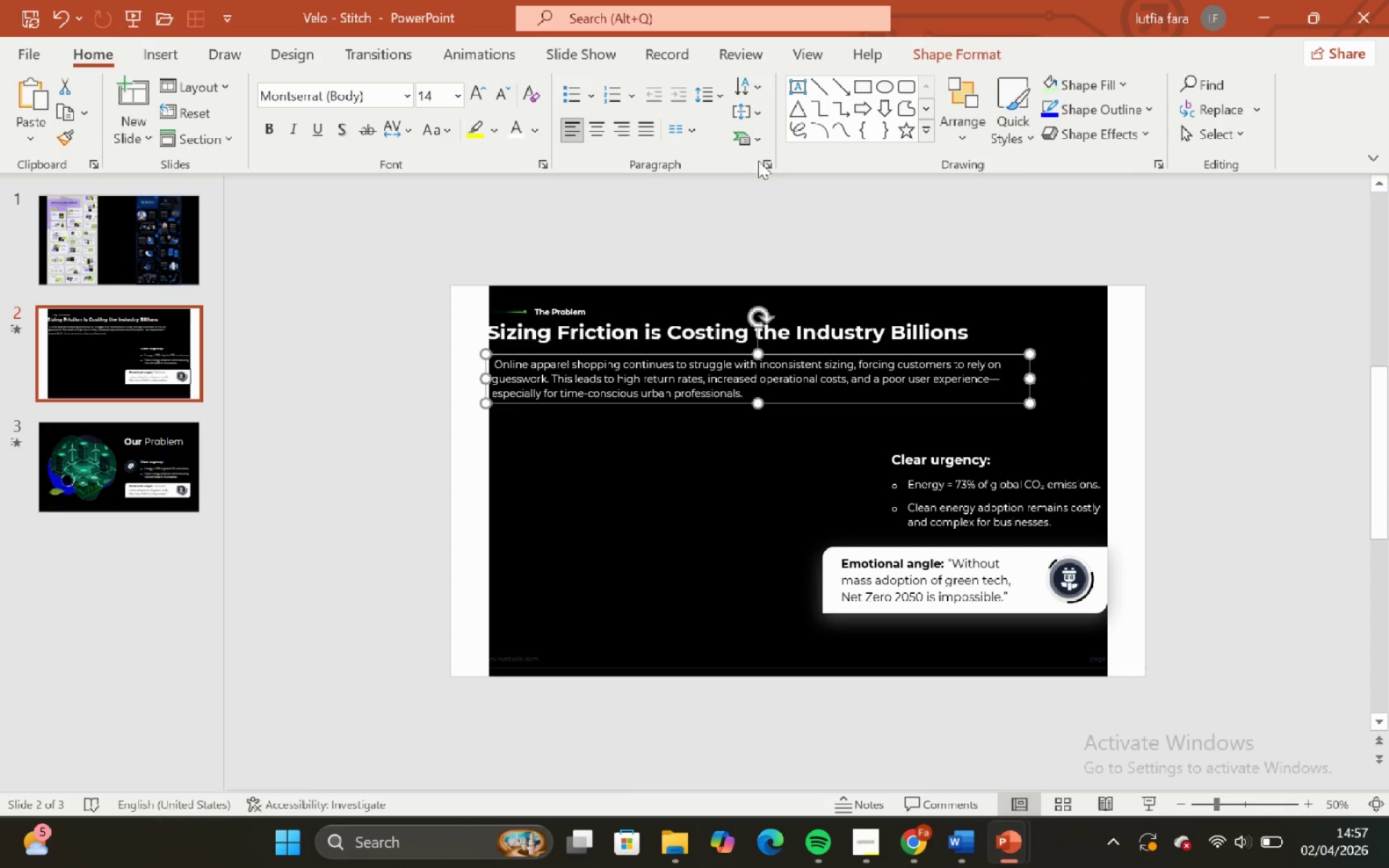 
left_click([763, 162])
 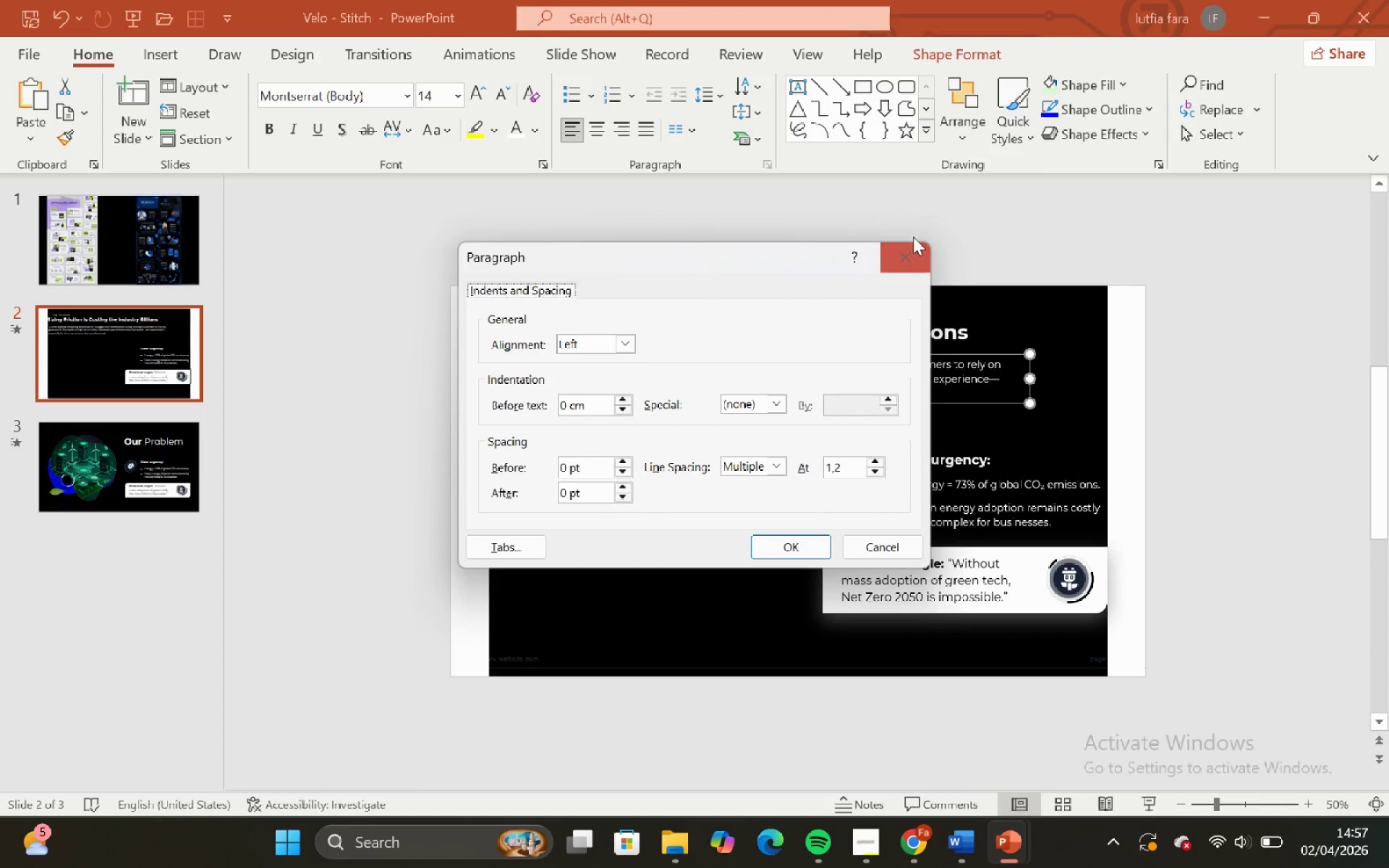 
left_click([911, 255])
 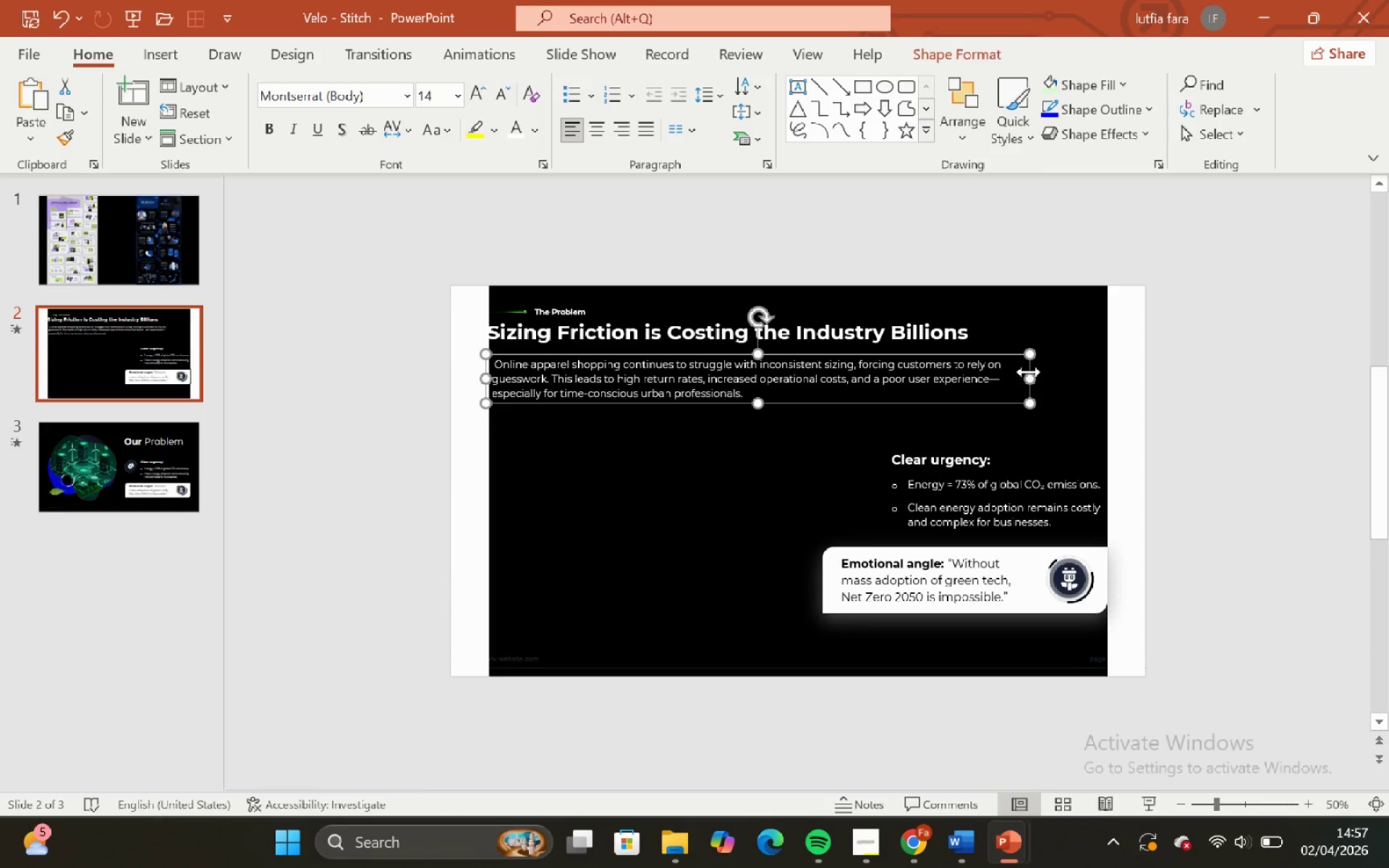 
left_click_drag(start_coordinate=[1029, 373], to_coordinate=[1102, 366])
 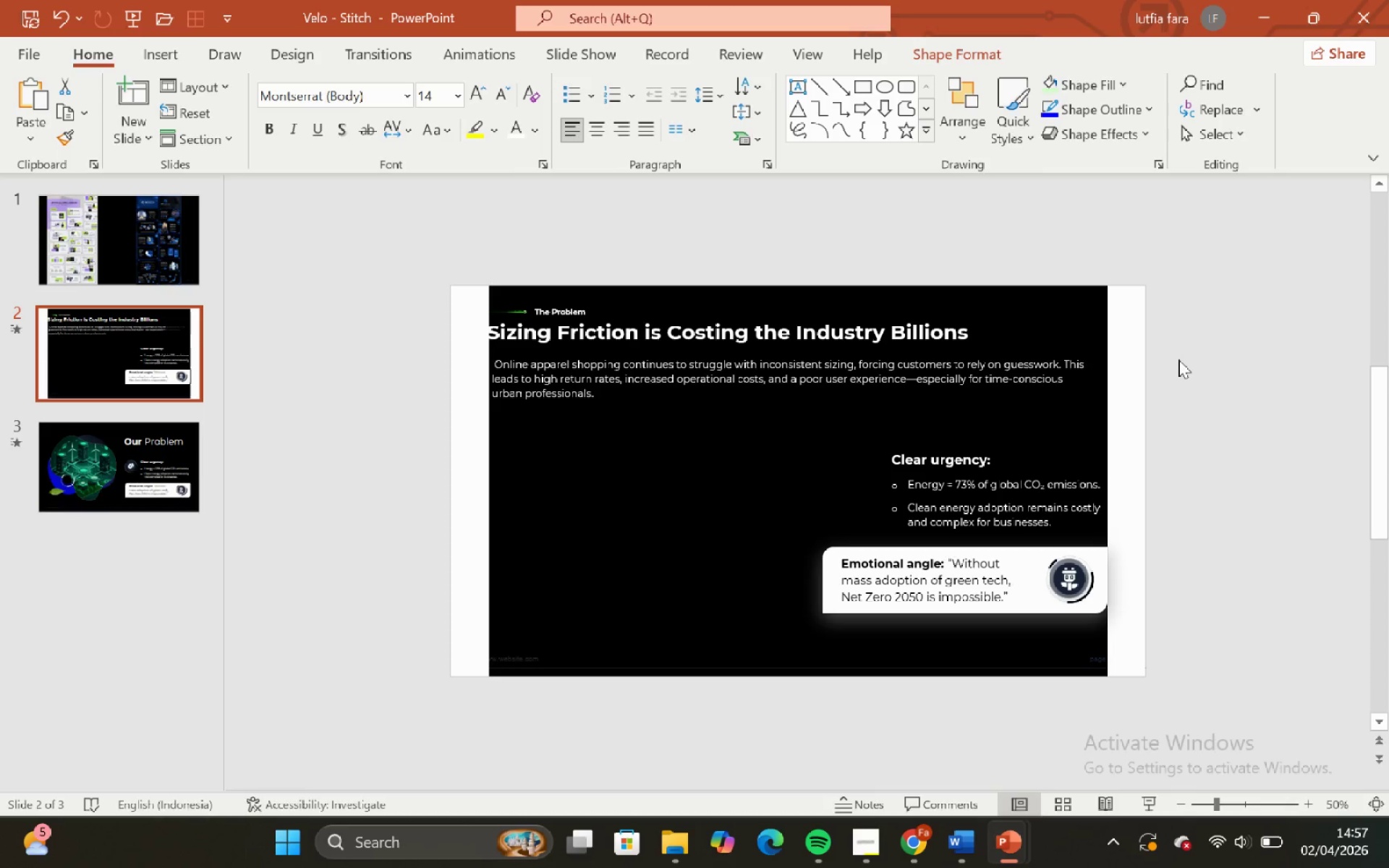 
left_click([1178, 359])
 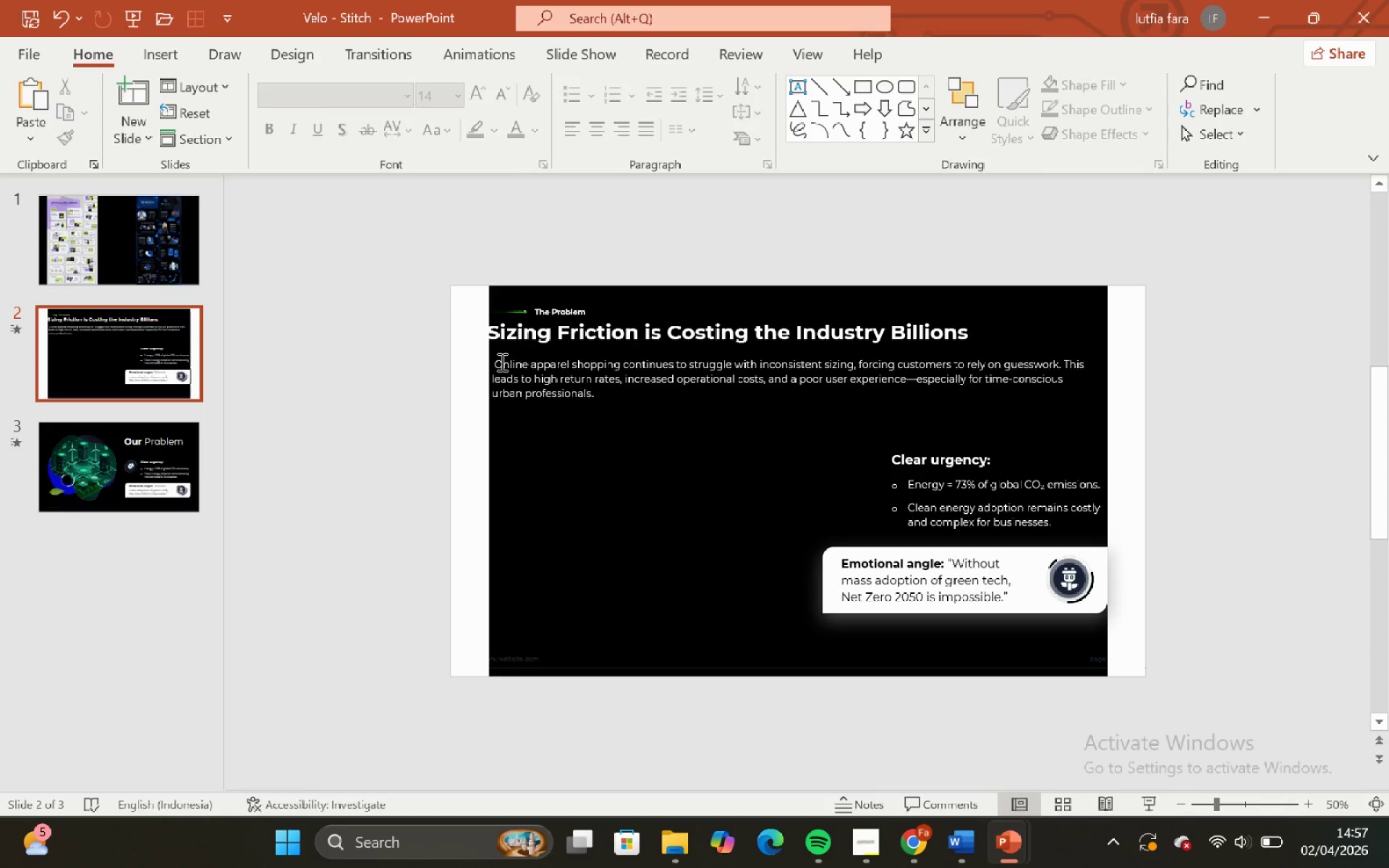 
double_click([498, 362])
 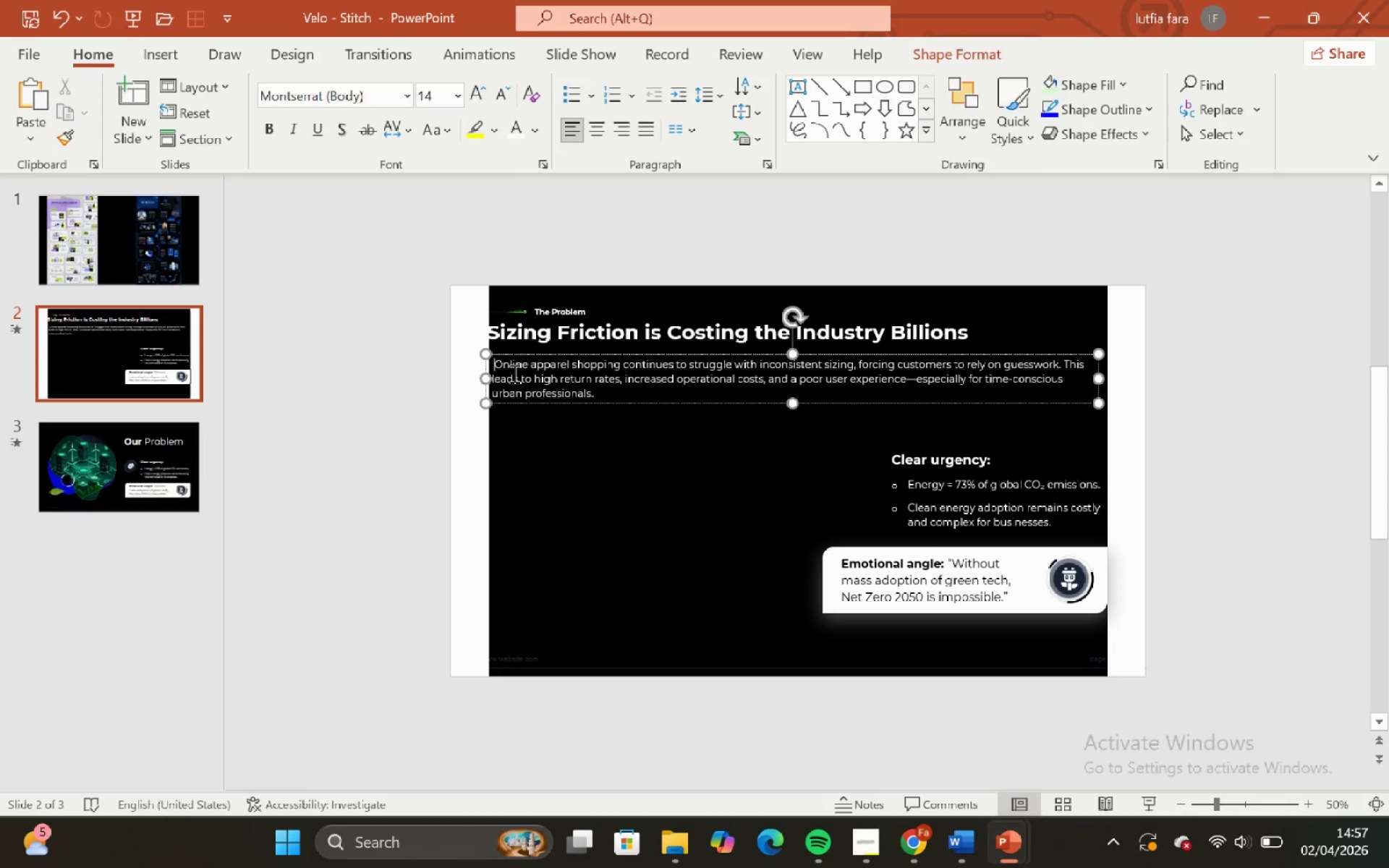 
key(Backspace)
 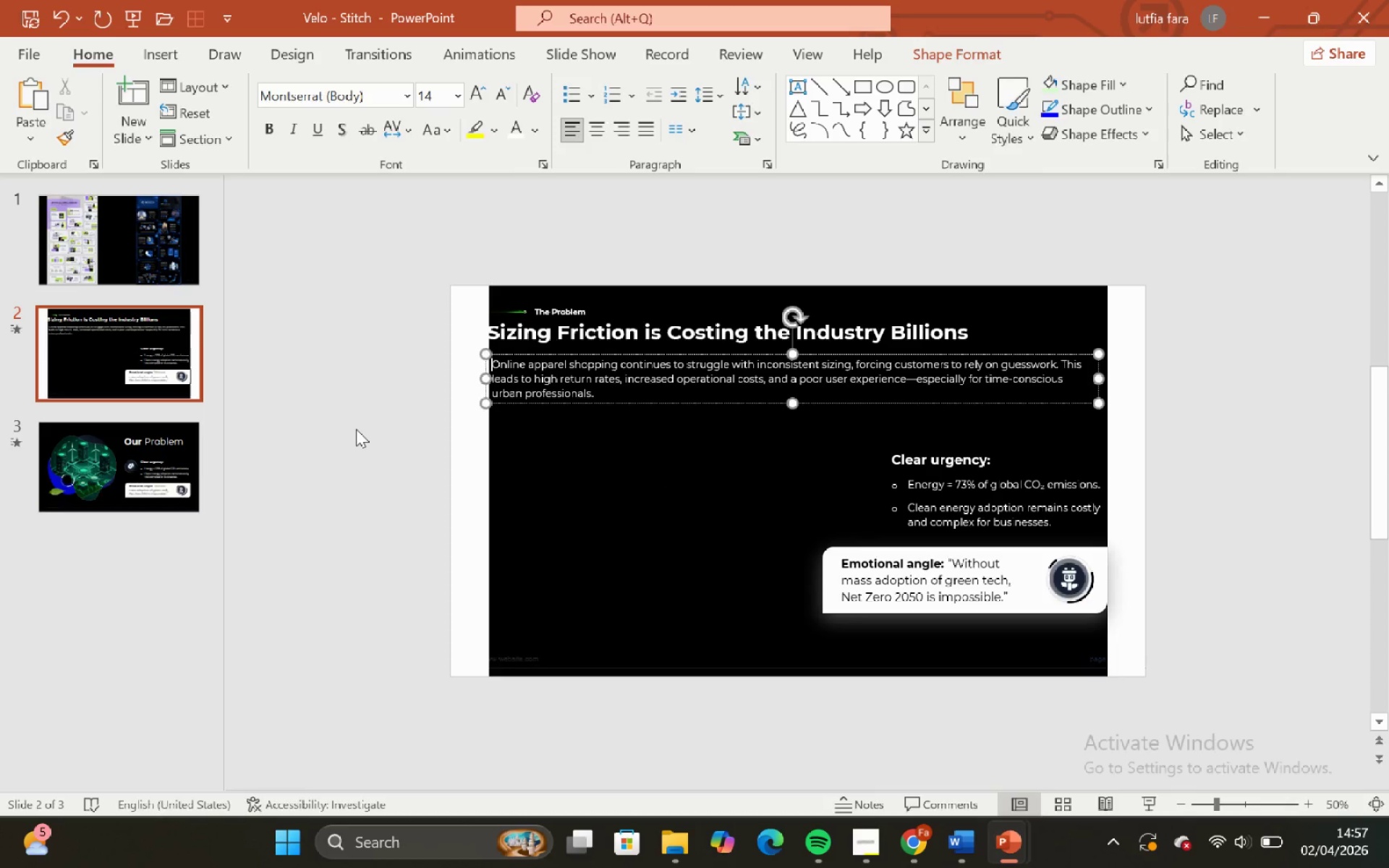 
left_click([356, 429])
 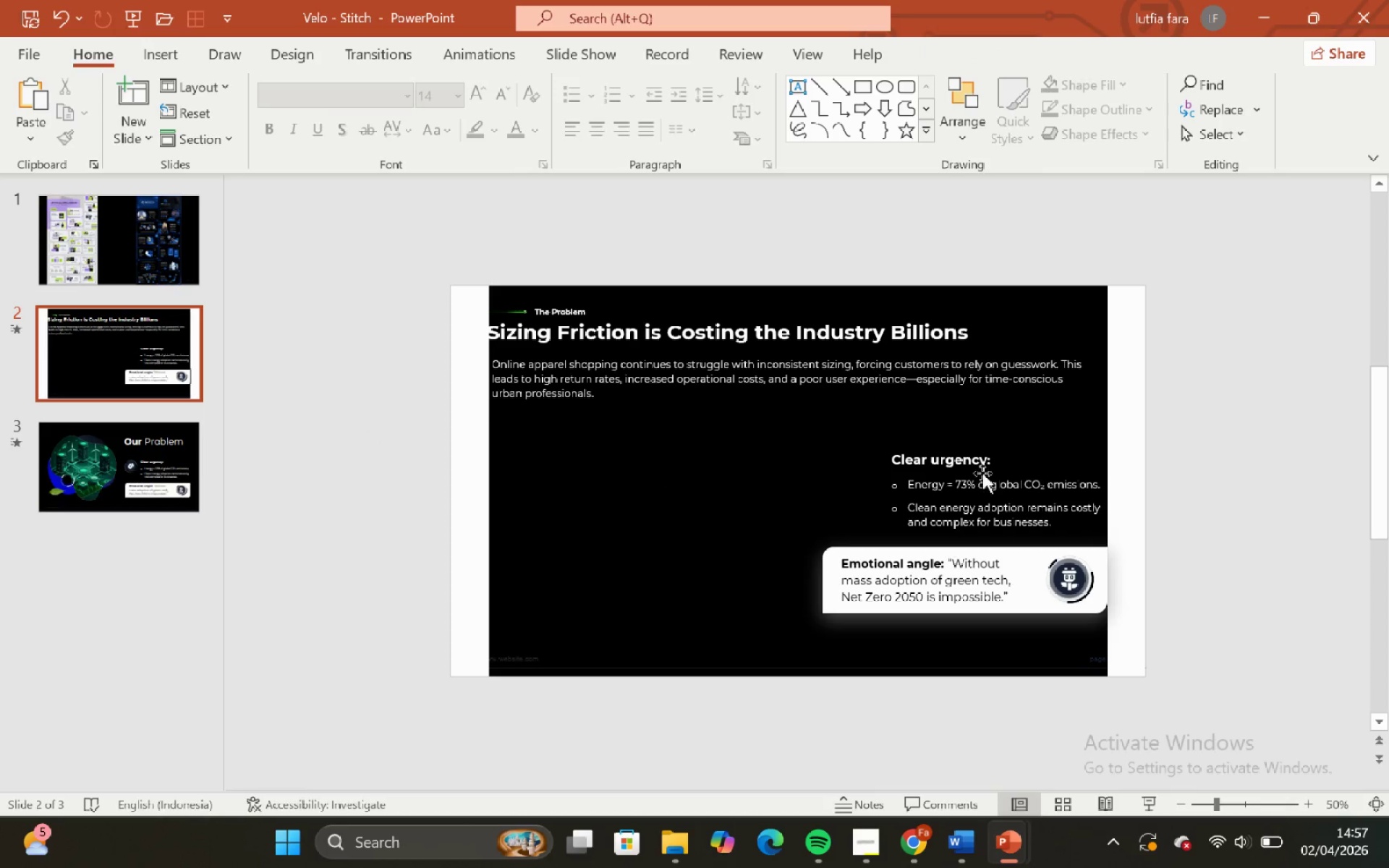 
left_click([980, 459])
 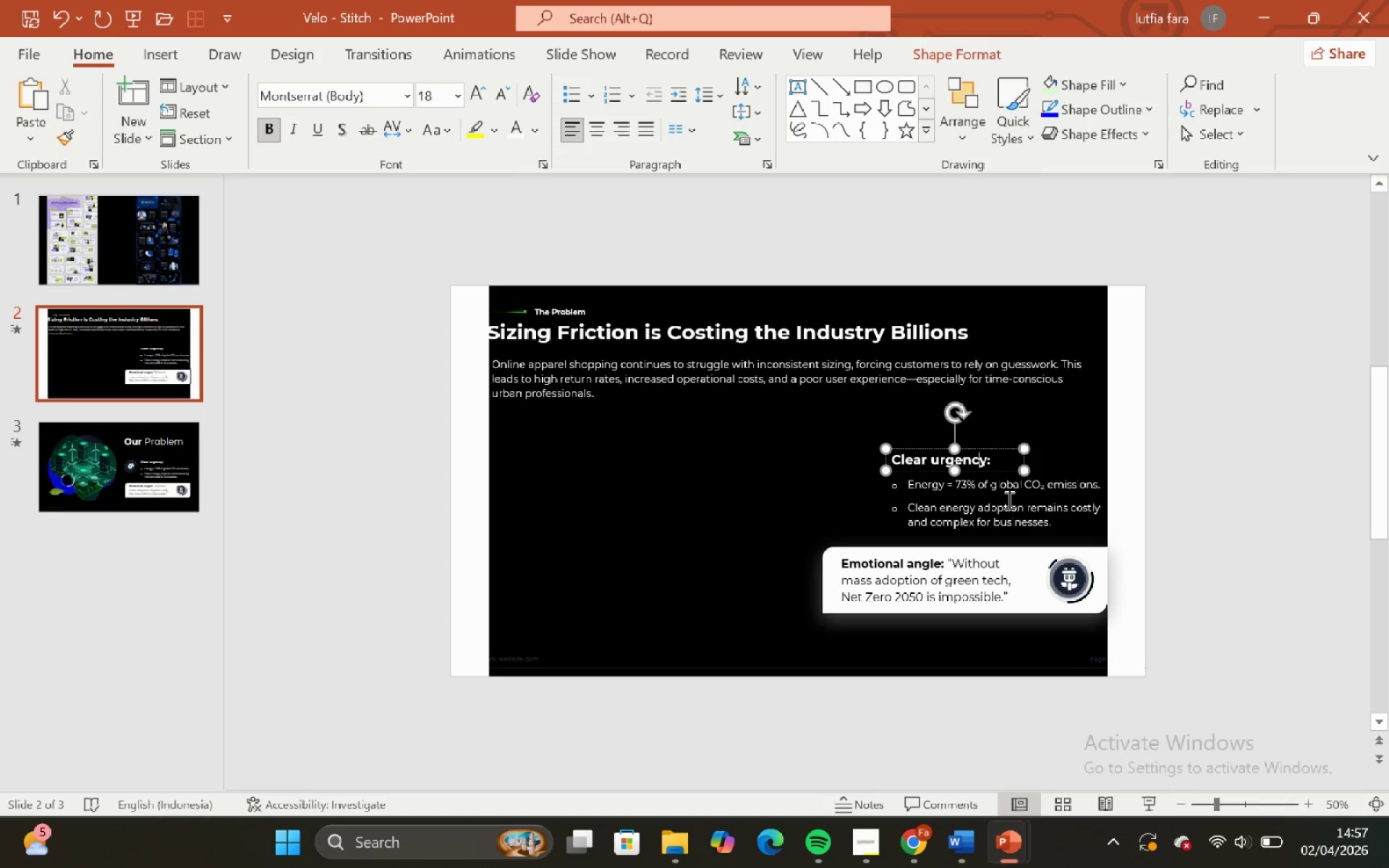 
hold_key(key=ShiftLeft, duration=0.5)
left_click([1008, 500])
 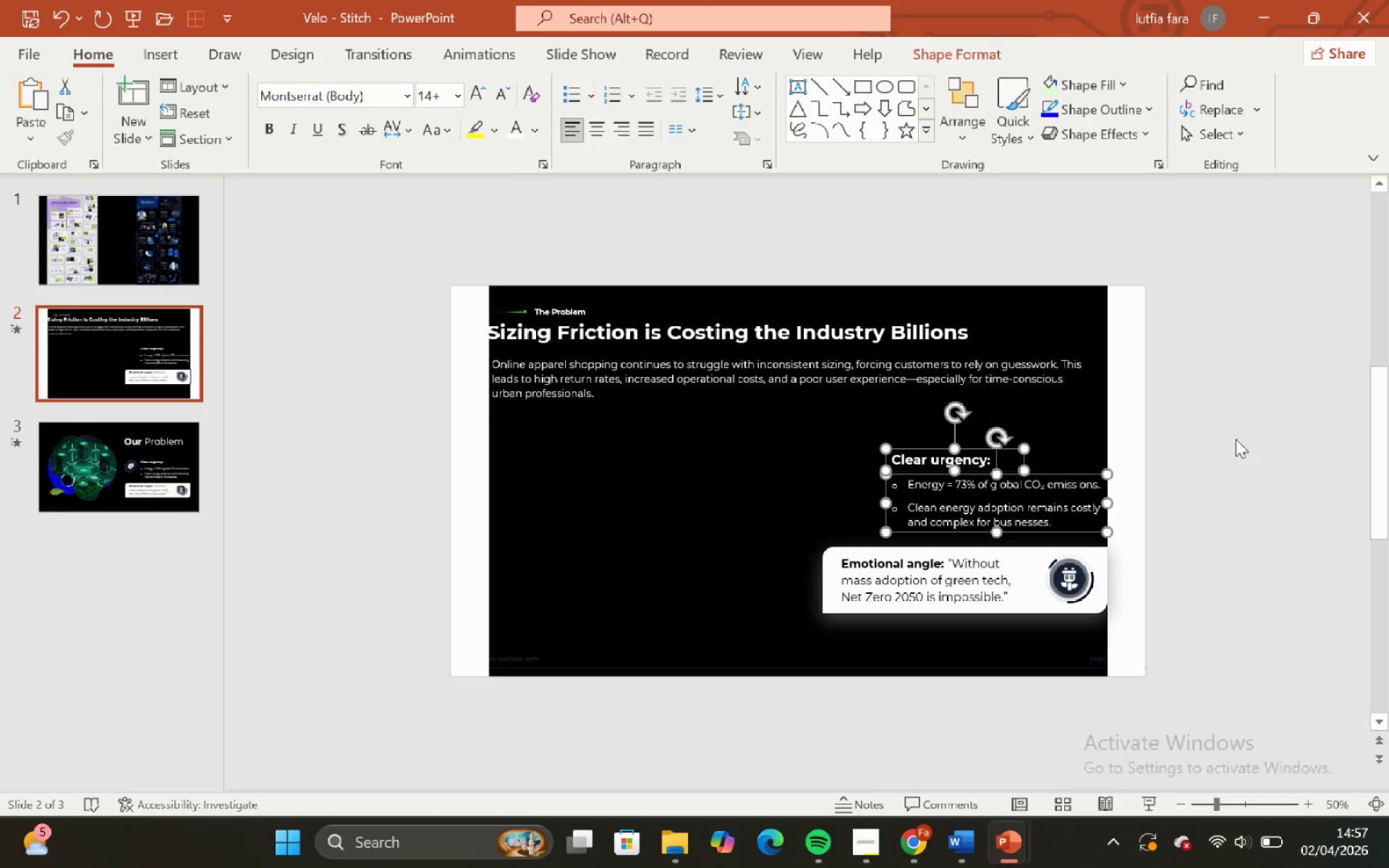 
left_click([1236, 439])
 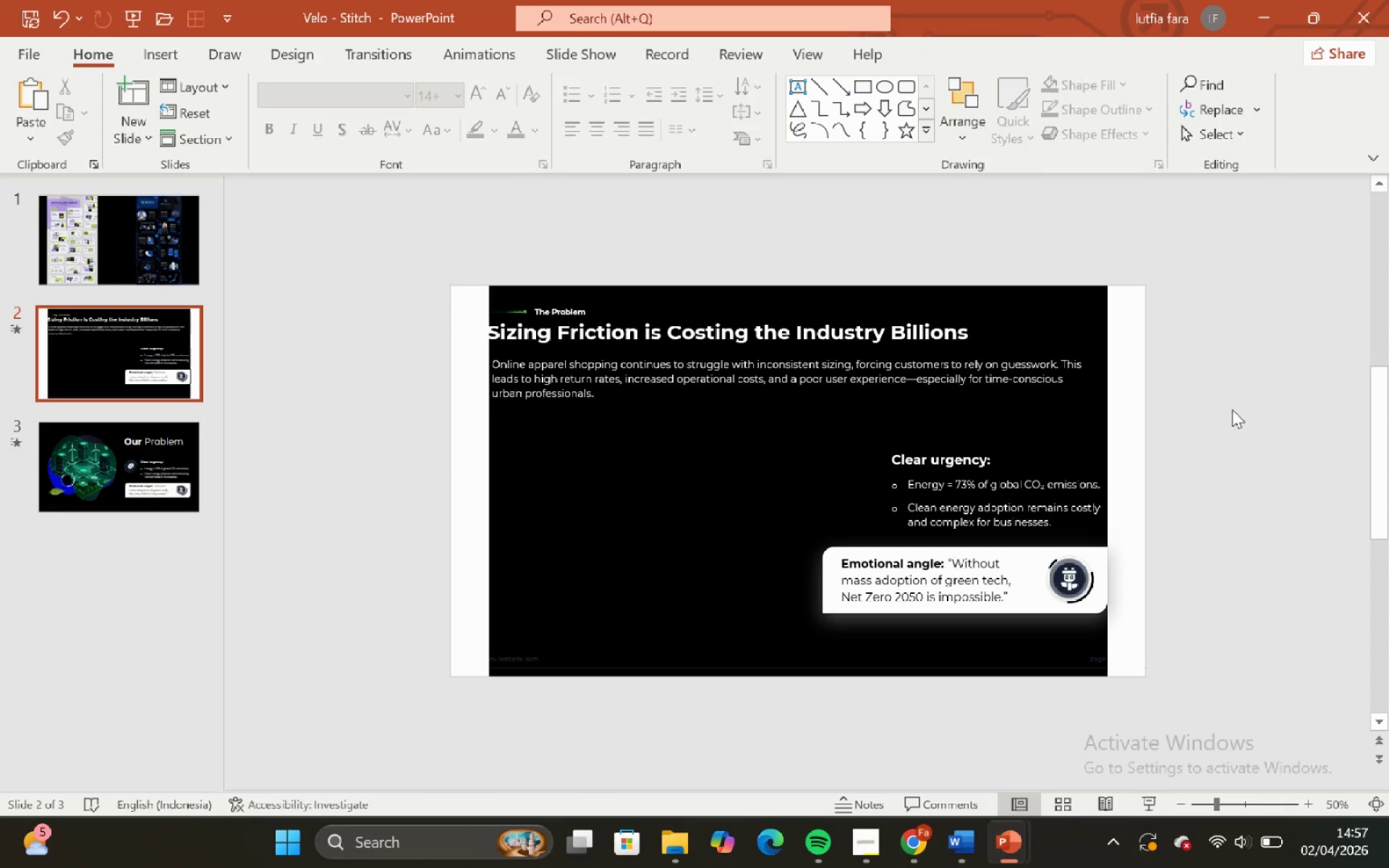 
left_click_drag(start_coordinate=[1232, 409], to_coordinate=[838, 549])
 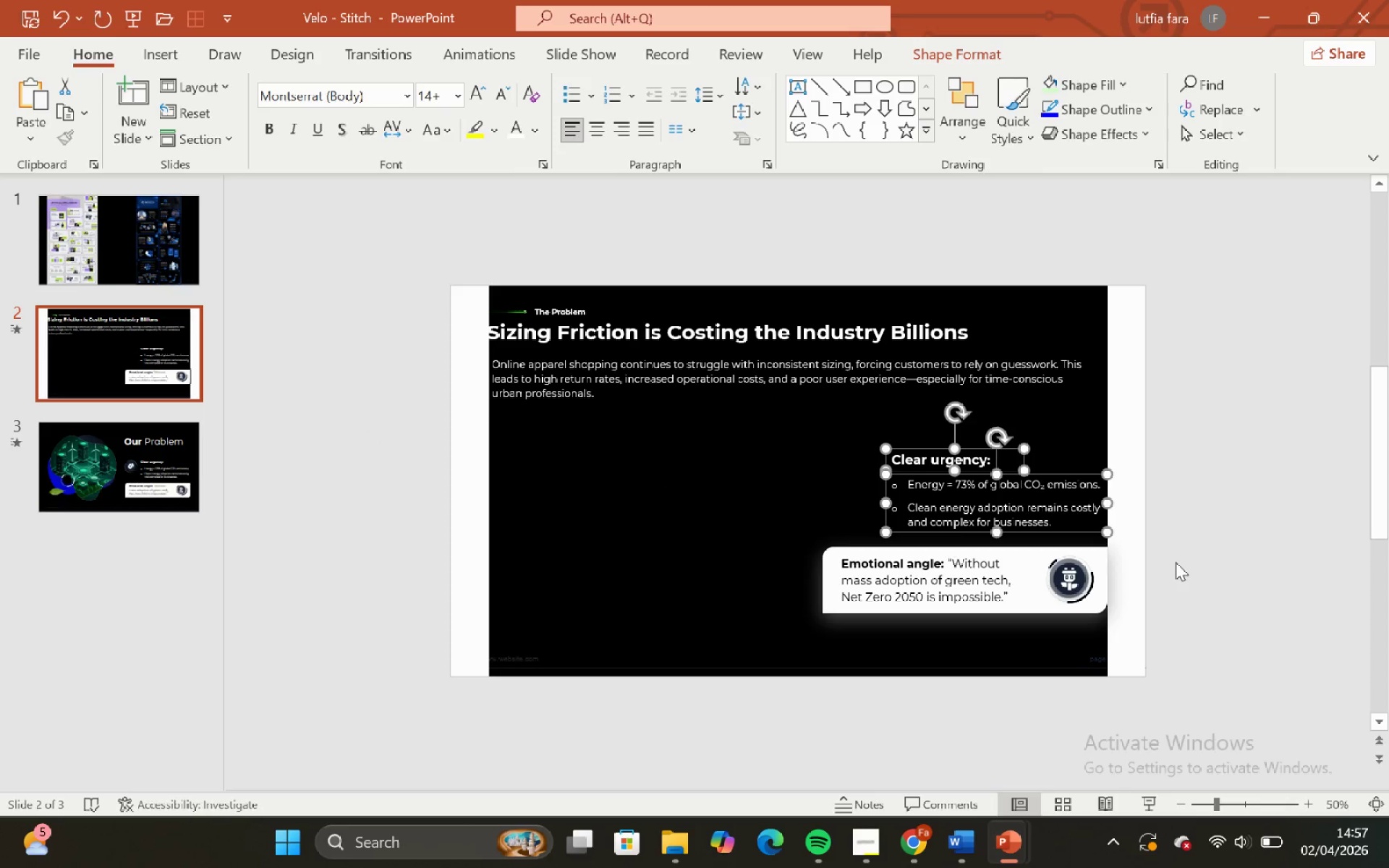 
left_click([1176, 562])
 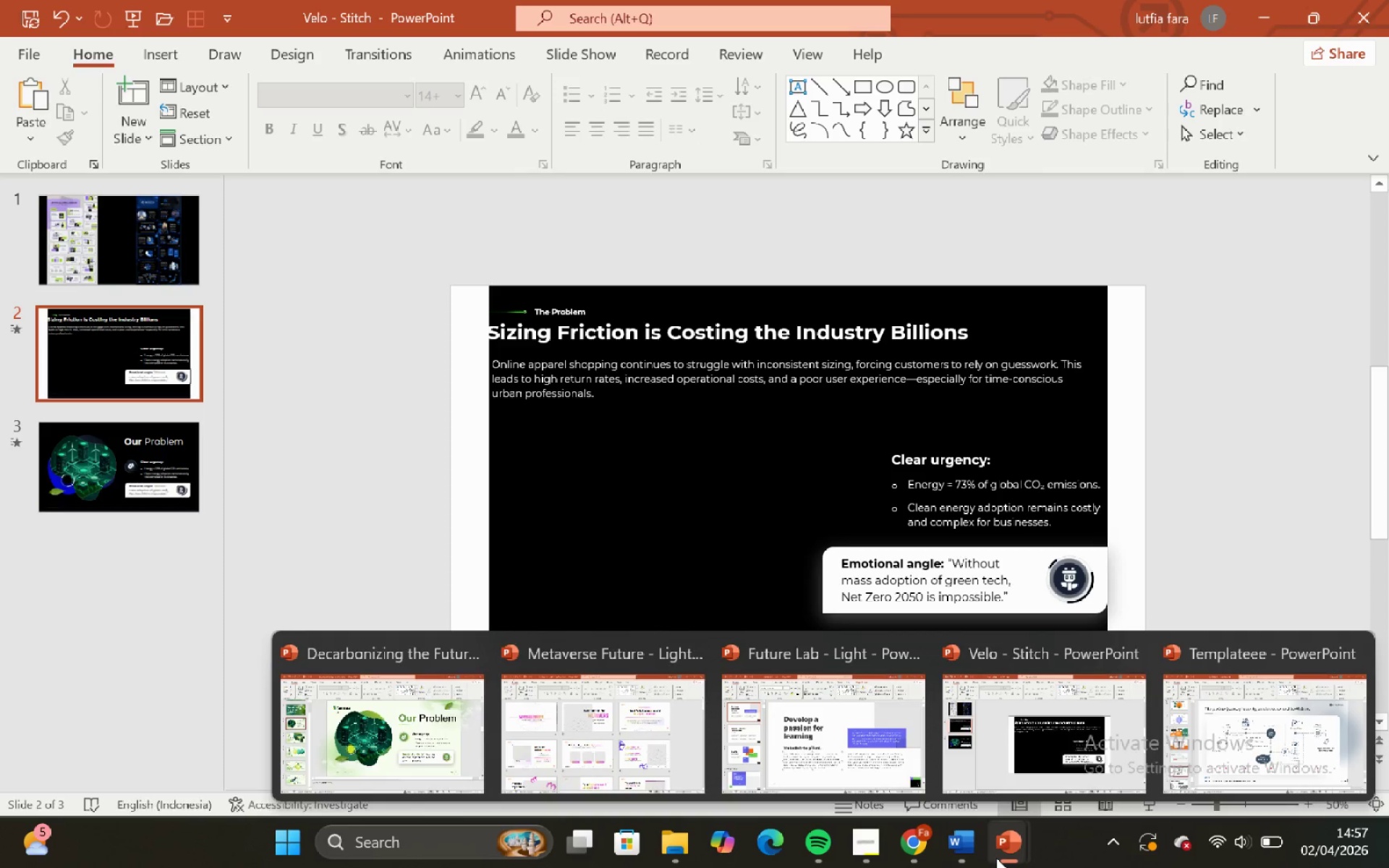 
left_click([566, 670])
 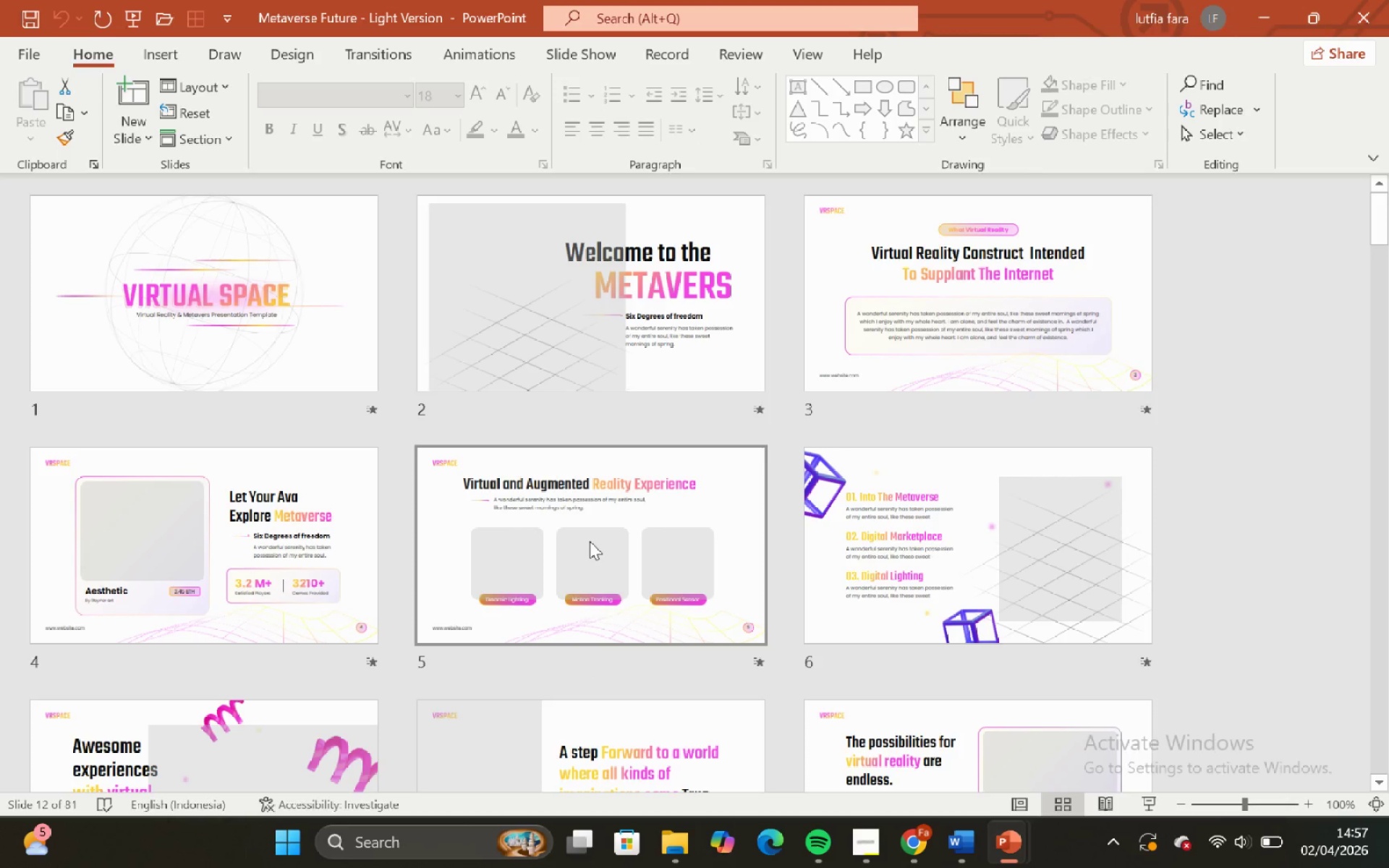 
scroll: coordinate [587, 544], scroll_direction: down, amount: 1.0
 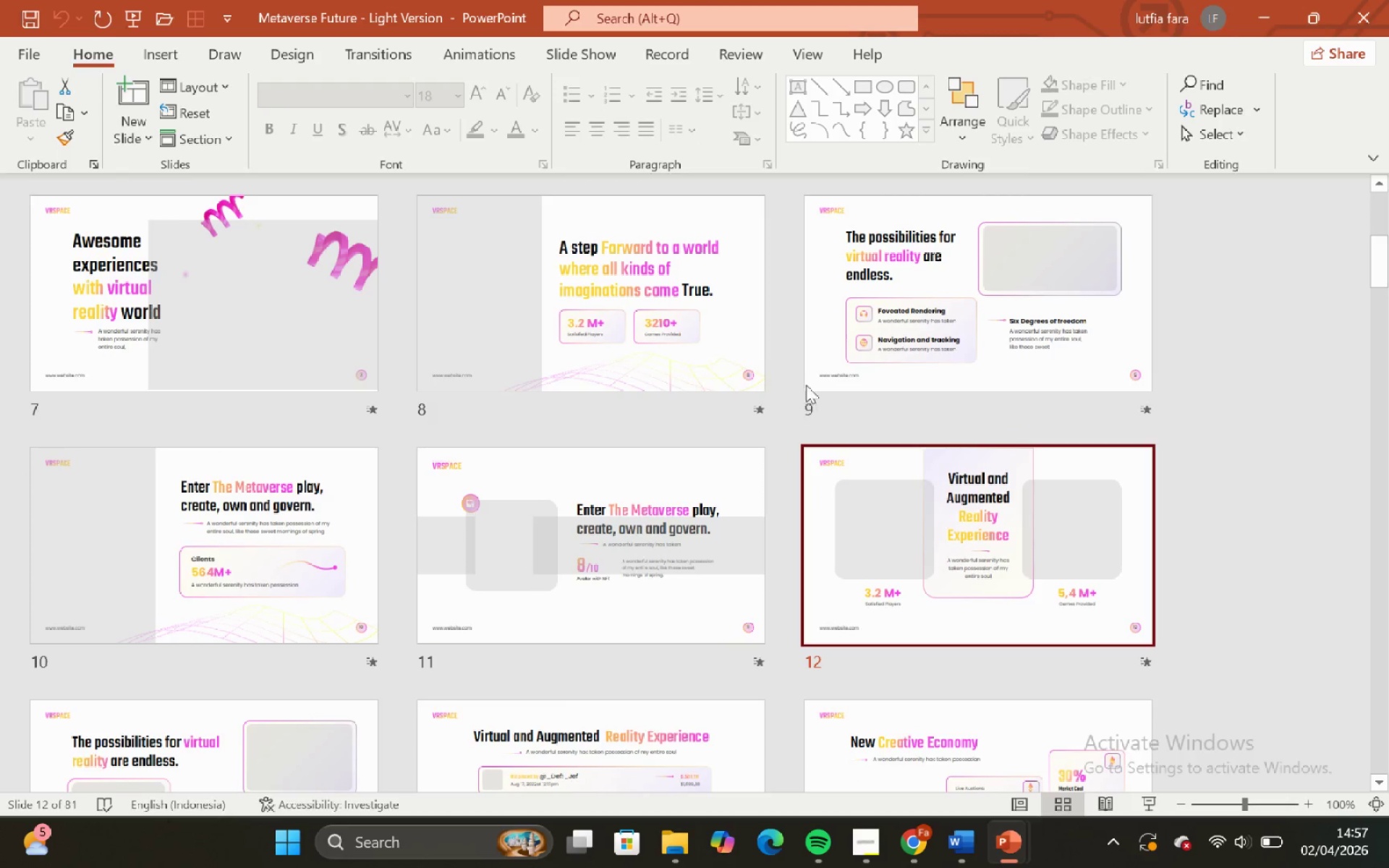 
double_click([865, 325])
 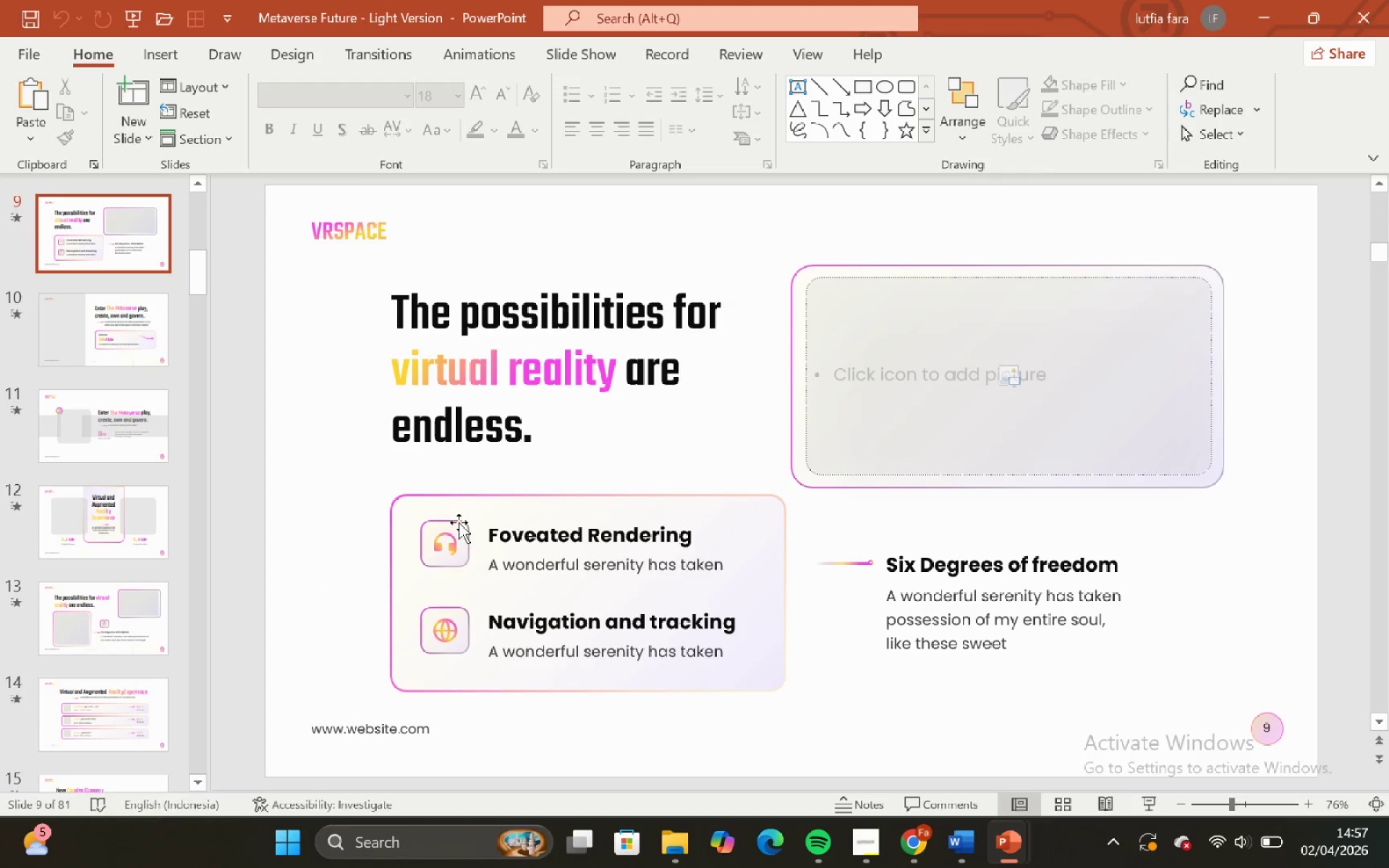 
left_click([451, 526])
 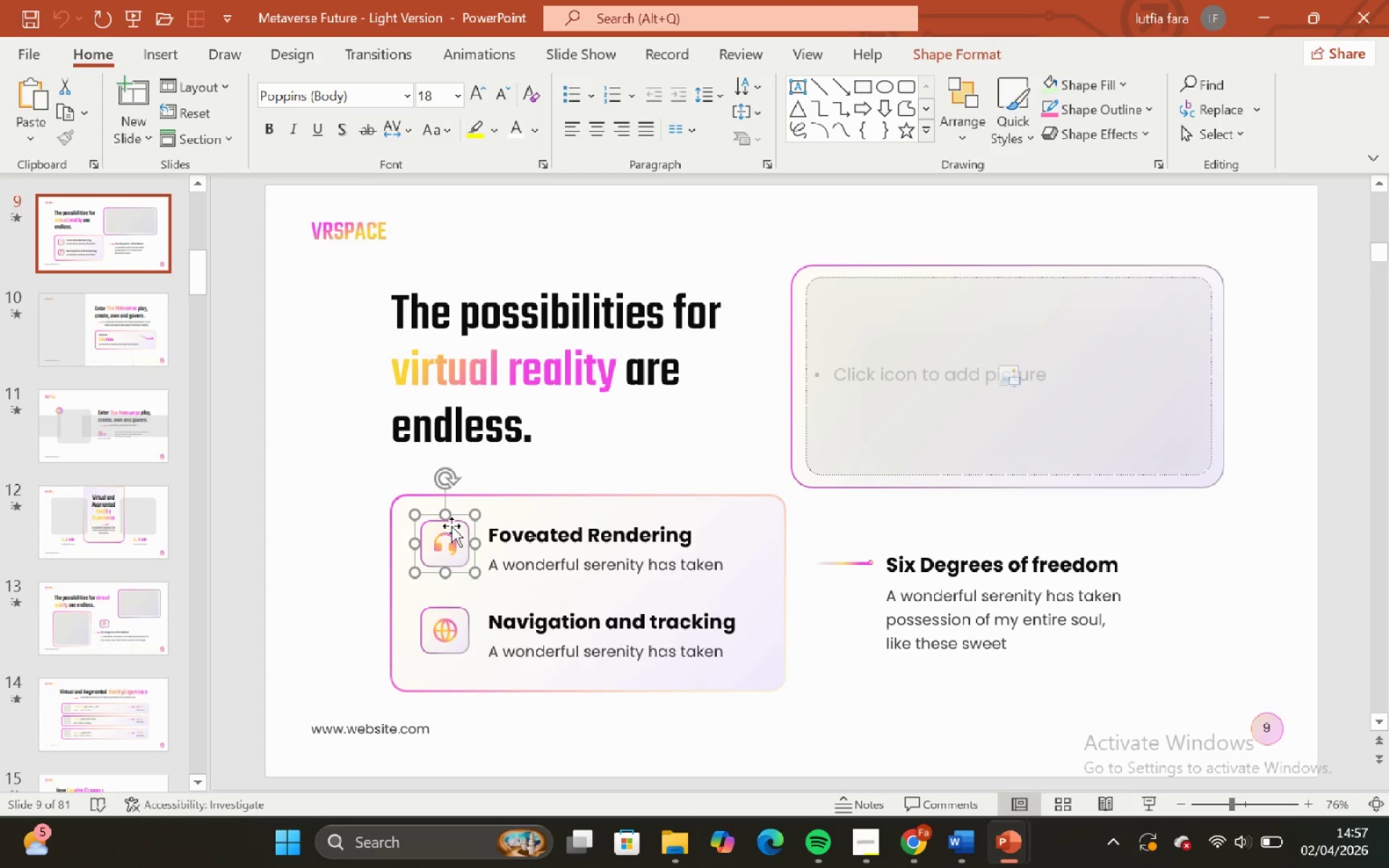 
left_click_drag(start_coordinate=[454, 529], to_coordinate=[407, 525])
 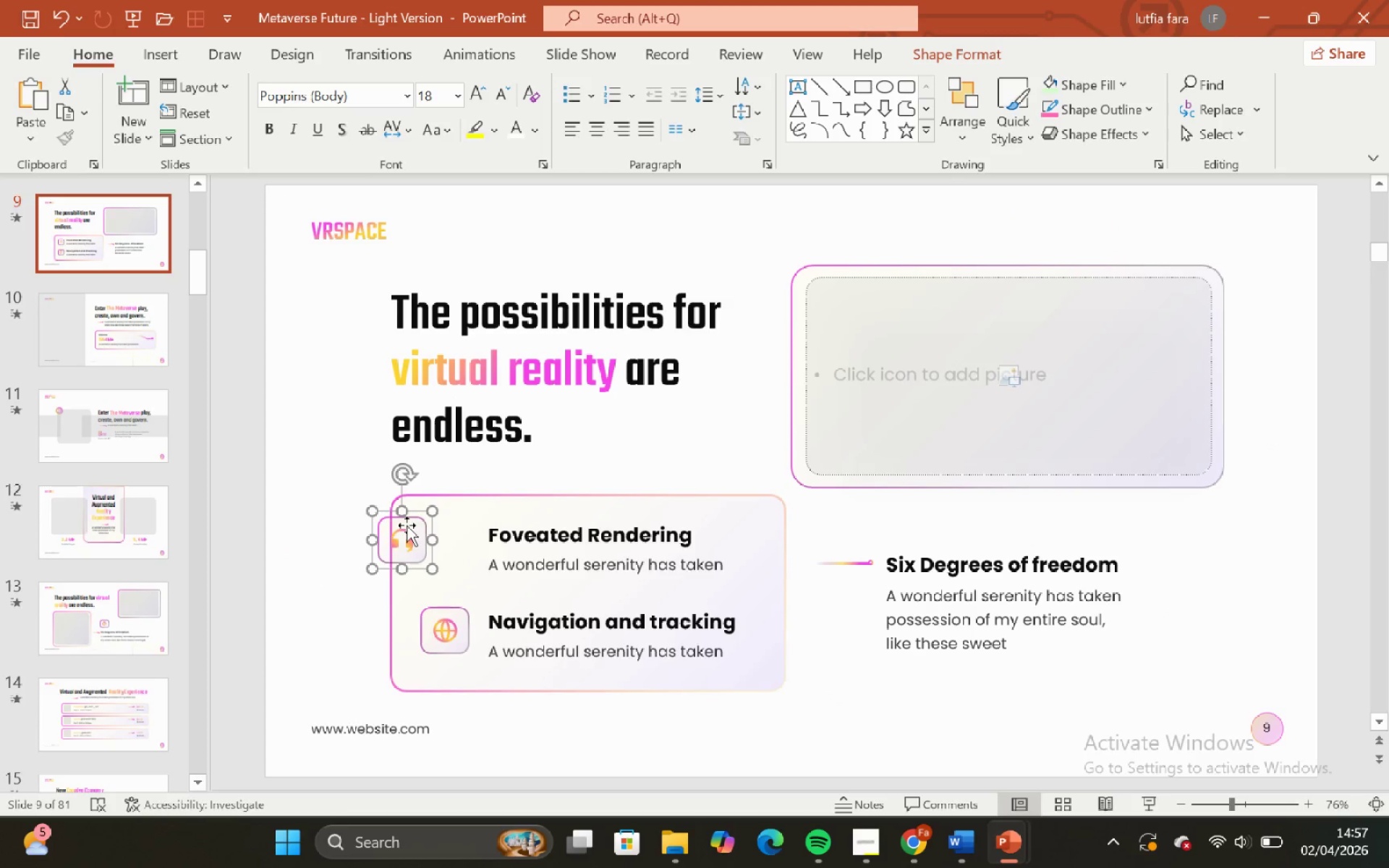 
key(Control+Z)
 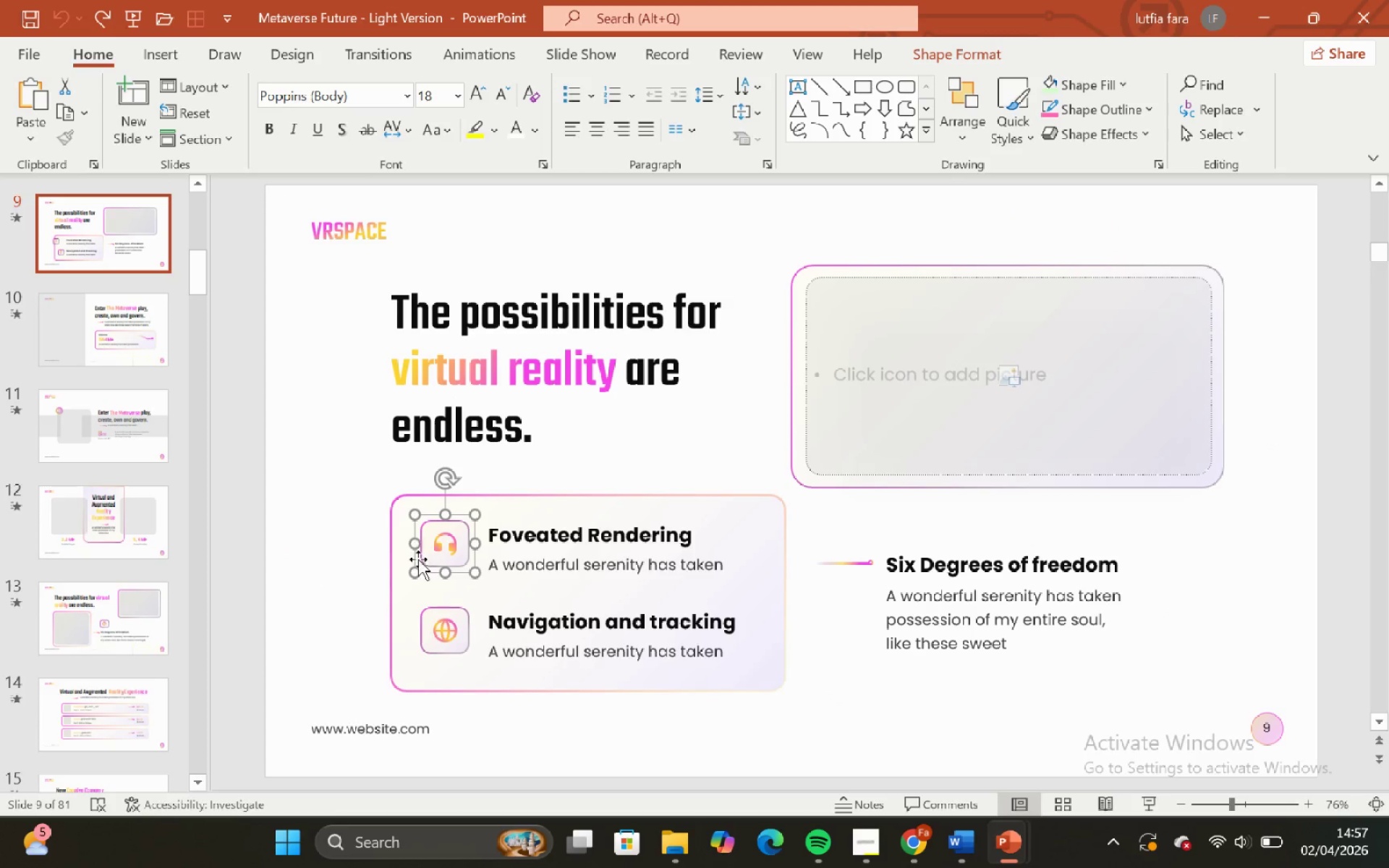 
key(Control+C)
 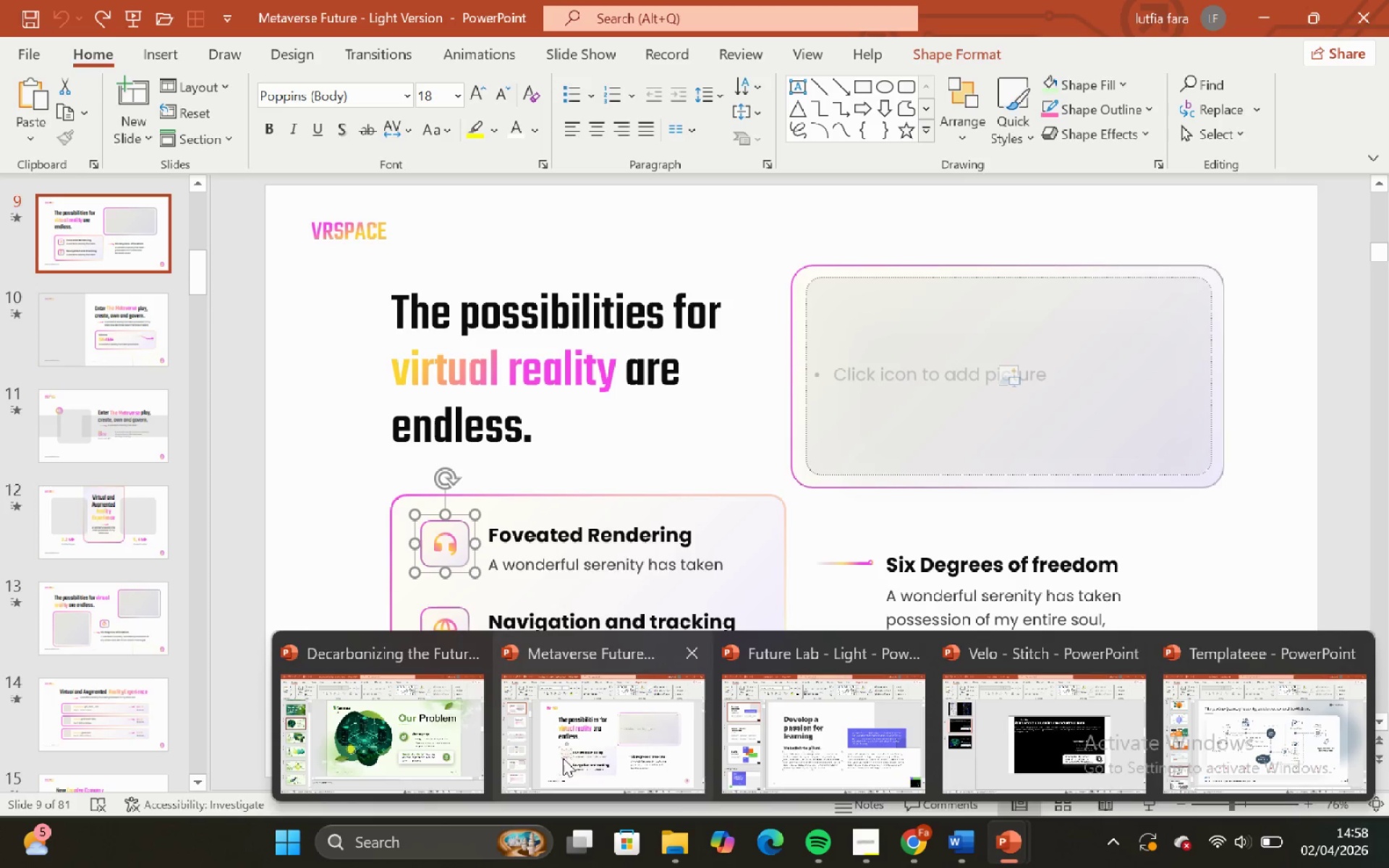 
left_click([1027, 753])
 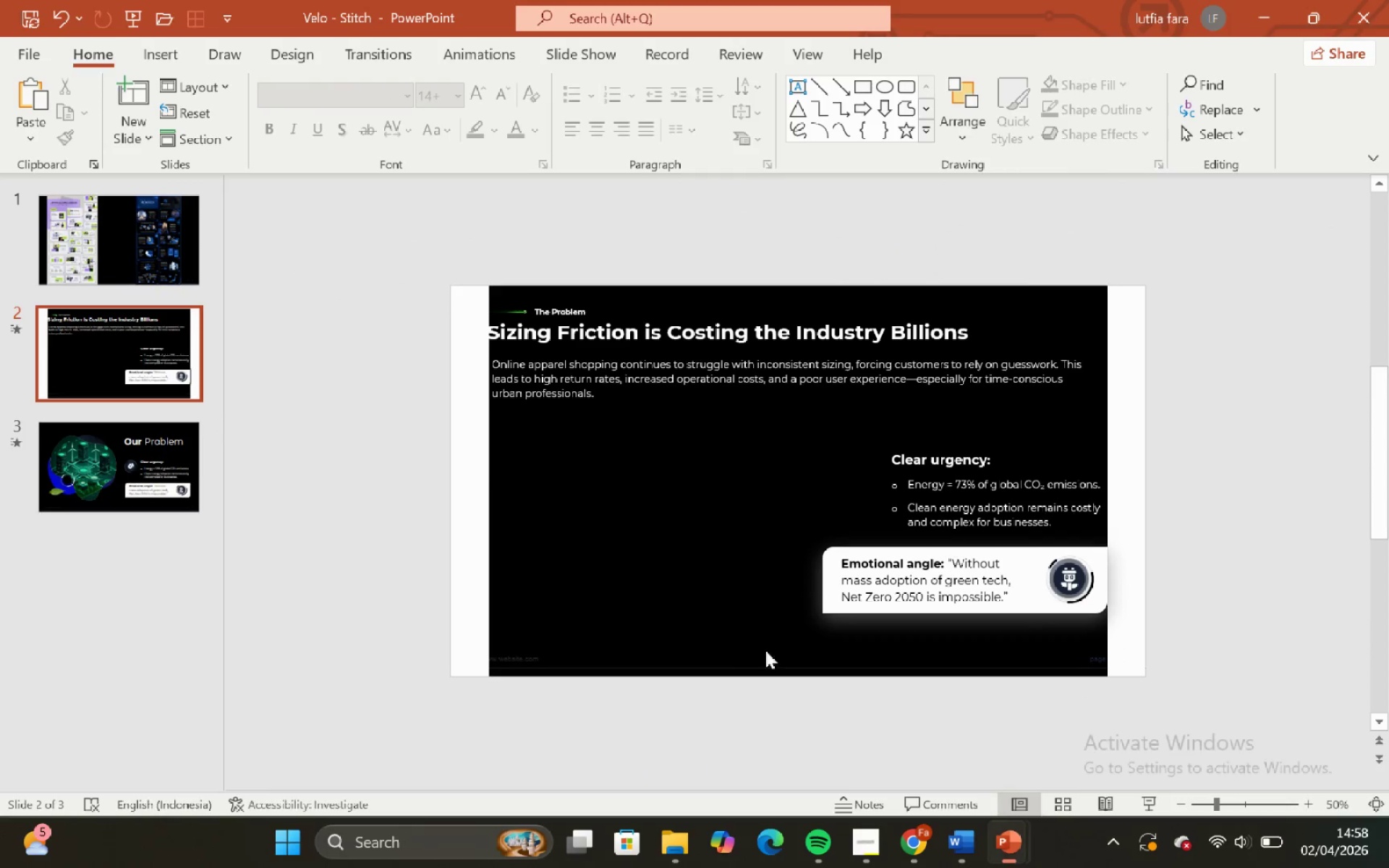 
key(Control+V)
 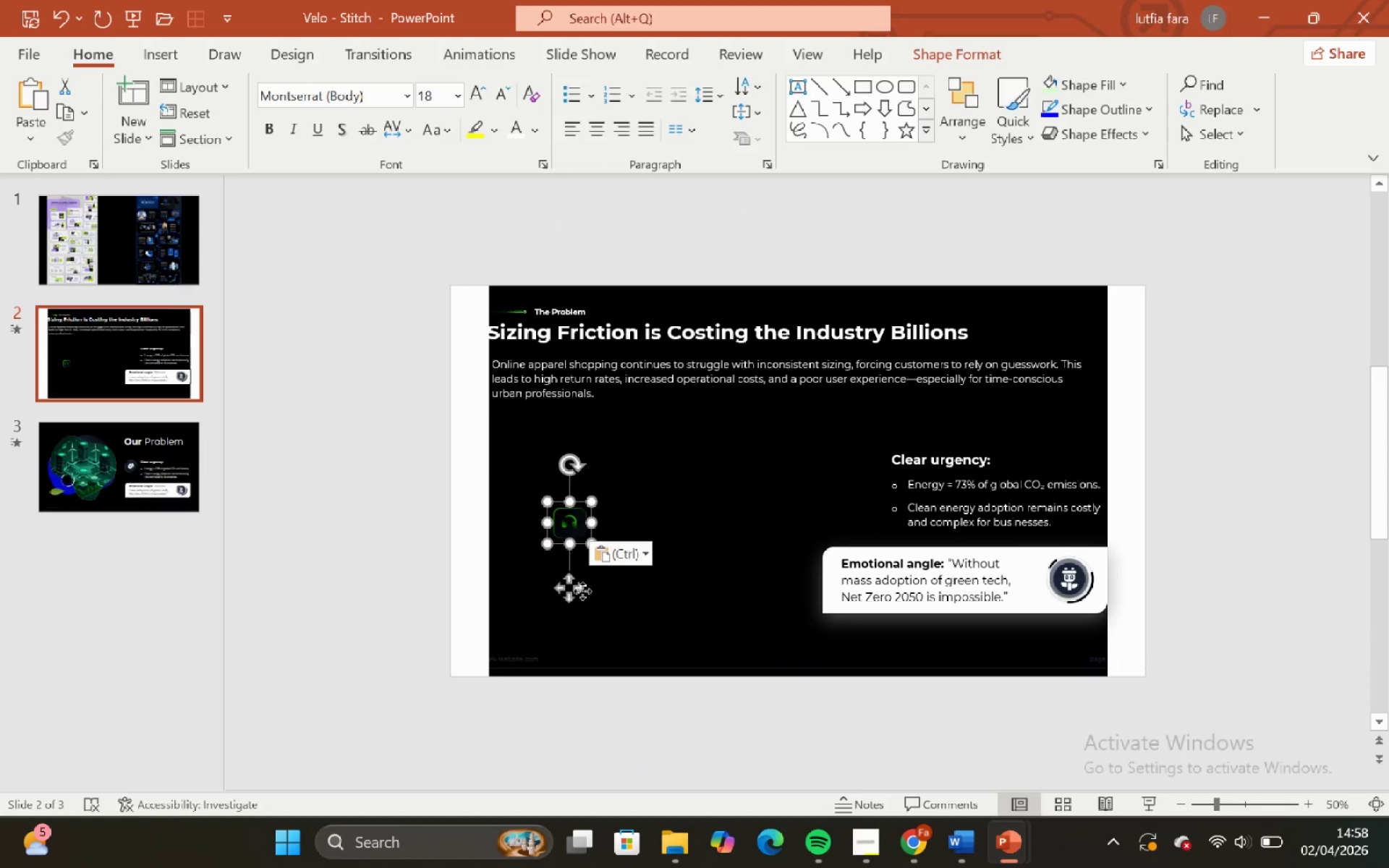 
hold_key(key=ShiftLeft, duration=1.39)
left_click_drag(start_coordinate=[580, 589], to_coordinate=[1029, 631])
 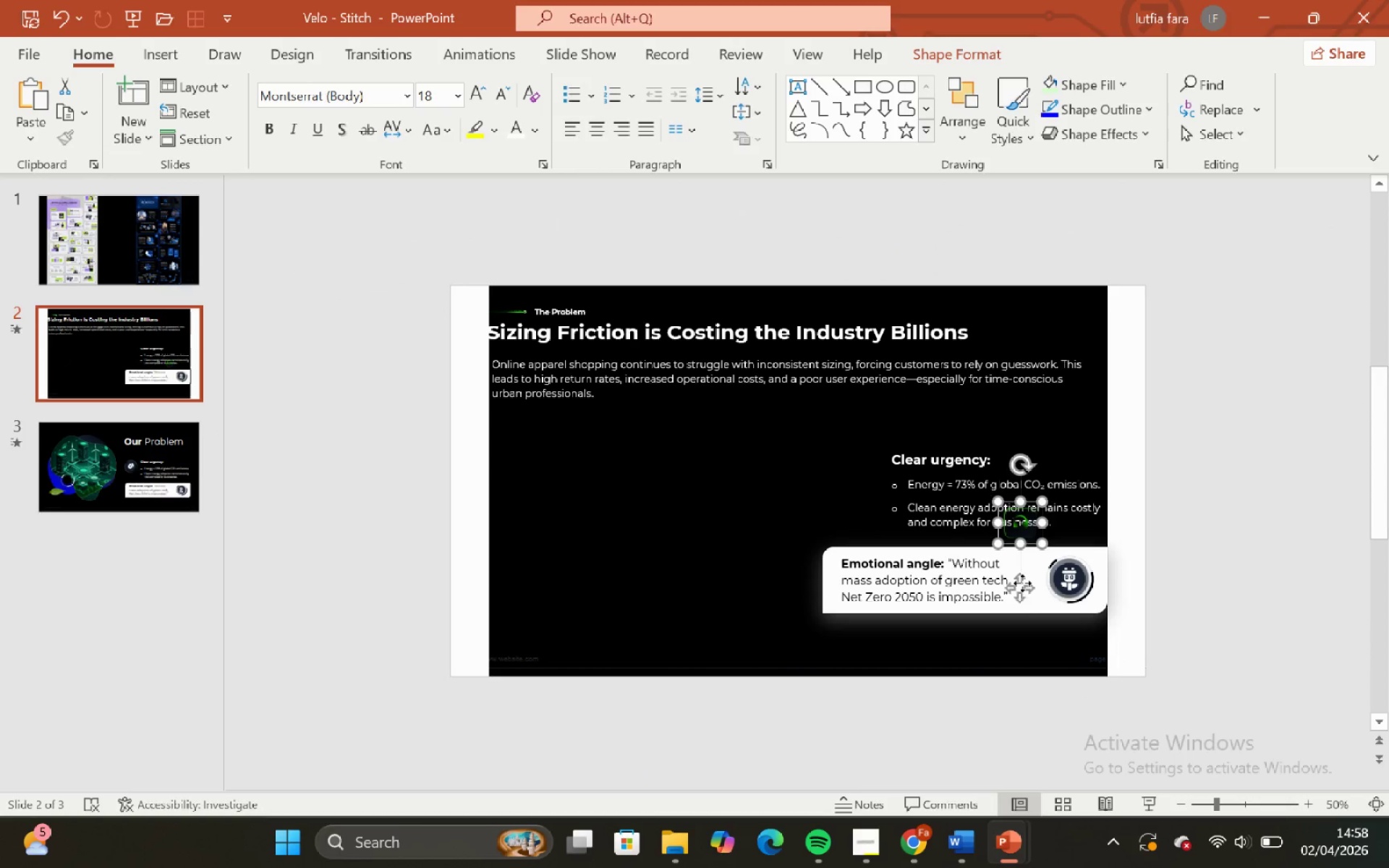 
left_click_drag(start_coordinate=[1022, 583], to_coordinate=[1032, 620])
 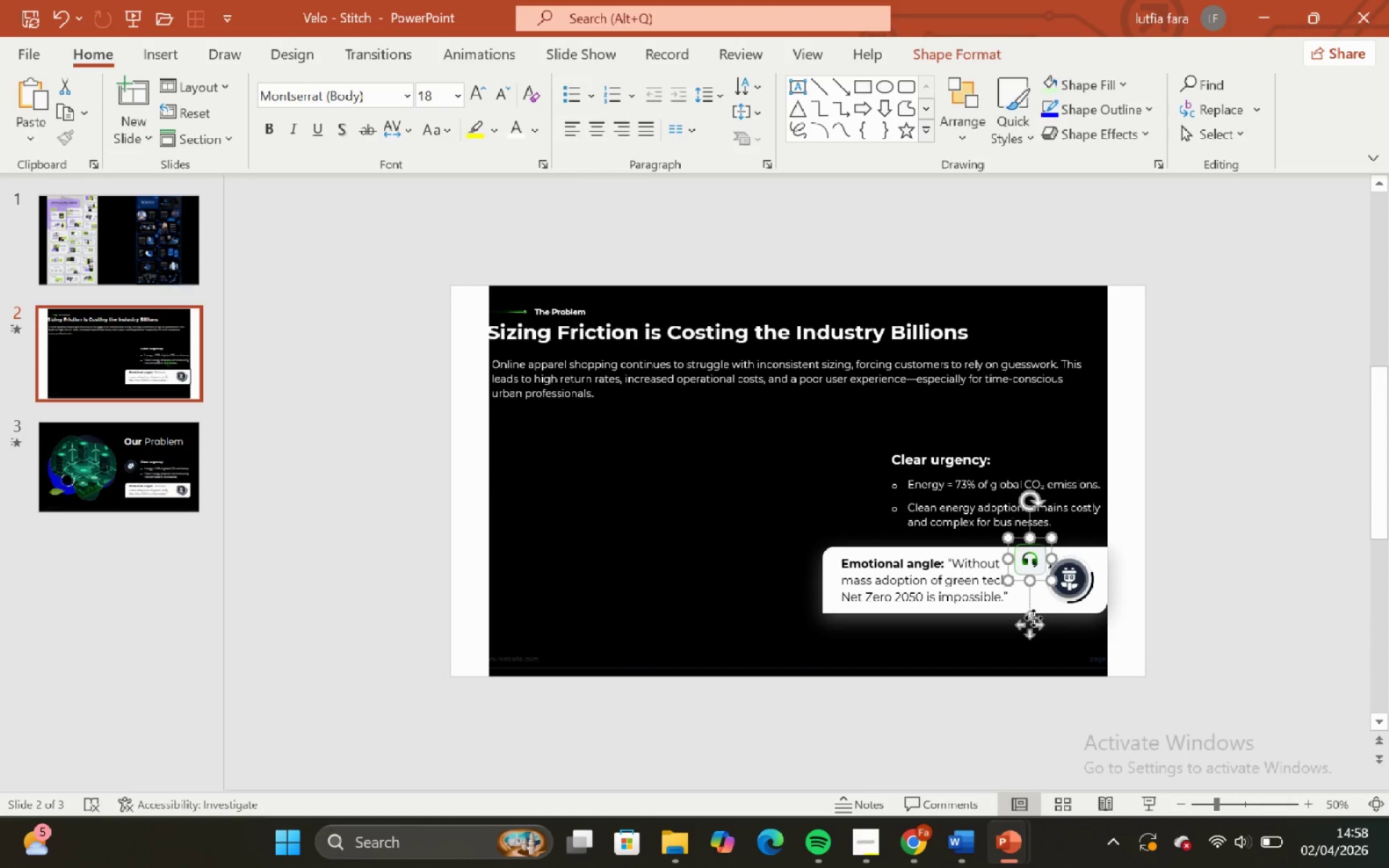 
hold_key(key=ControlLeft, duration=0.95)
hold_key(key=ShiftLeft, duration=1.02)
scroll: coordinate [1032, 608], scroll_direction: up, amount: 3.0
 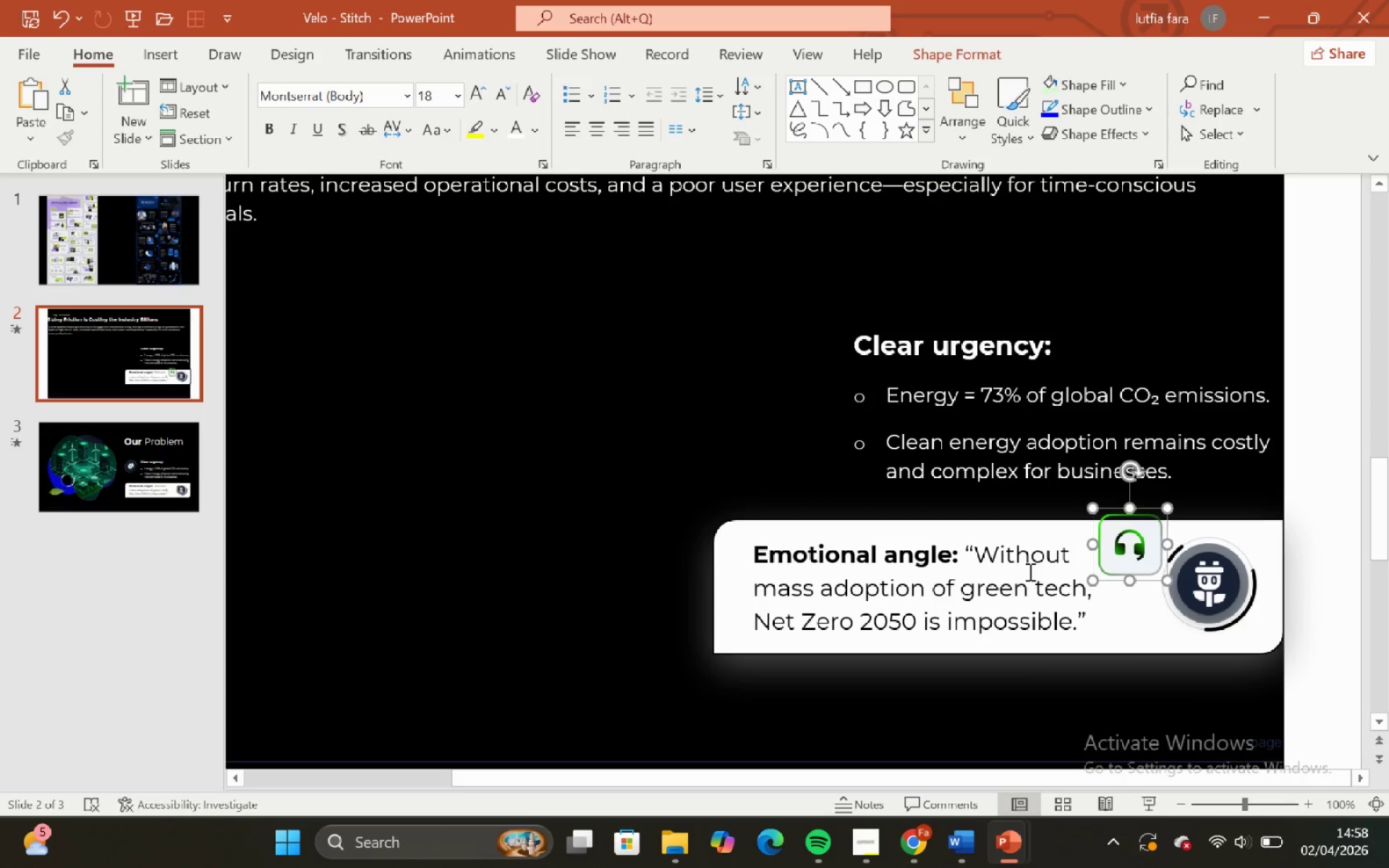 
scroll: coordinate [1029, 553], scroll_direction: down, amount: 3.0
 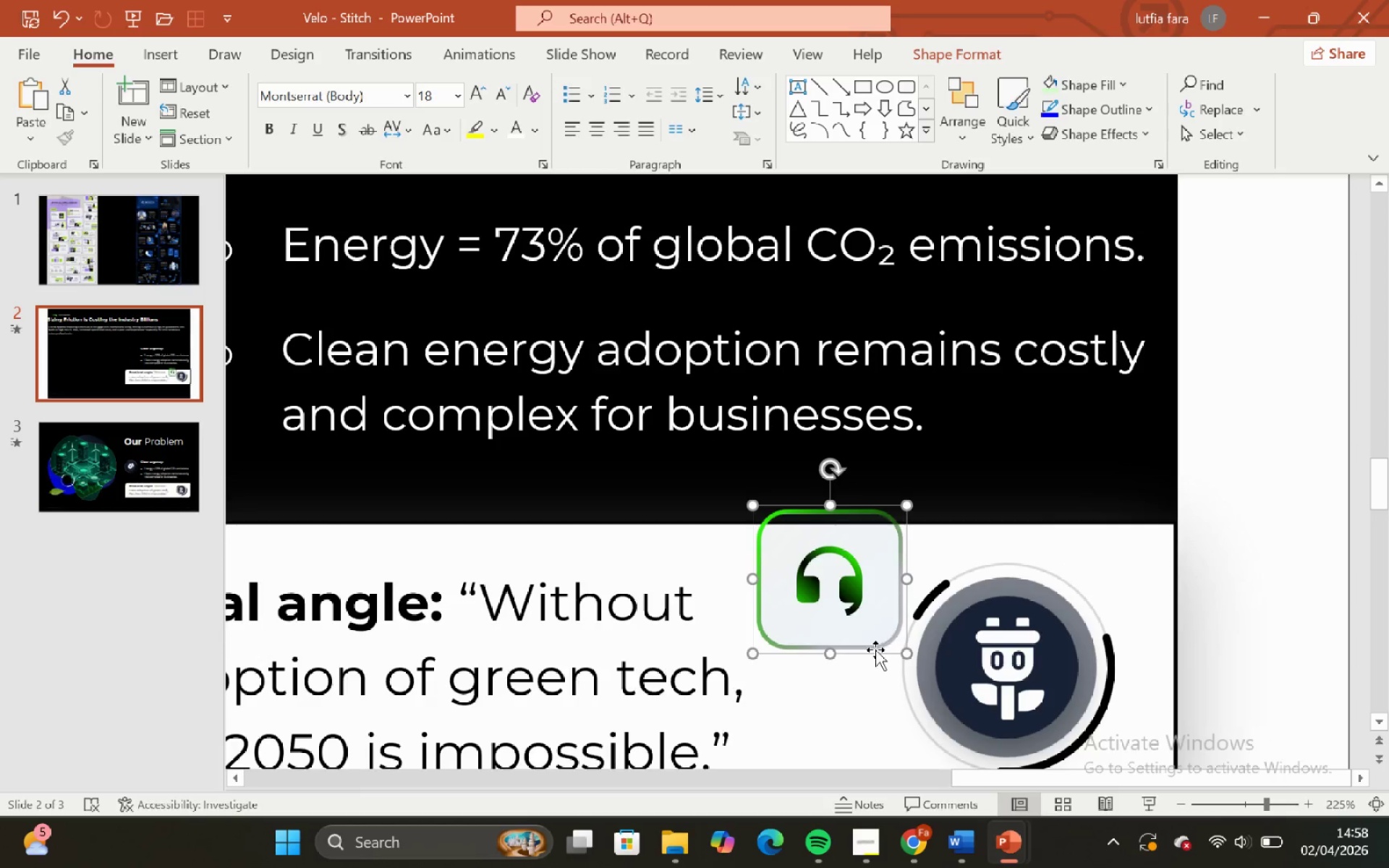 
left_click_drag(start_coordinate=[868, 650], to_coordinate=[1168, 605])
 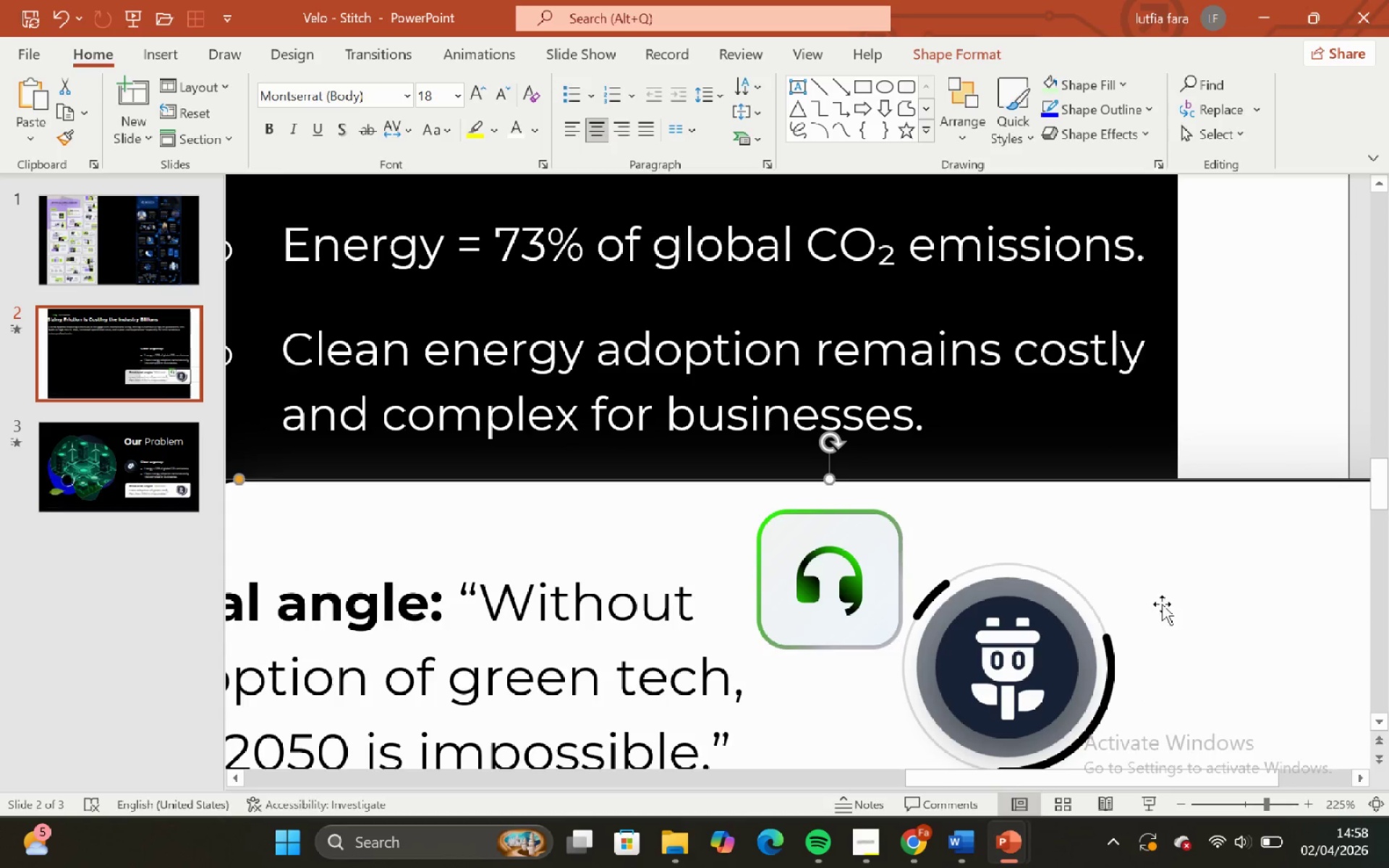 
key(Control+ControlLeft)
 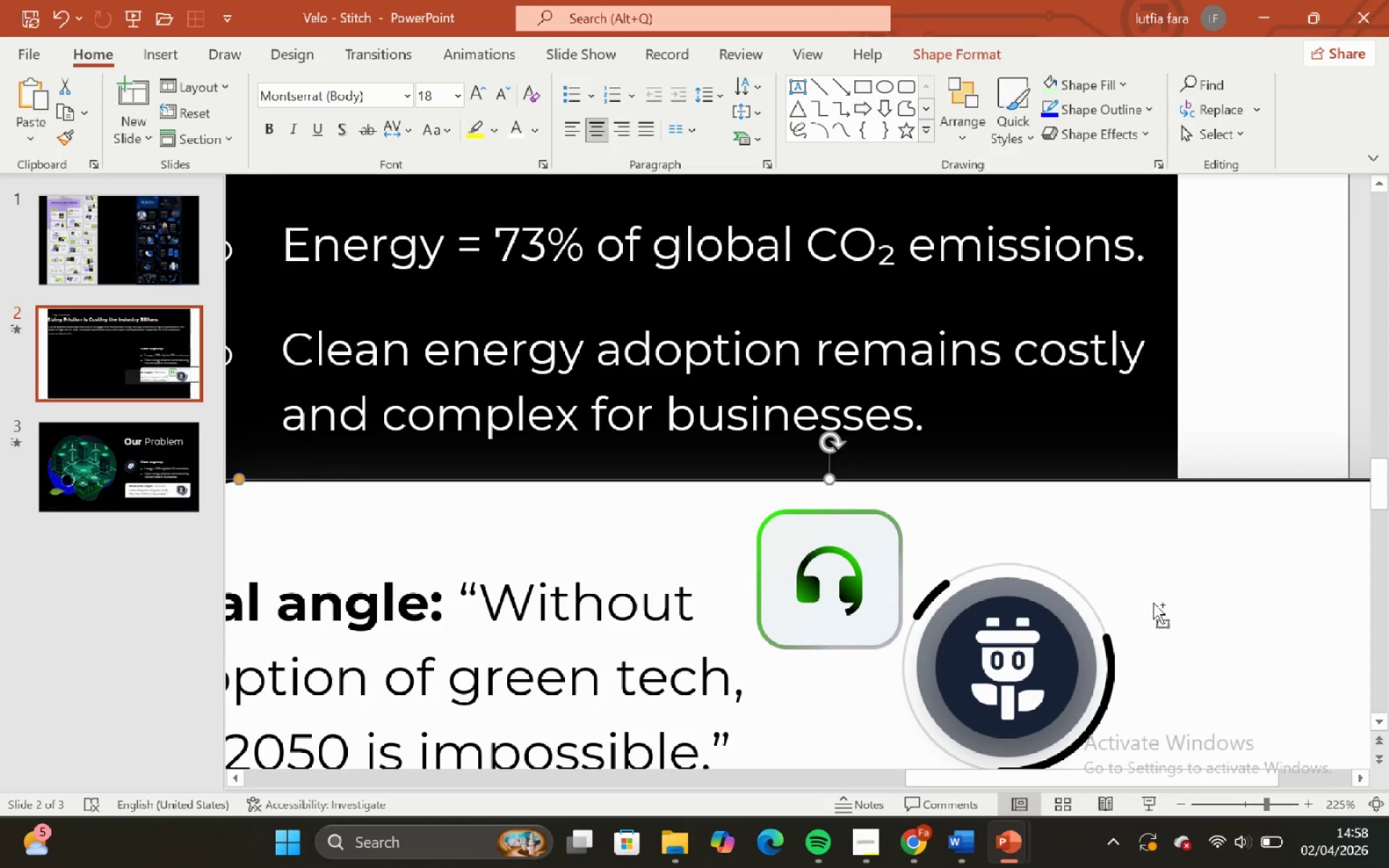 
key(Control+Z)
 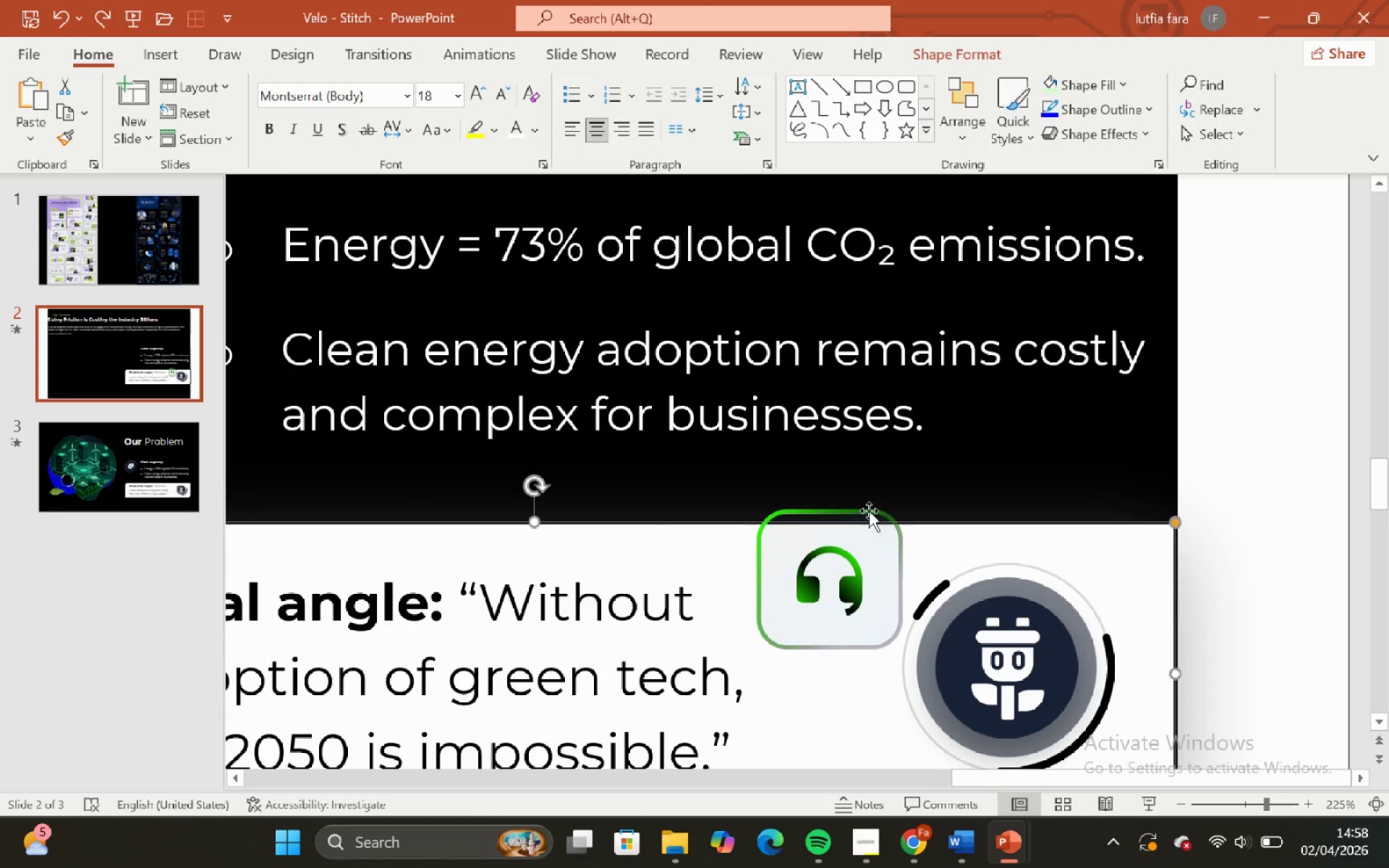 
left_click([867, 509])
 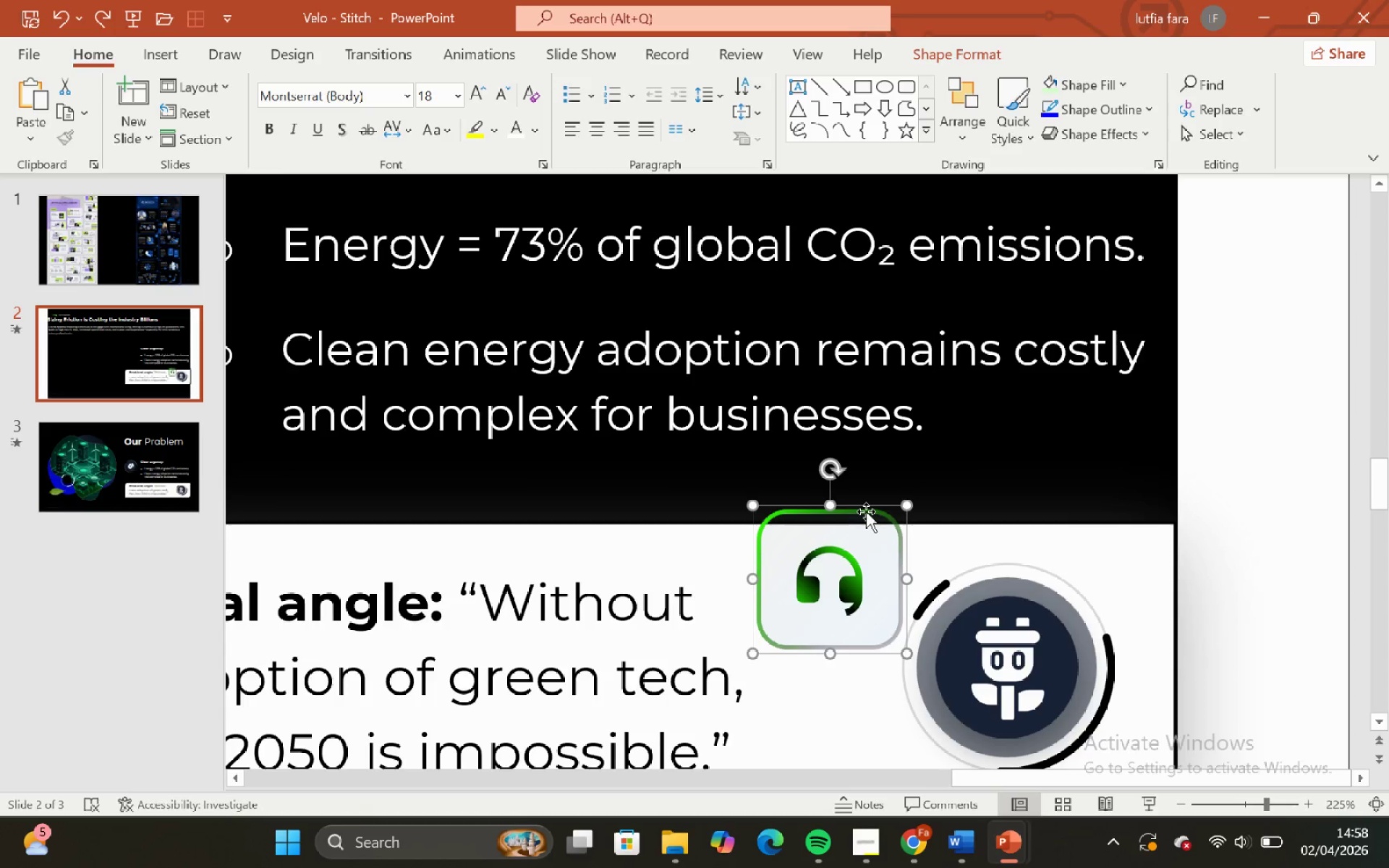 
left_click_drag(start_coordinate=[866, 511], to_coordinate=[1283, 461])
 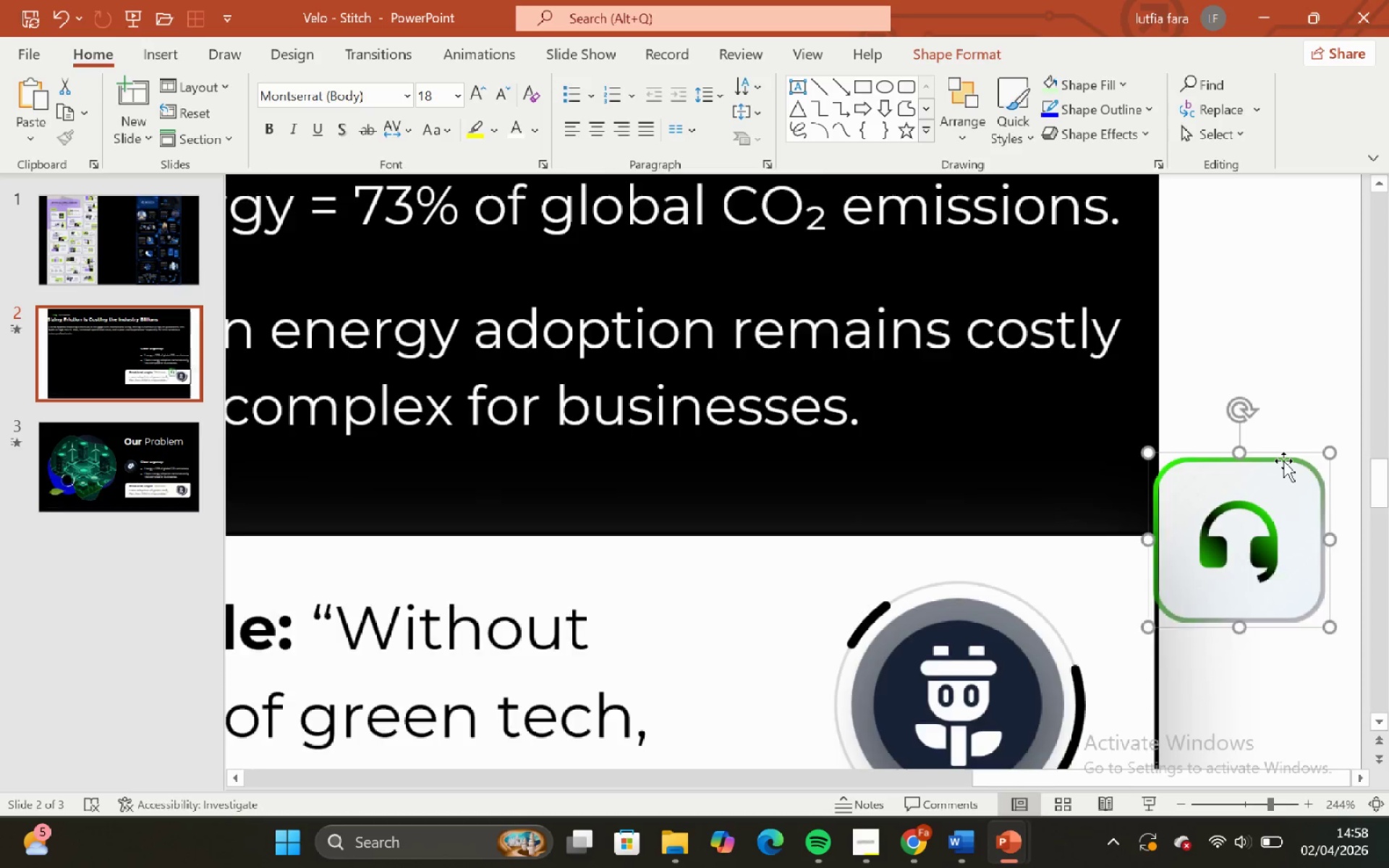 
scroll: coordinate [1283, 461], scroll_direction: none, amount: 0.0
 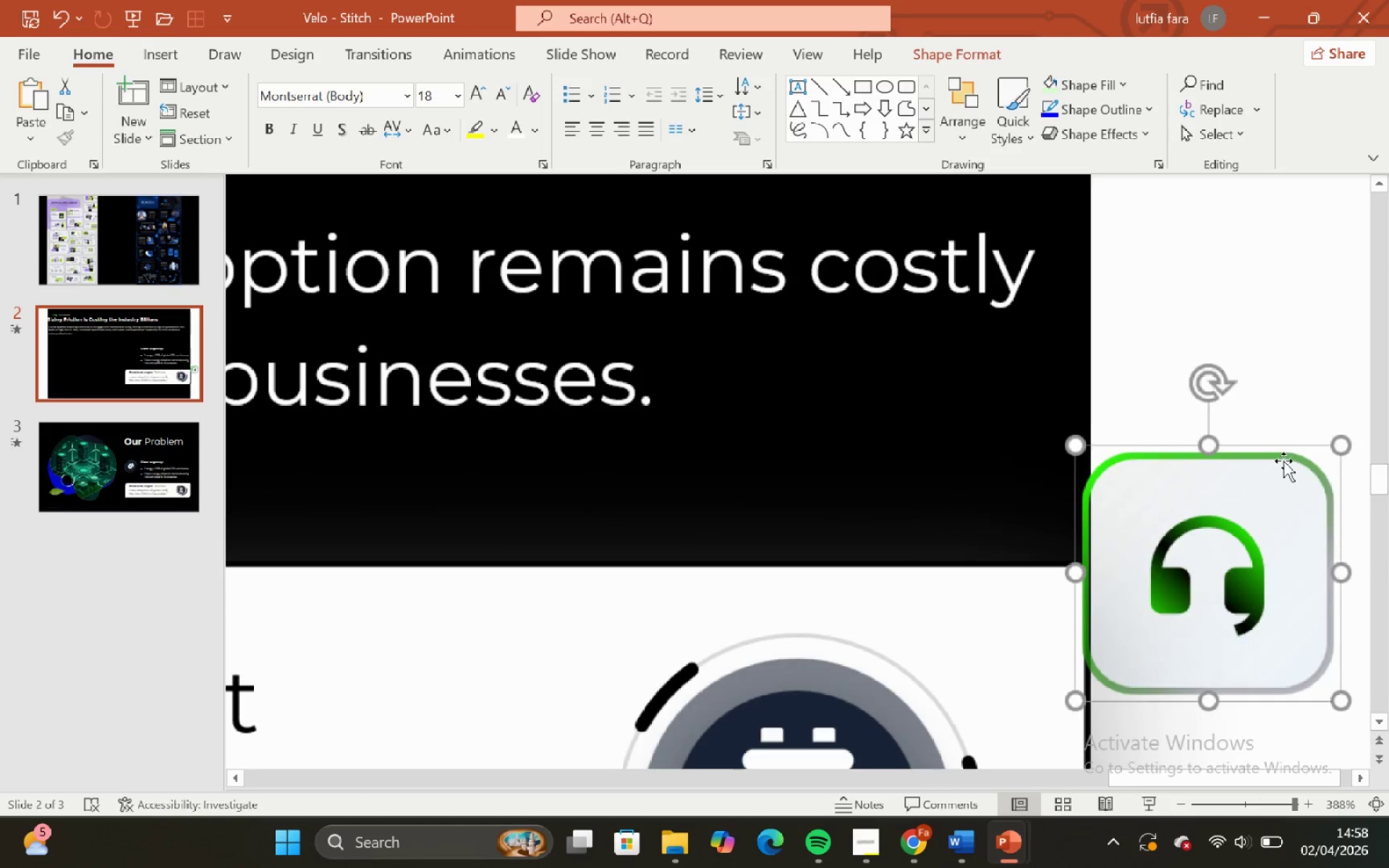 
scroll: coordinate [1224, 522], scroll_direction: down, amount: 2.0
 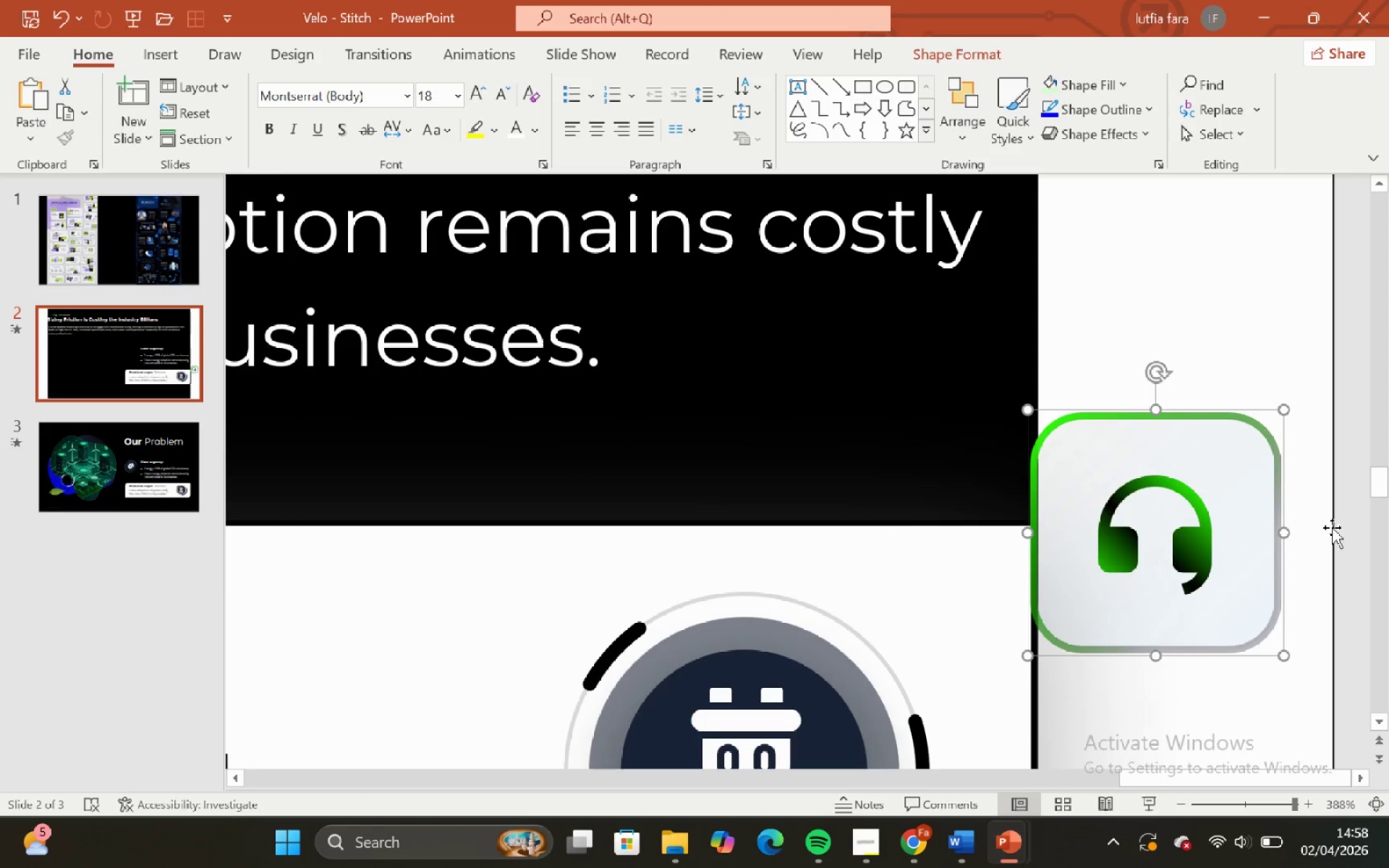 
left_click([1346, 527])
 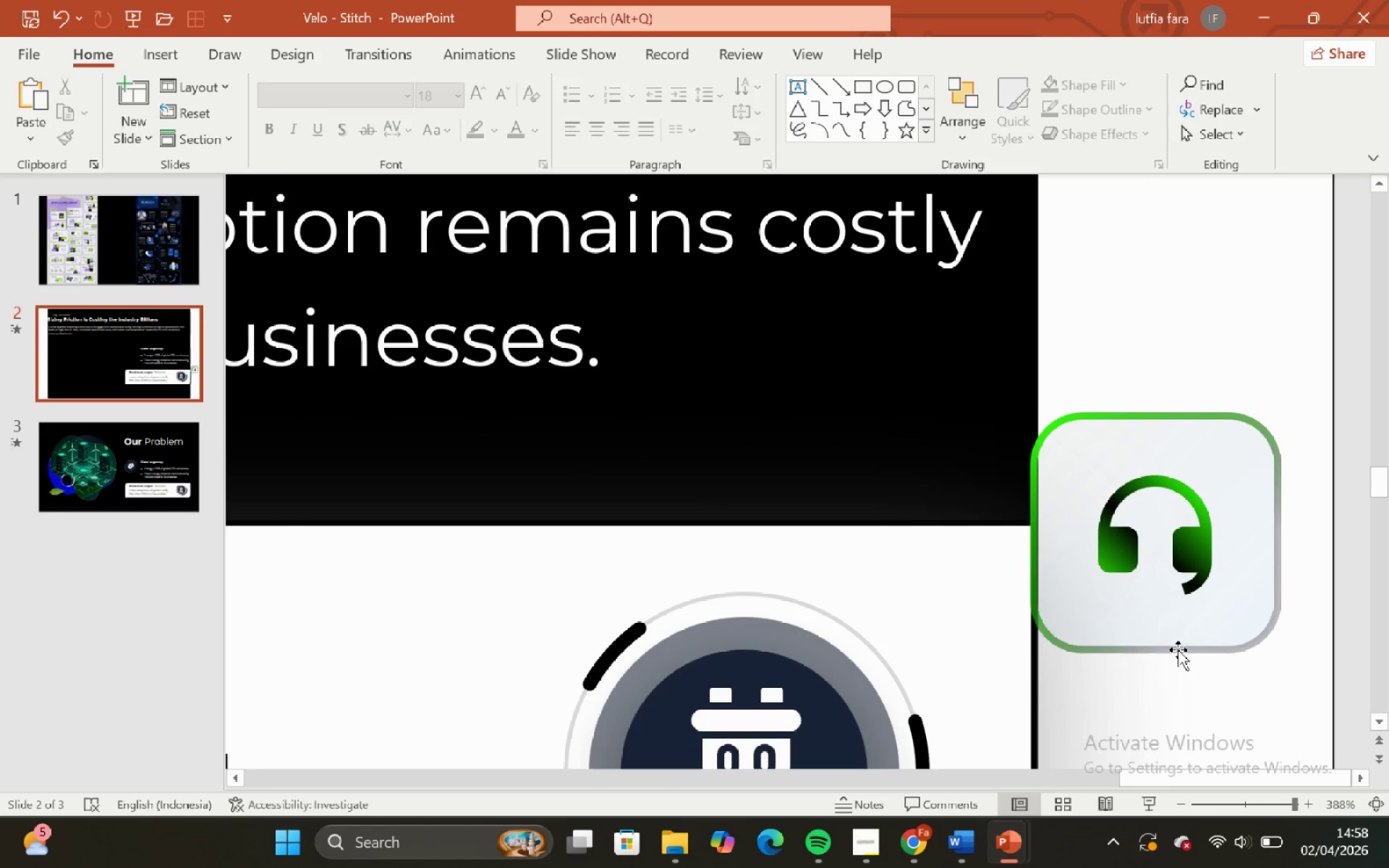 
left_click([1178, 650])
 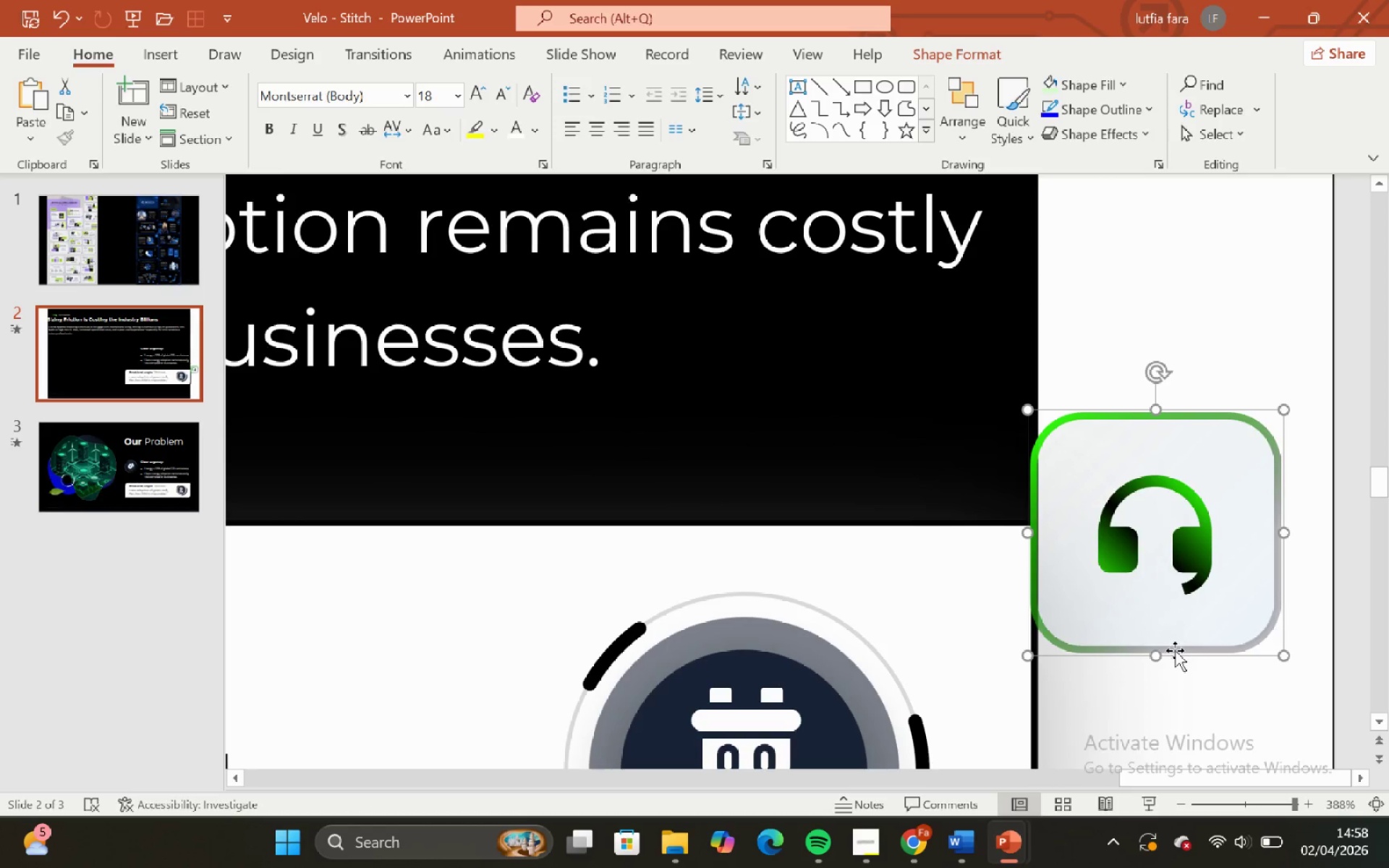 
left_click_drag(start_coordinate=[1175, 650], to_coordinate=[1214, 637])
 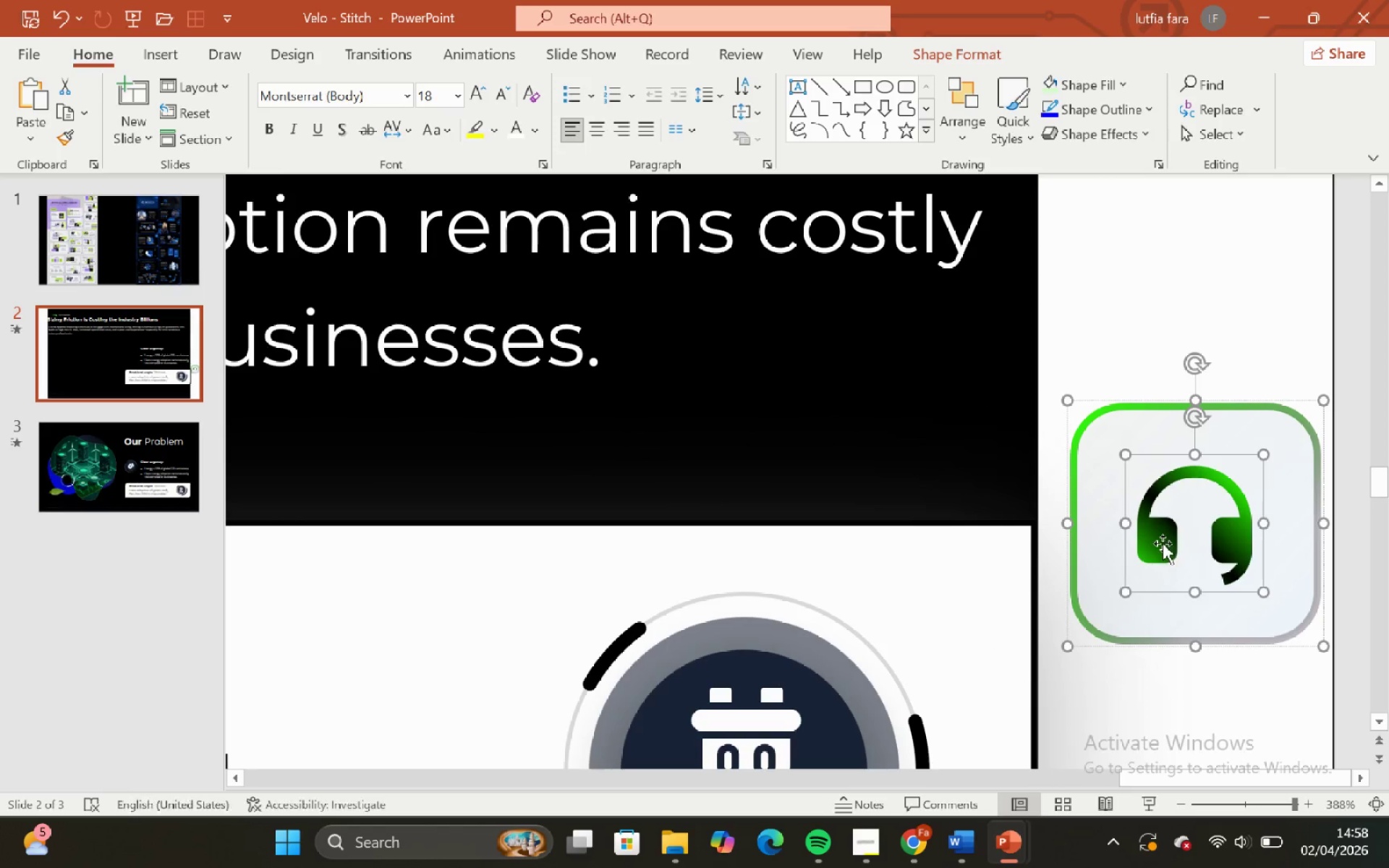 
double_click([1161, 543])
 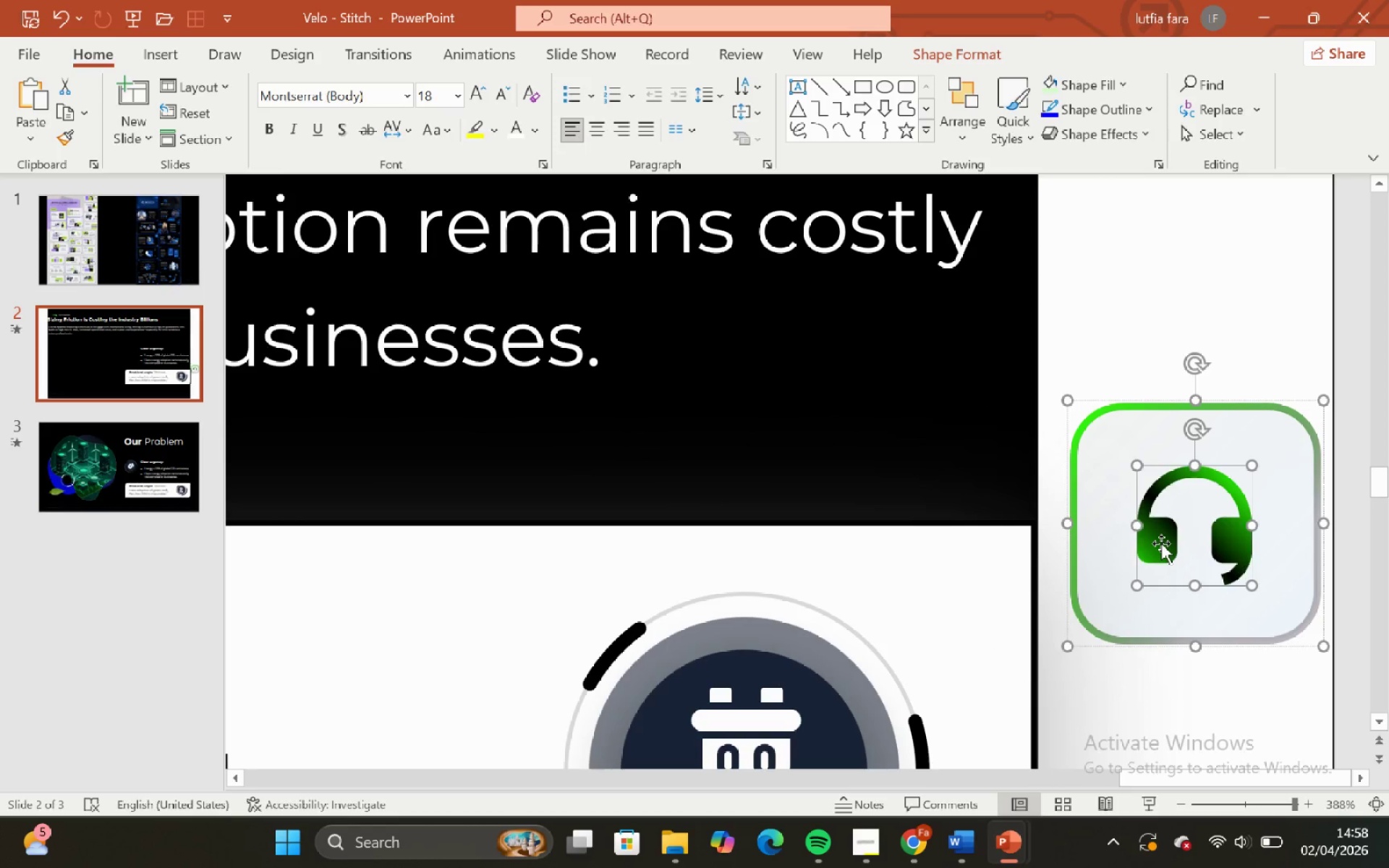 
key(Backspace)
 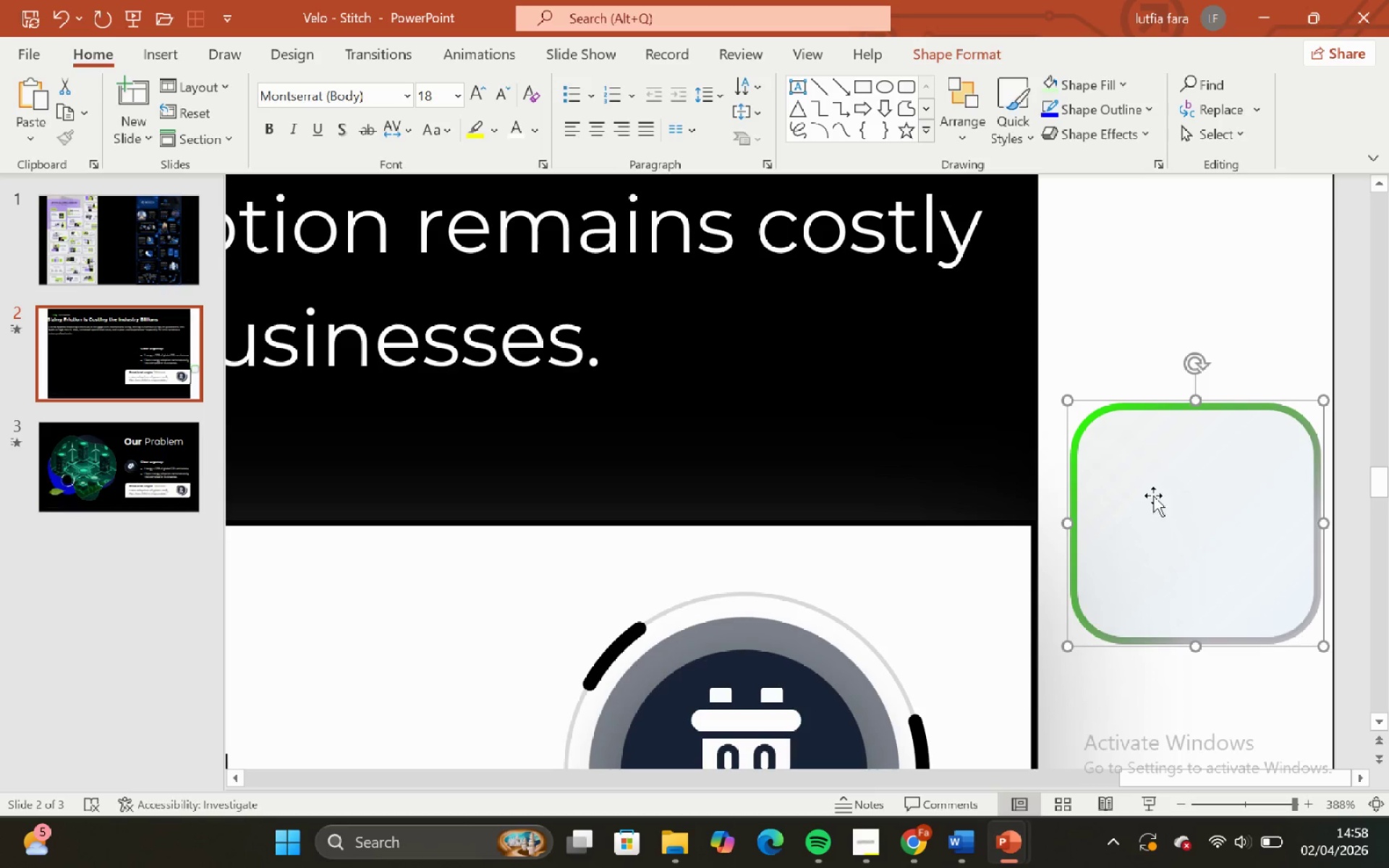 
double_click([1160, 479])
 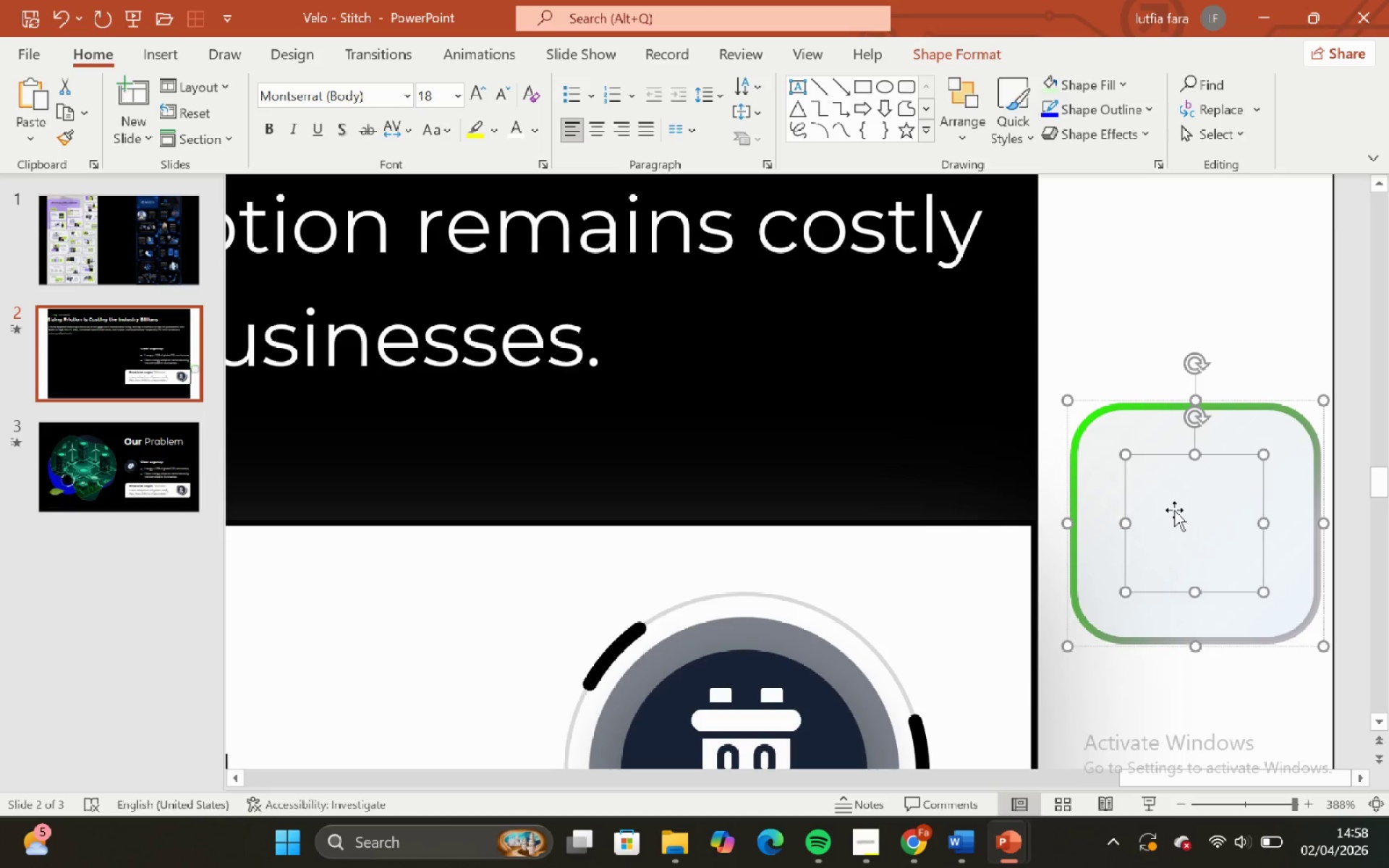 
left_click([1174, 510])
 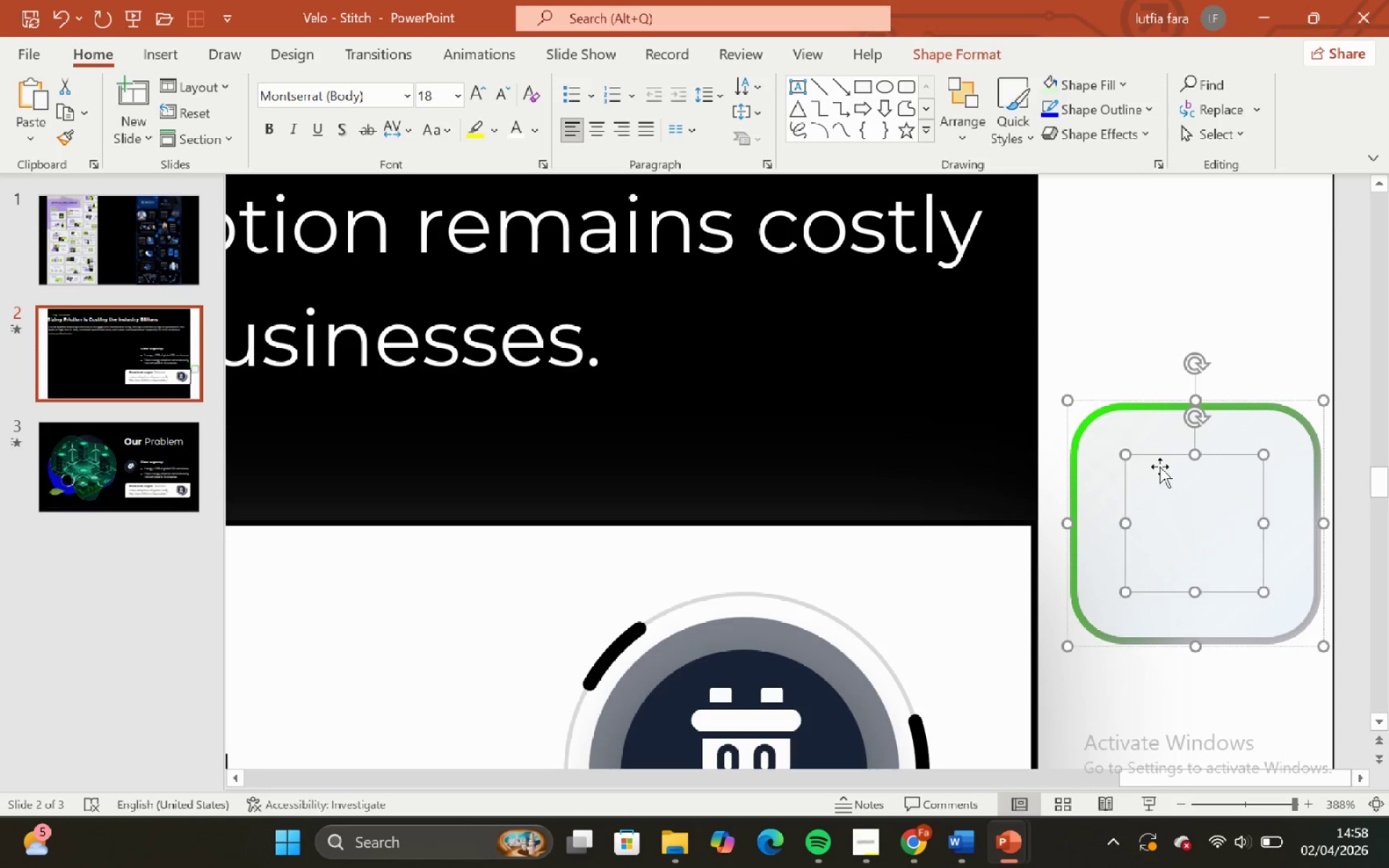 
left_click_drag(start_coordinate=[1160, 467], to_coordinate=[925, 381])
 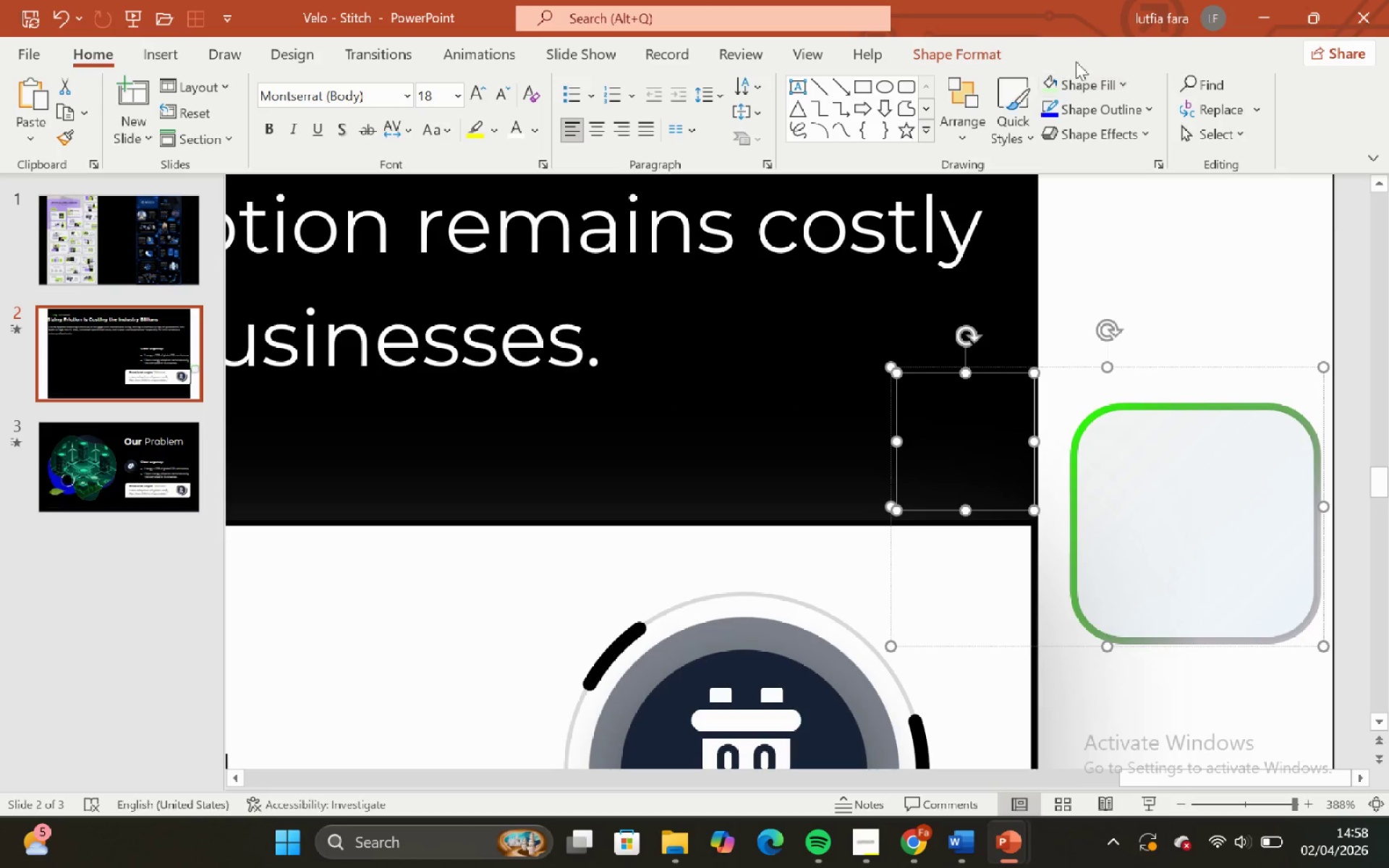 
left_click([1051, 80])
 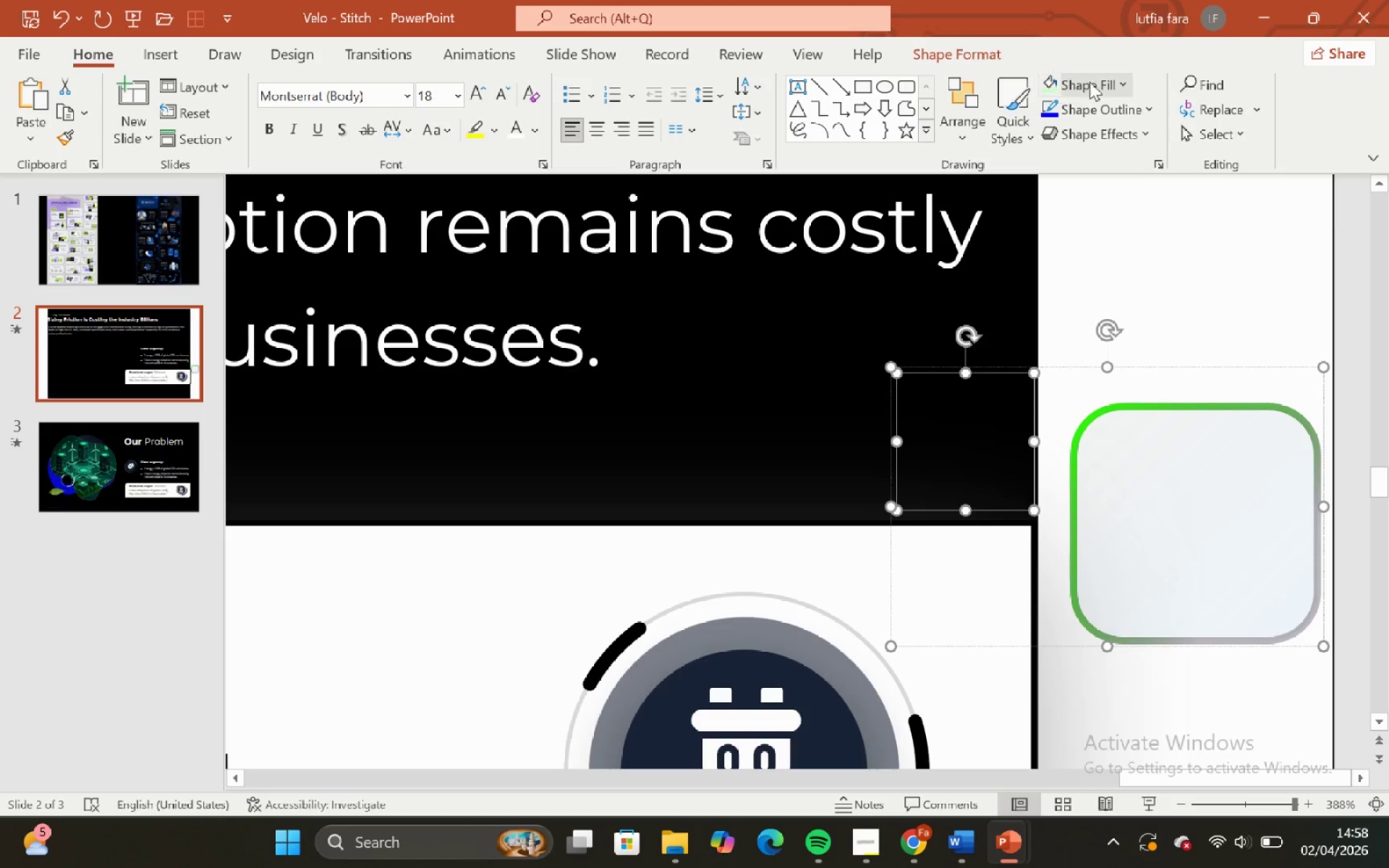 
left_click([1091, 81])
 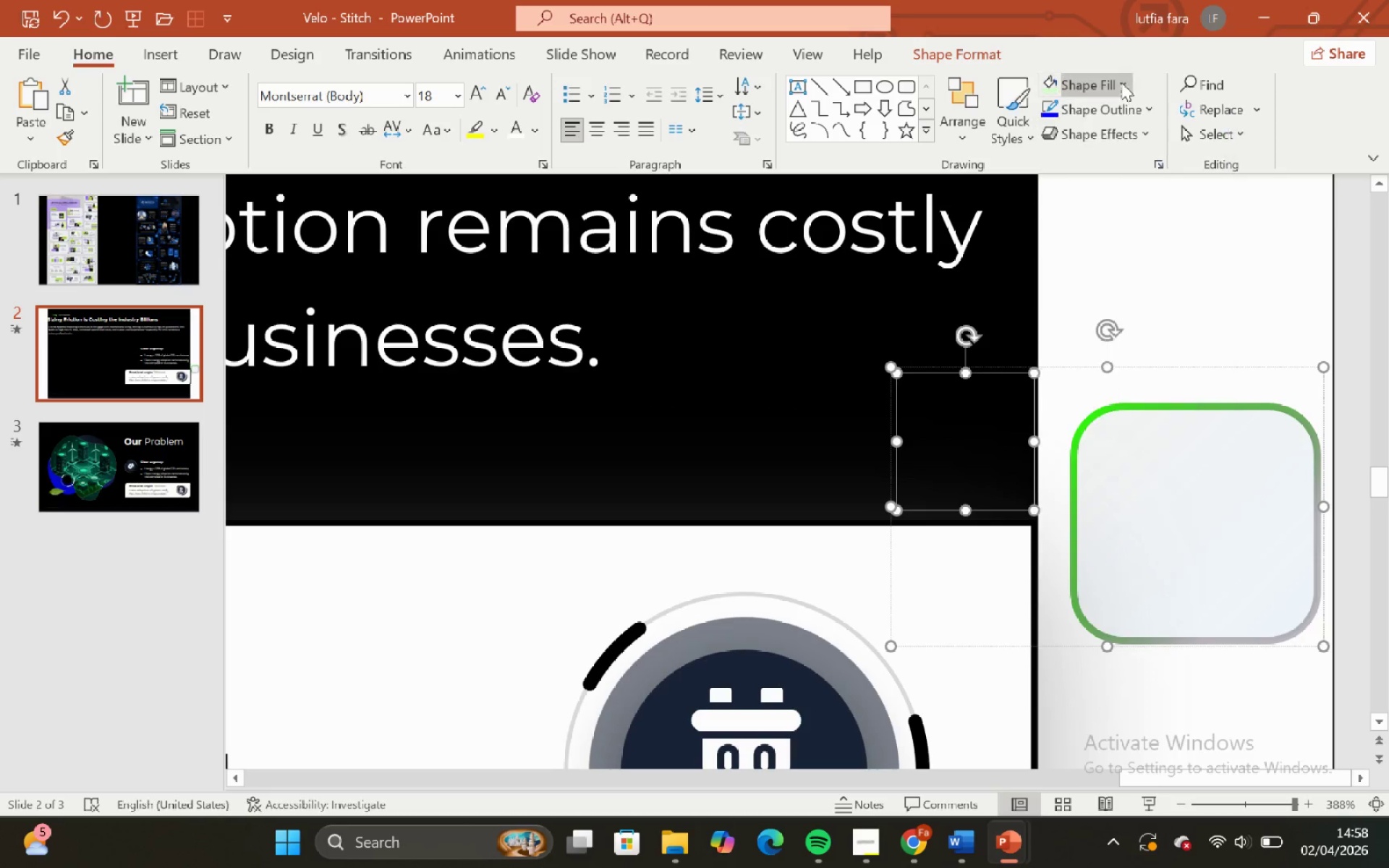 
double_click([1126, 99])
 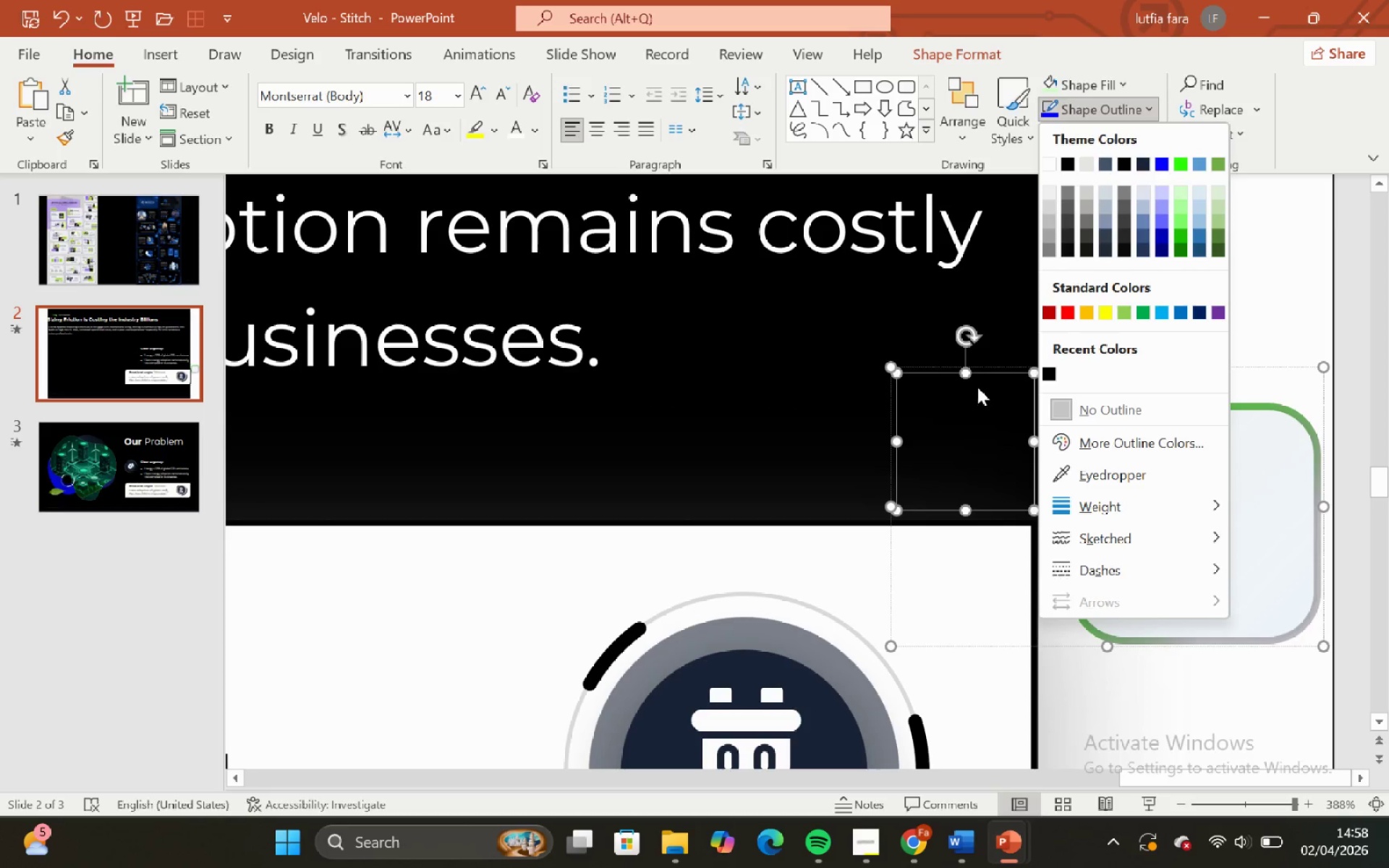 
double_click([995, 376])
 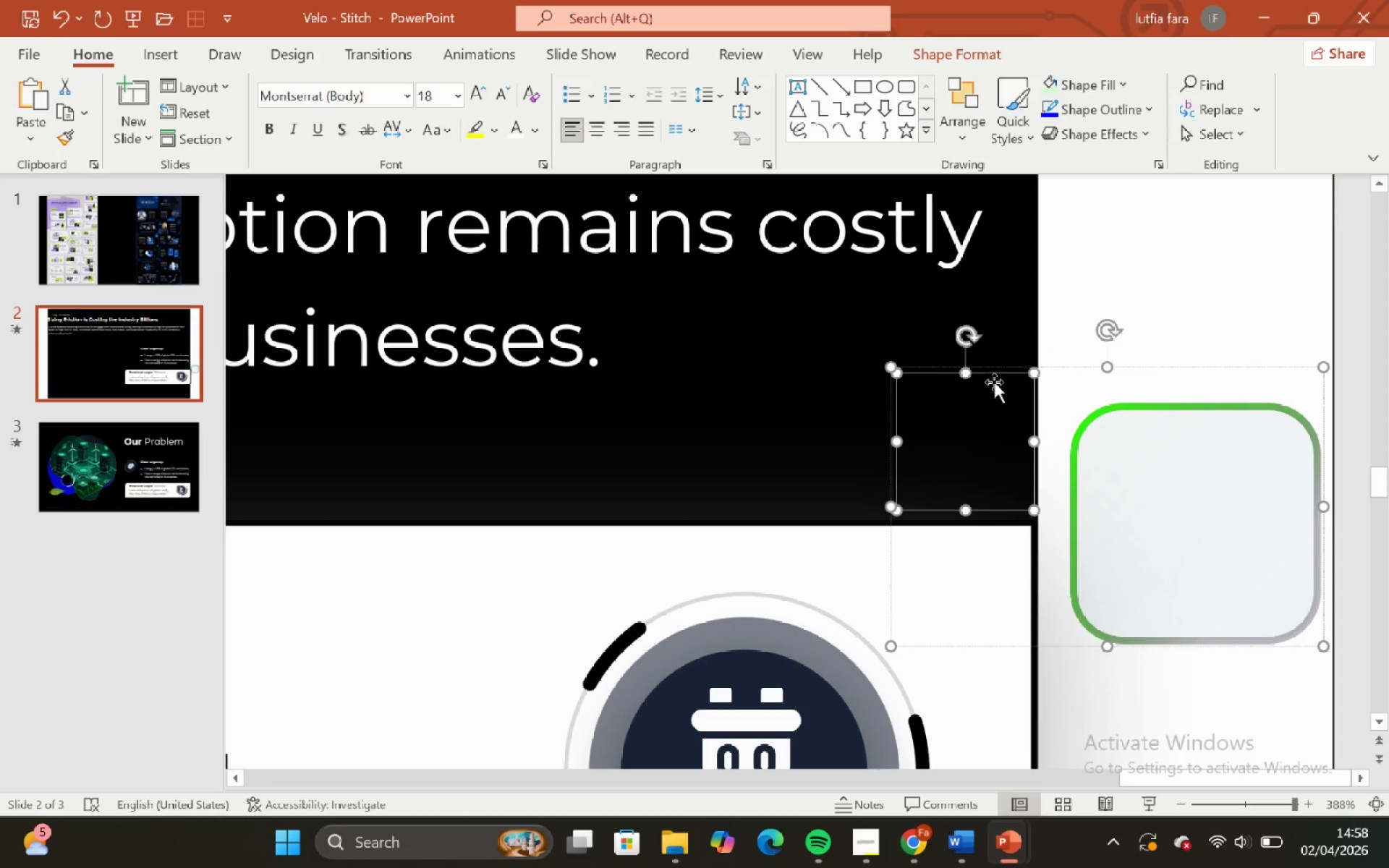 
key(Backspace)
 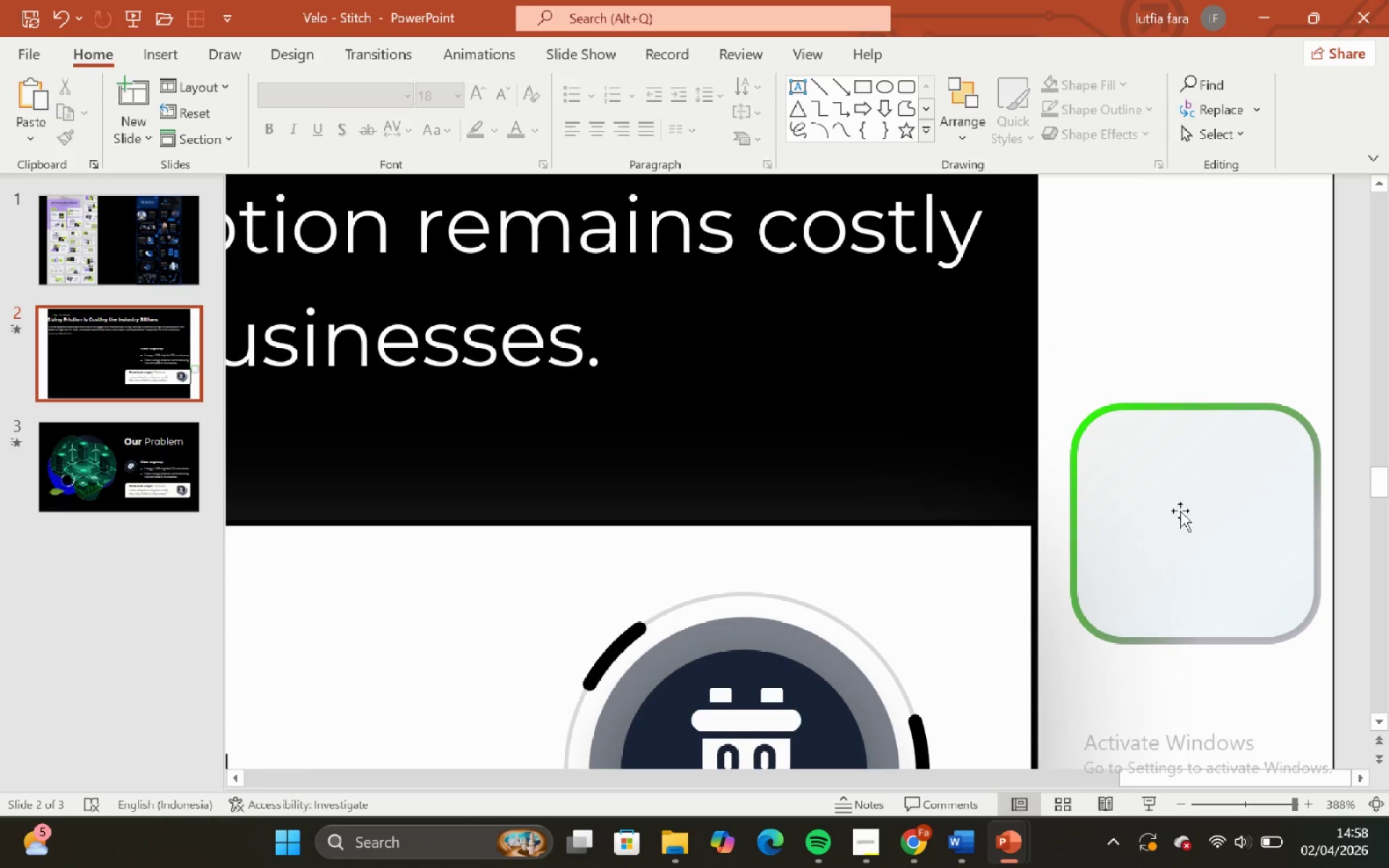 
left_click([1193, 524])
 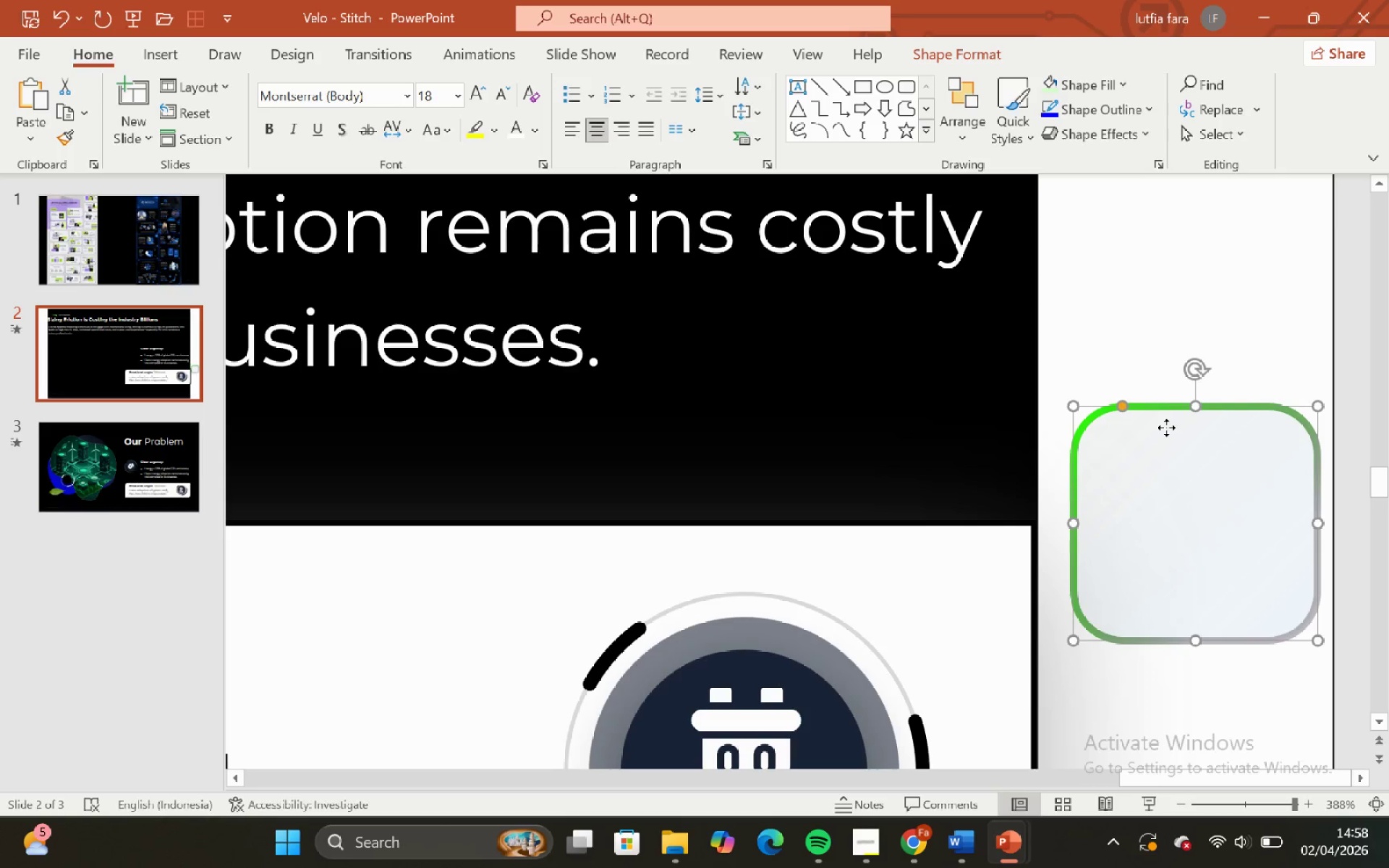 
double_click([1168, 461])
 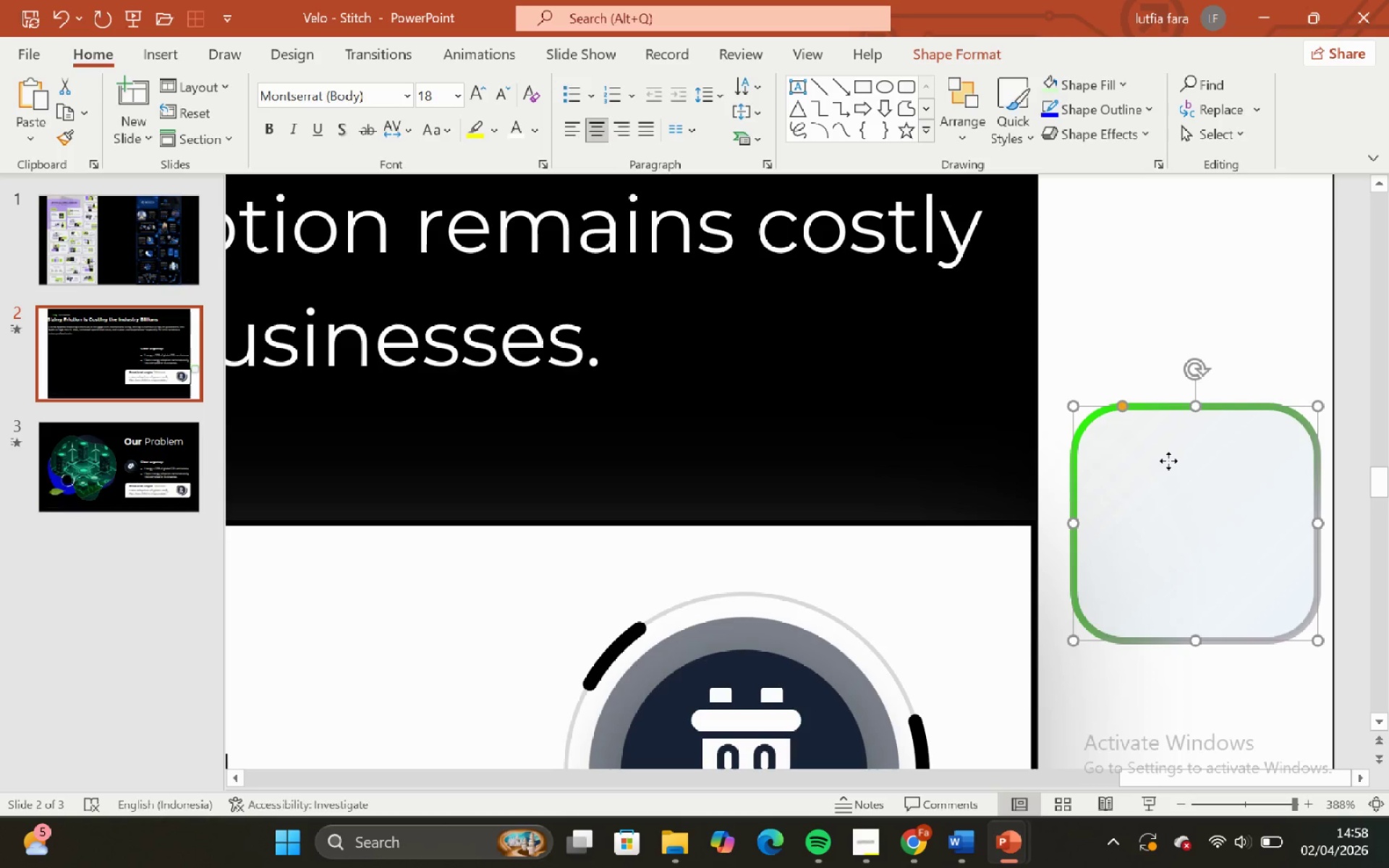 
right_click([1168, 461])
 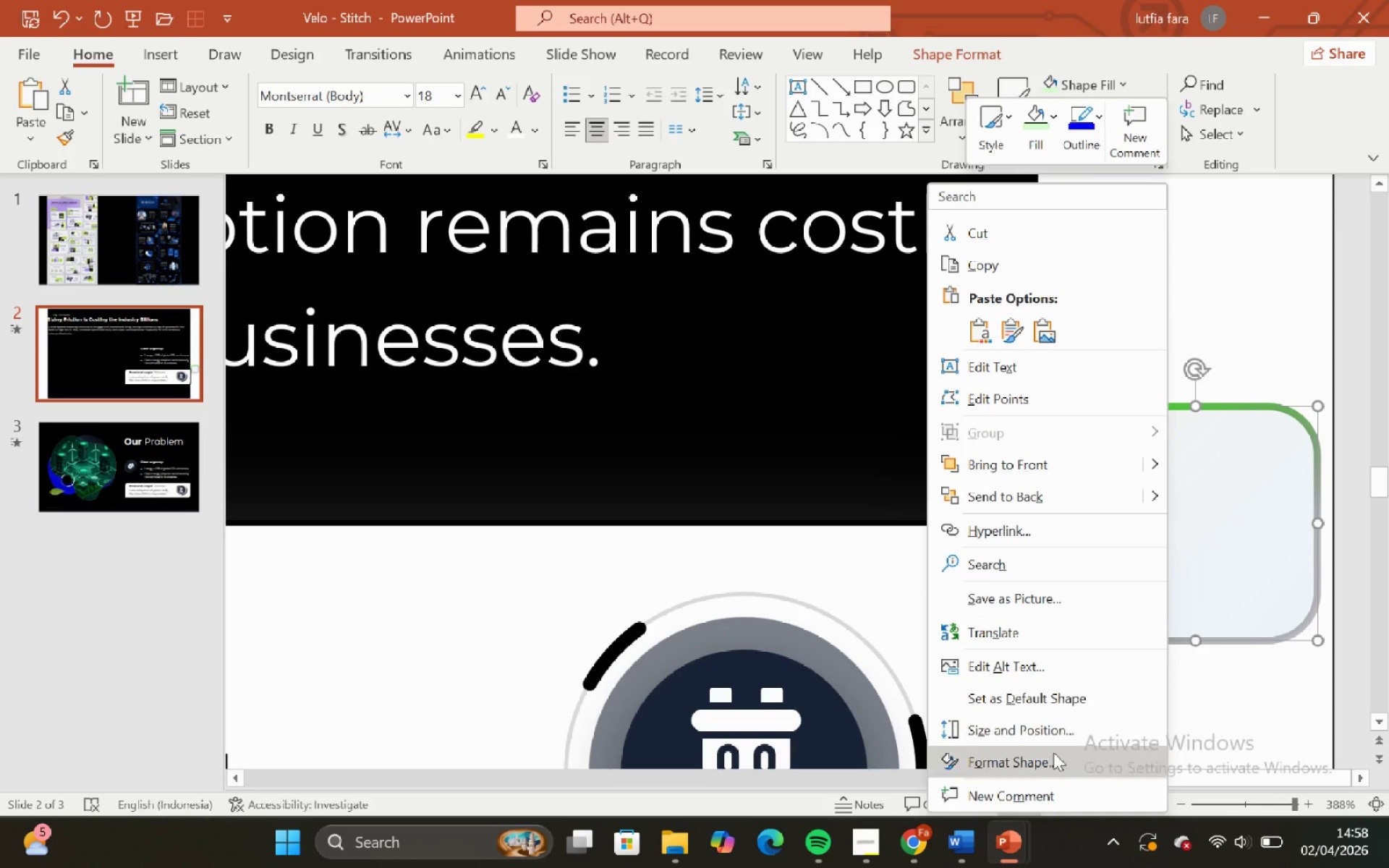 
left_click([1055, 763])
 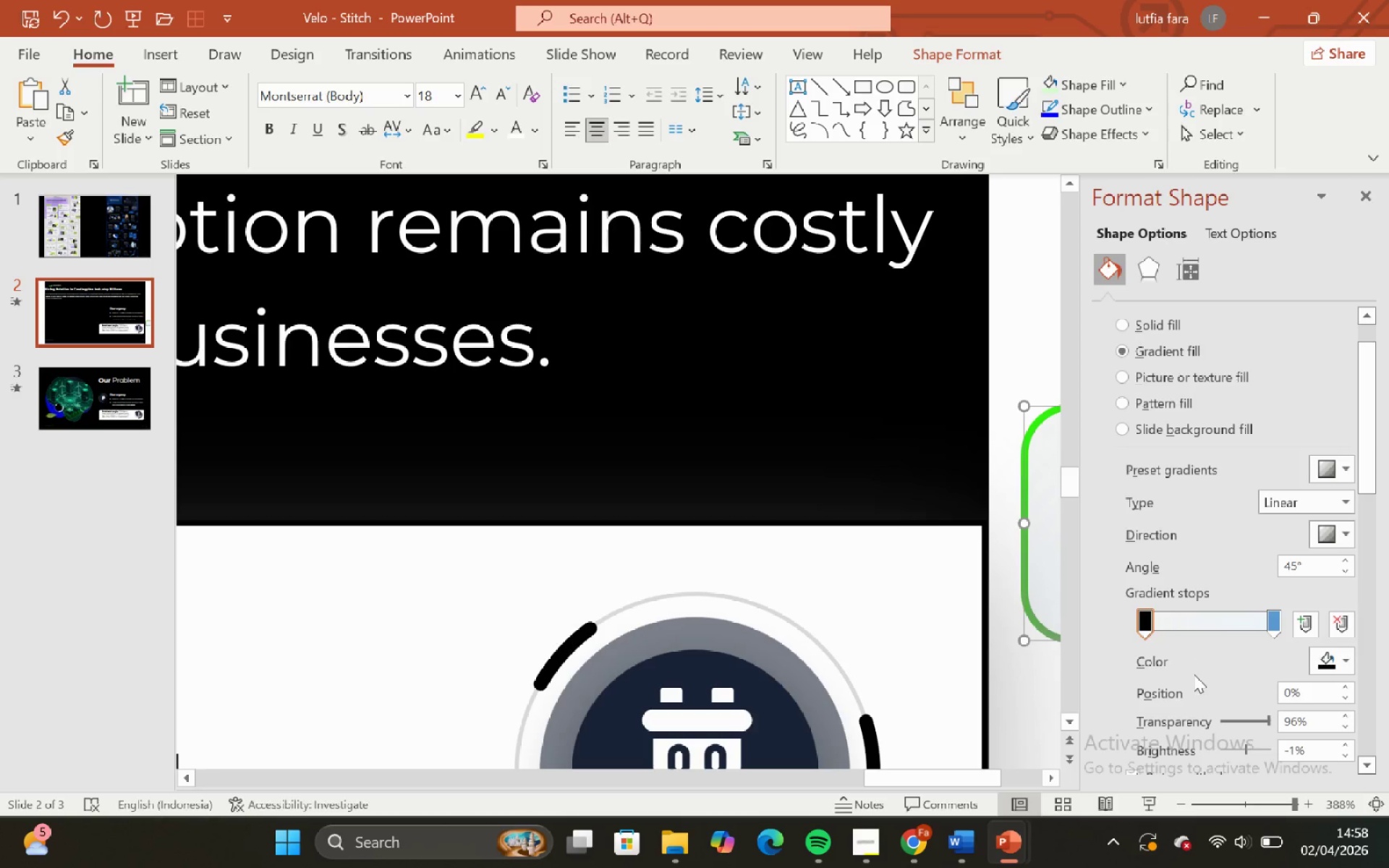 
scroll: coordinate [1194, 674], scroll_direction: down, amount: 1.0
 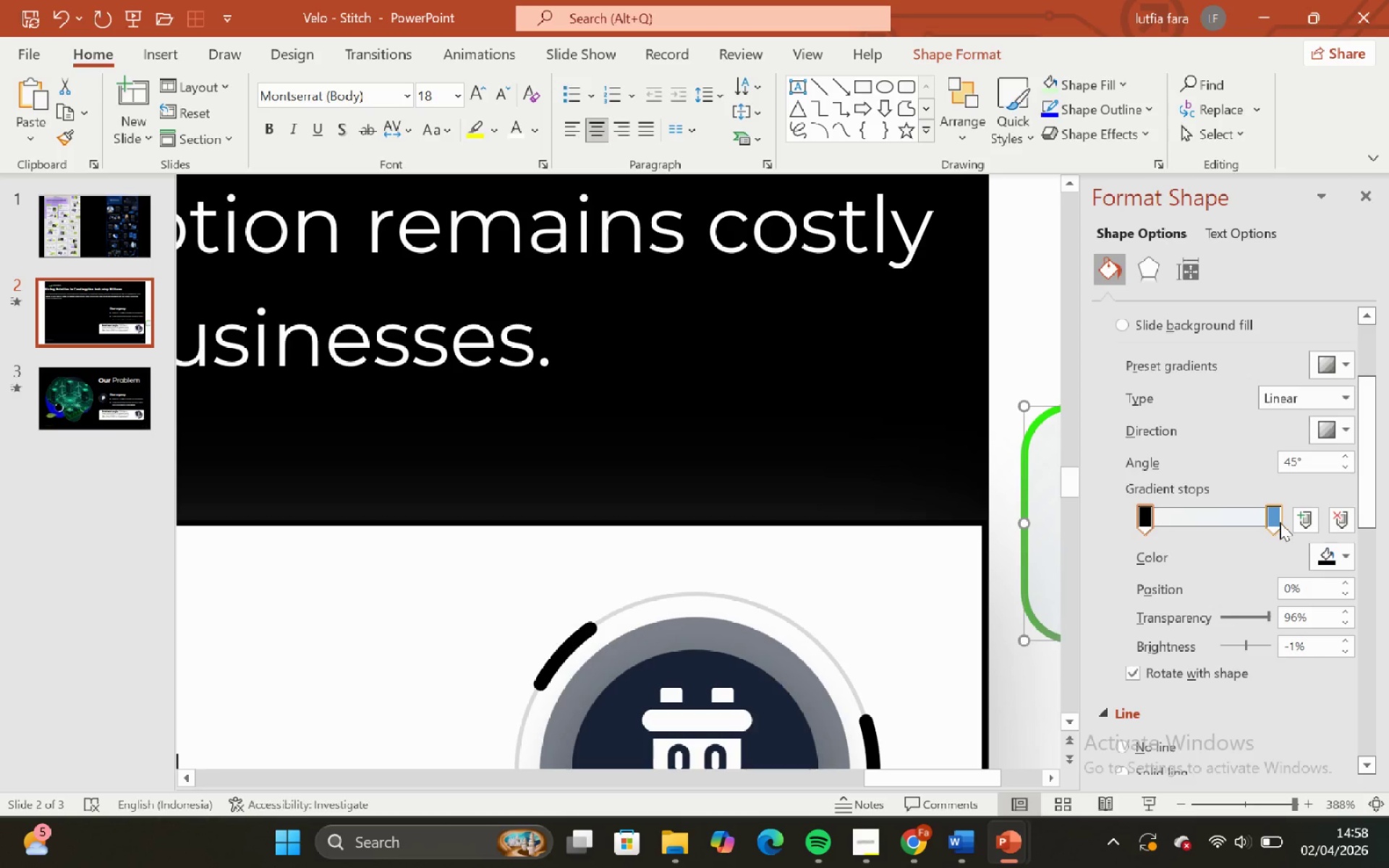 
left_click([1277, 519])
 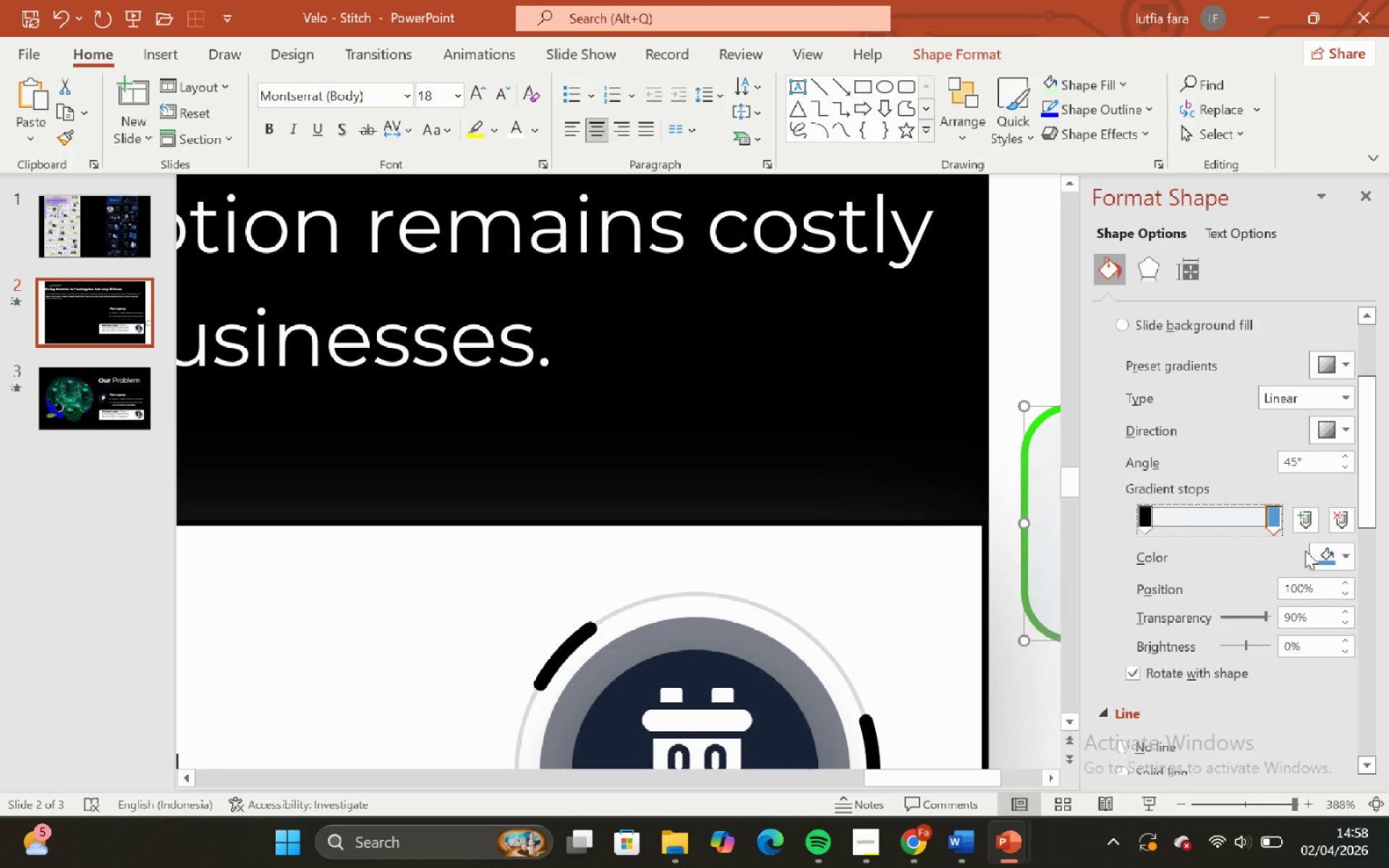 
left_click([1316, 552])
 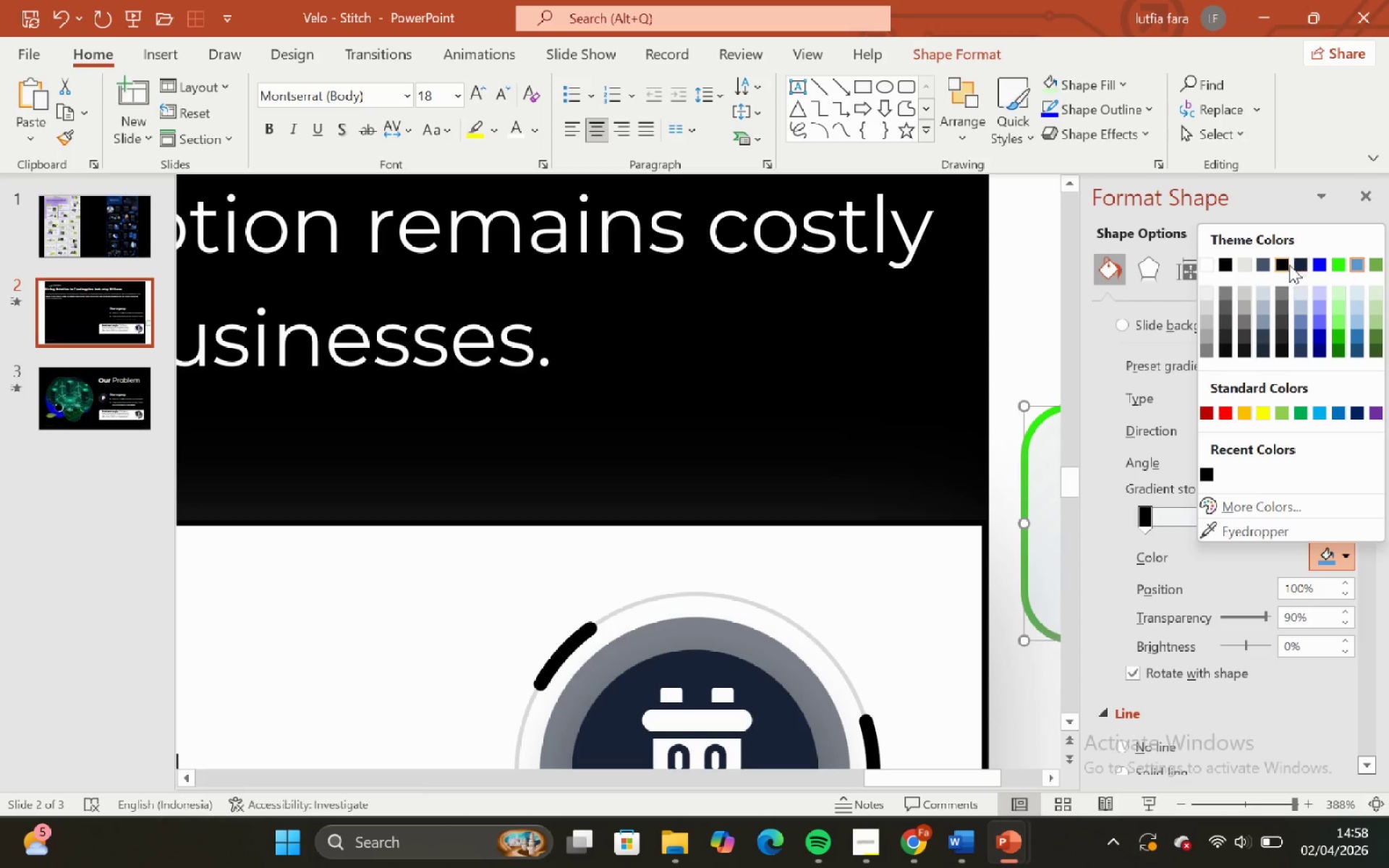 
left_click([1300, 268])
 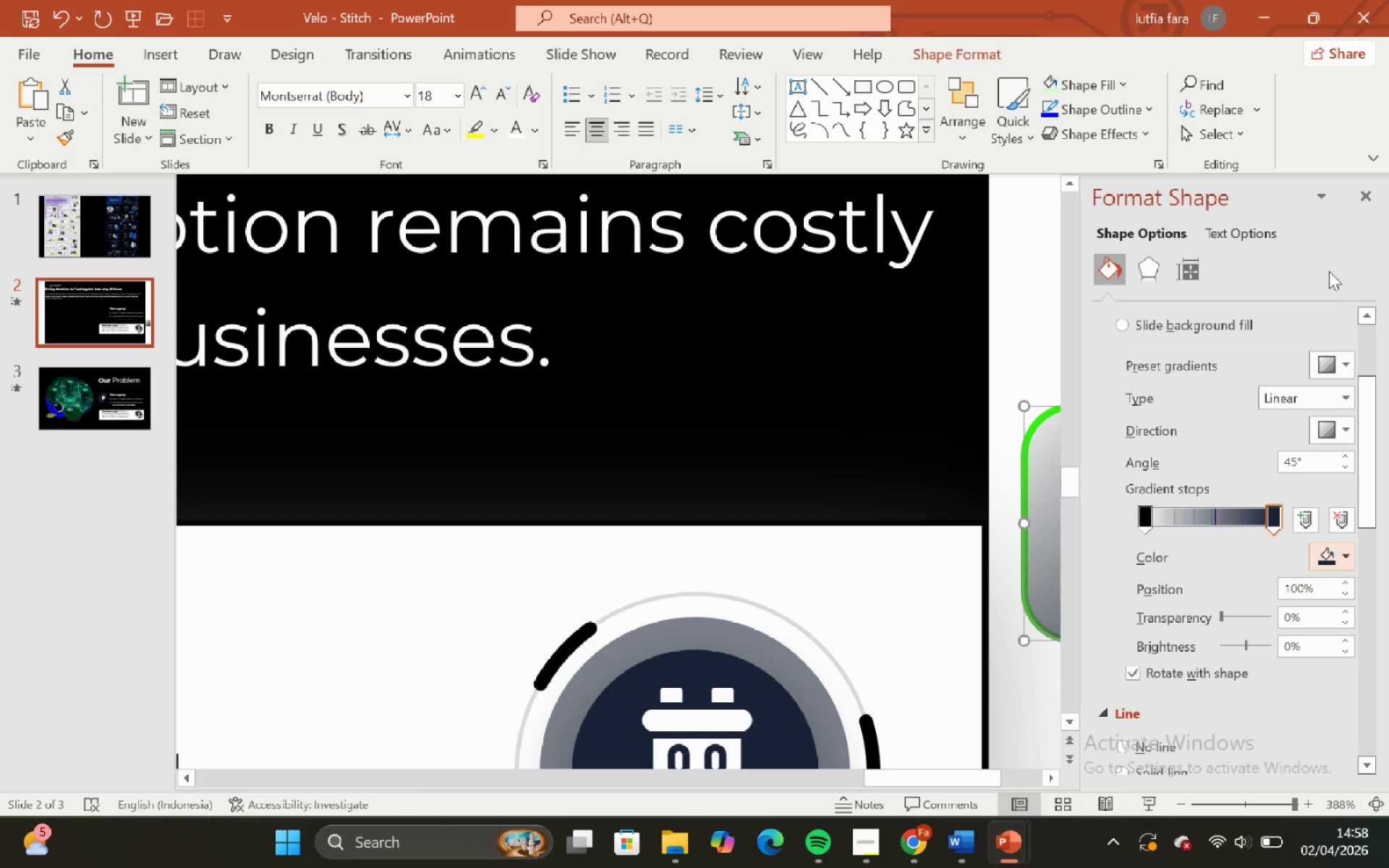 
wait(5.12)
 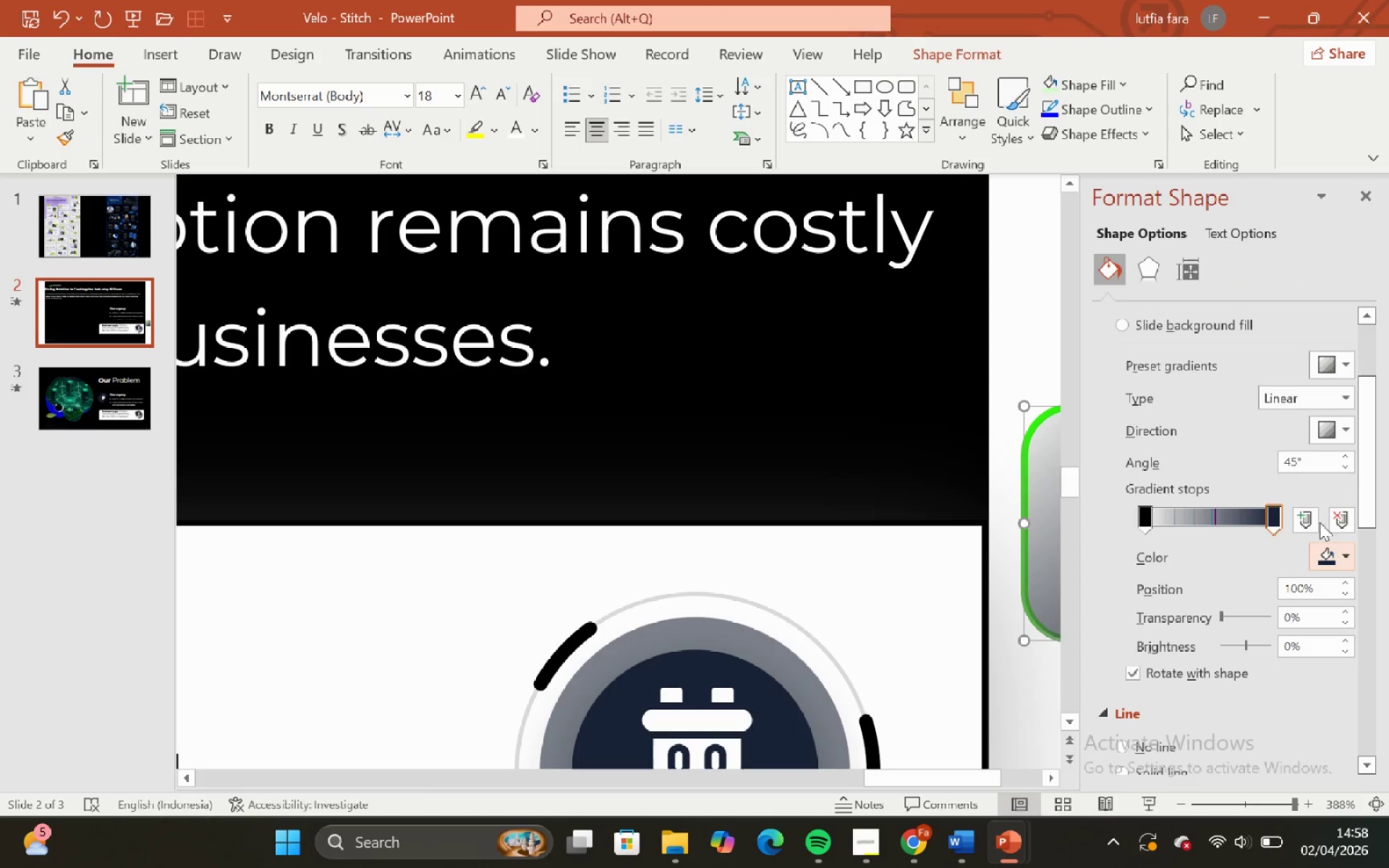 
double_click([1327, 553])
 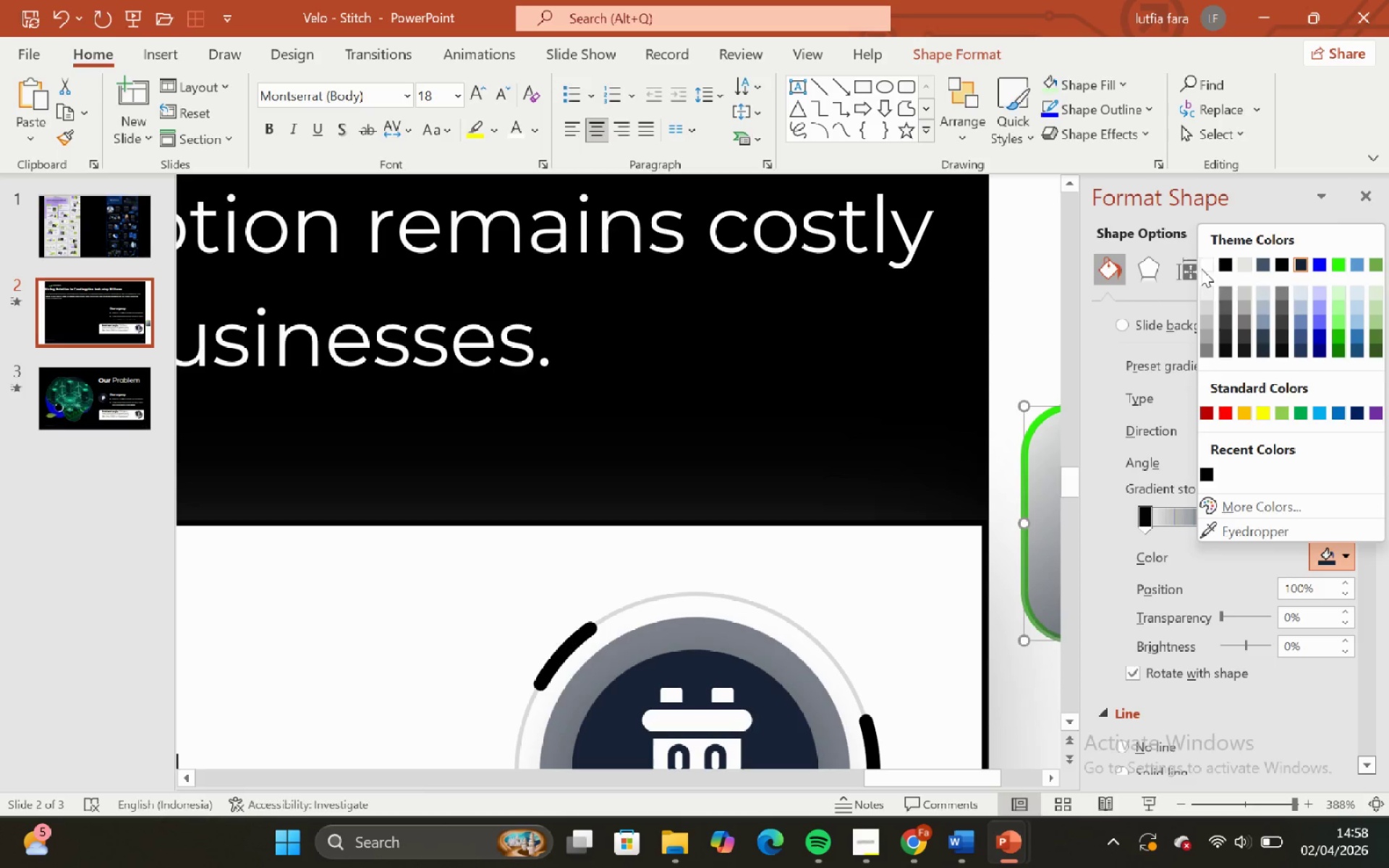 
left_click([1199, 260])
 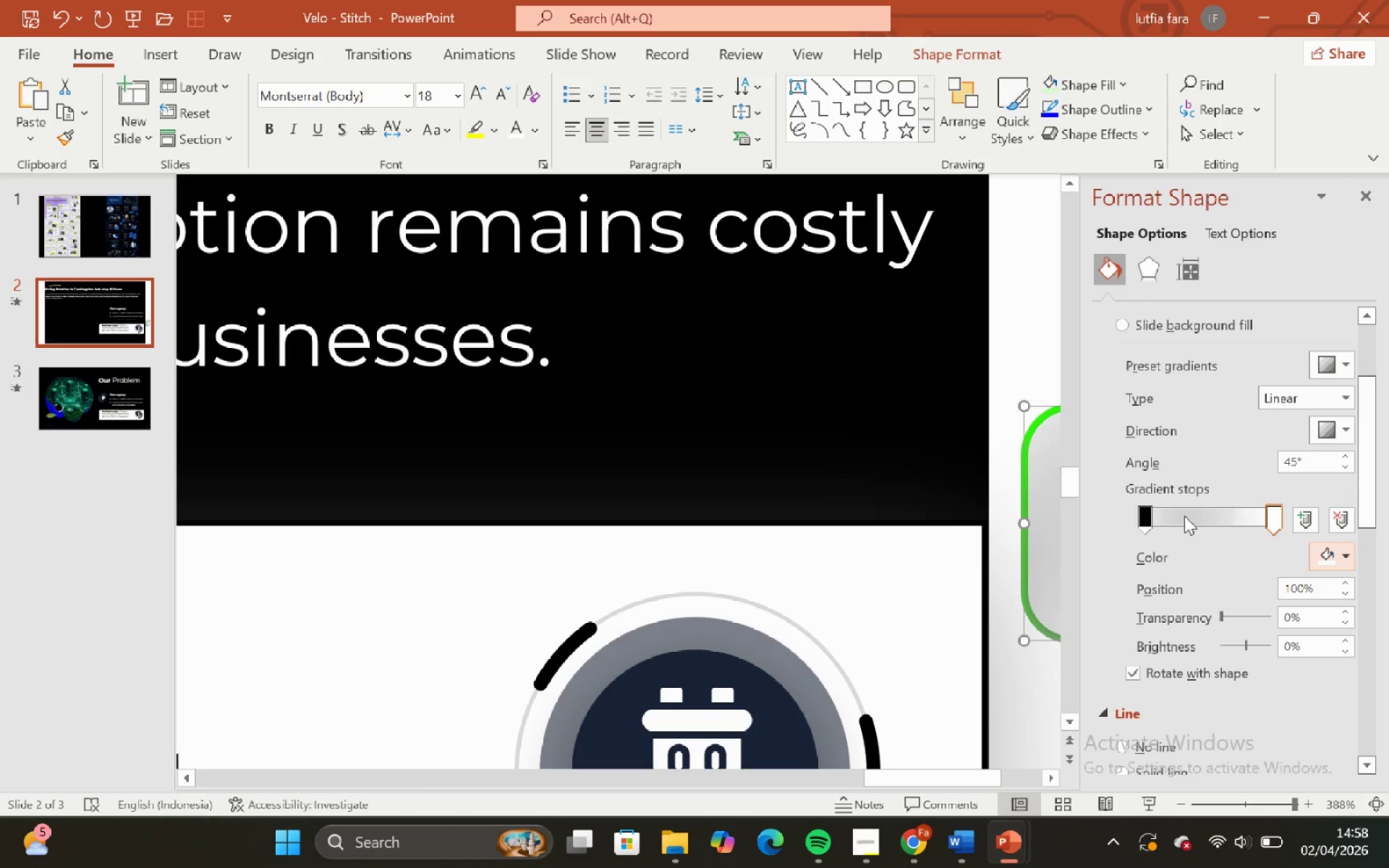 
left_click([1141, 519])
 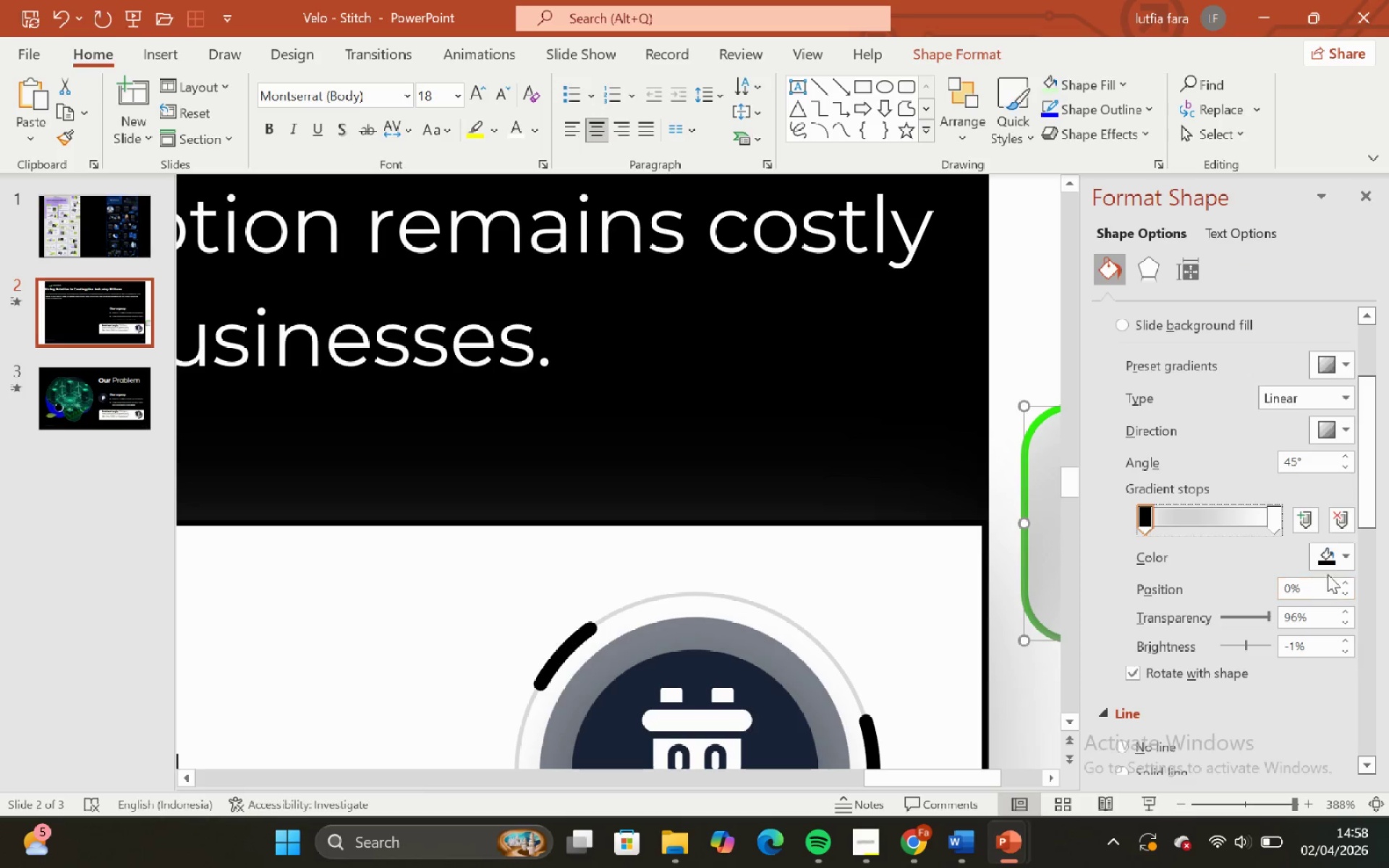 
left_click([1335, 558])
 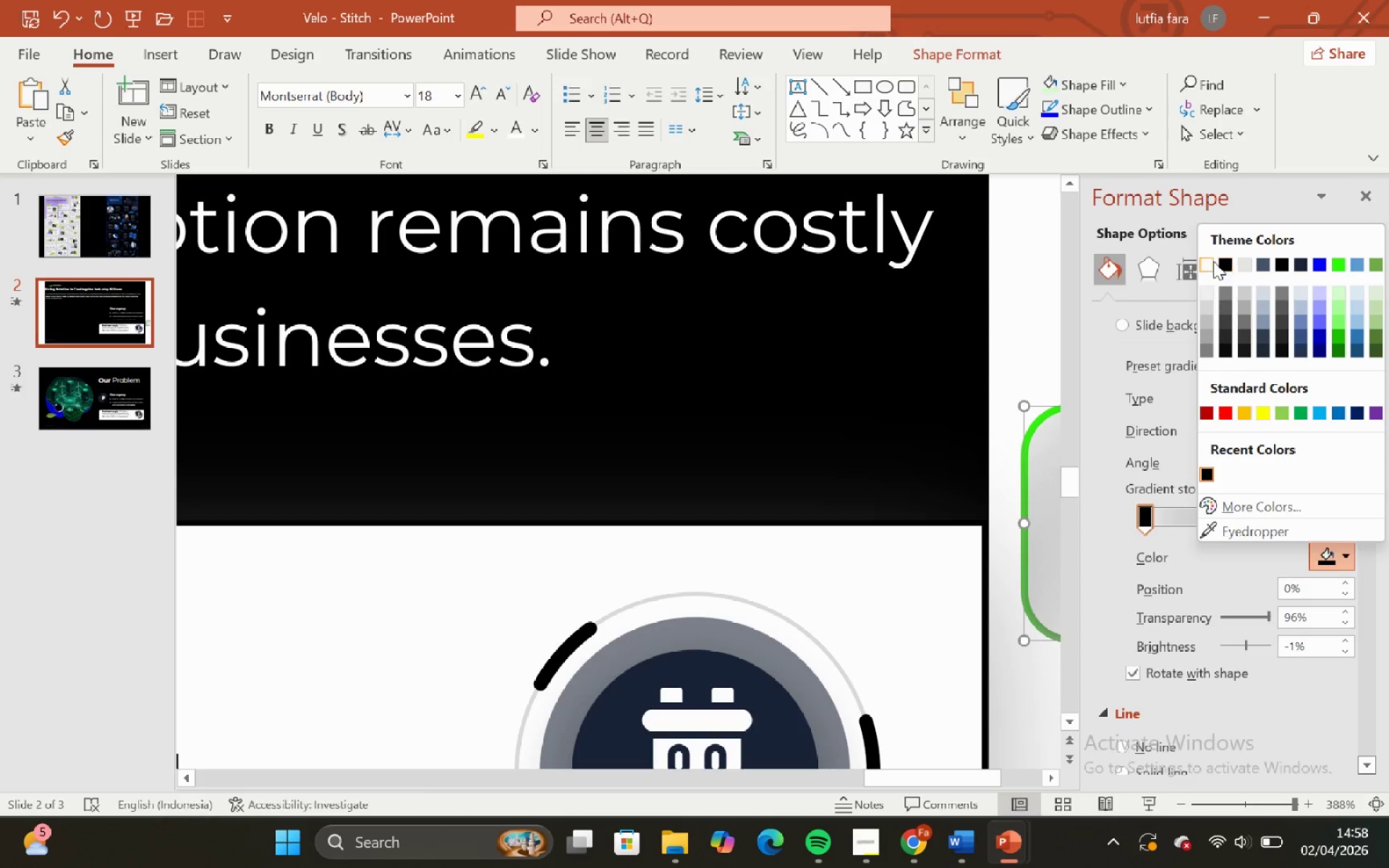 
left_click([1207, 264])
 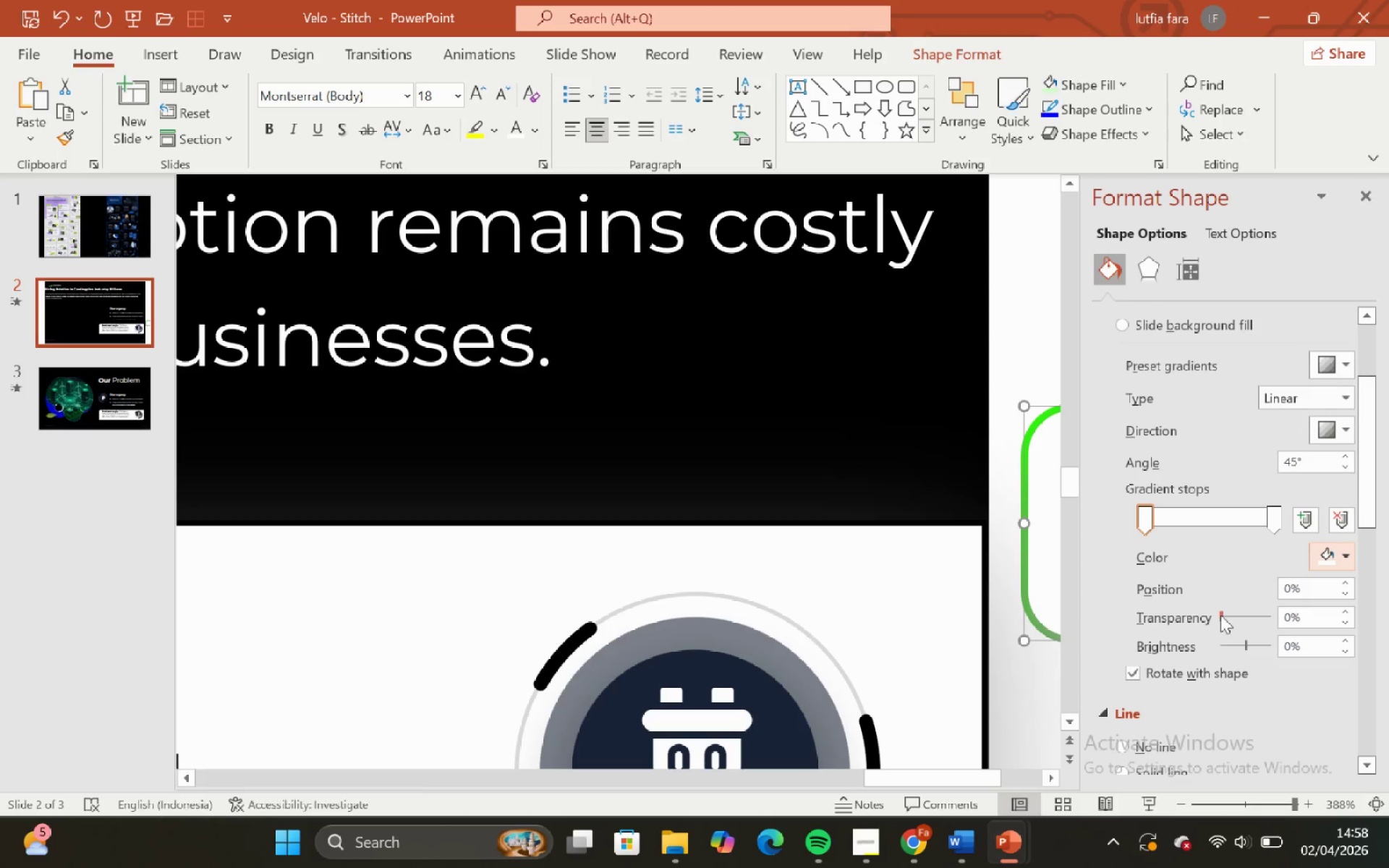 
left_click_drag(start_coordinate=[1220, 618], to_coordinate=[1266, 624])
 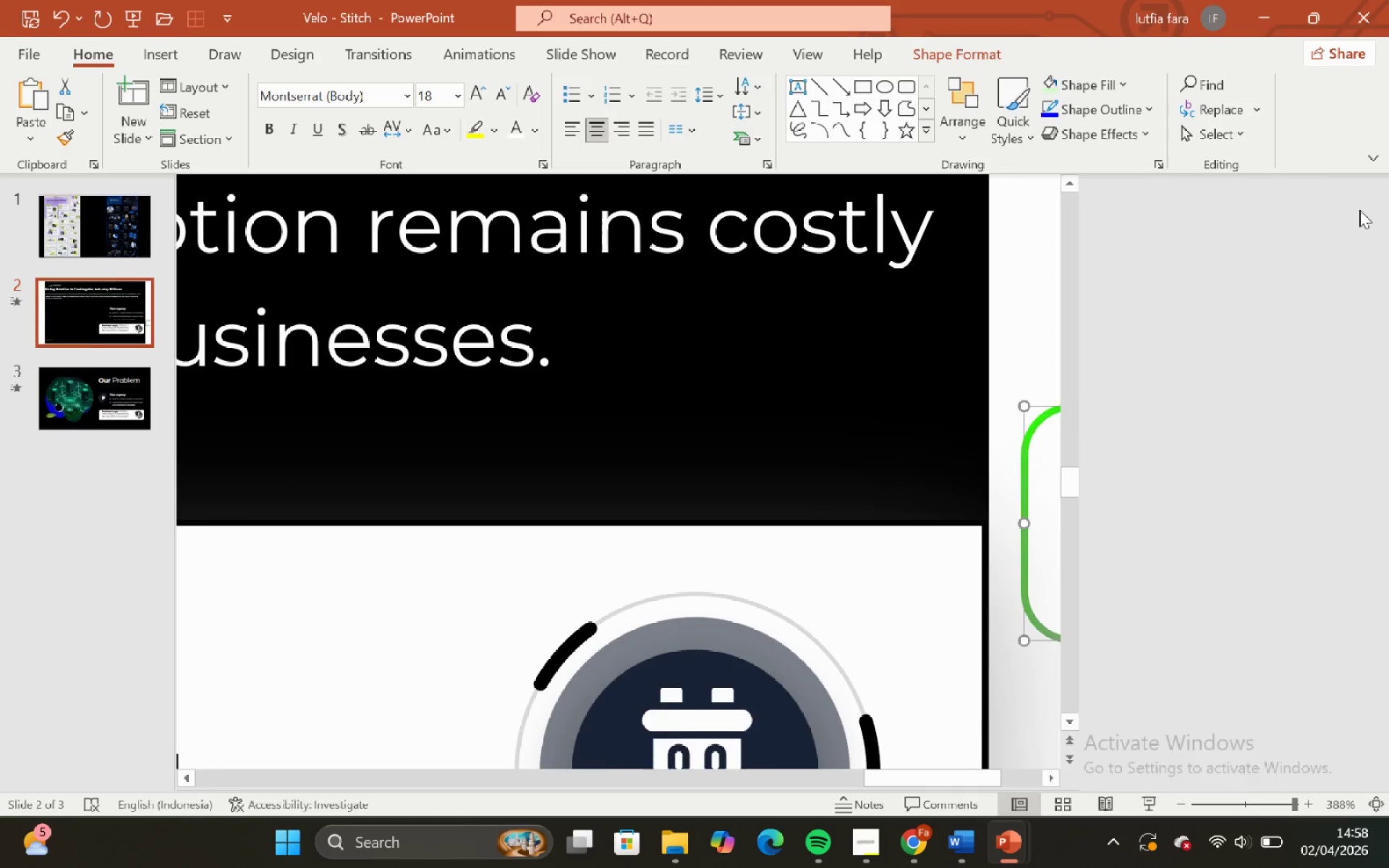 
double_click([1264, 303])
 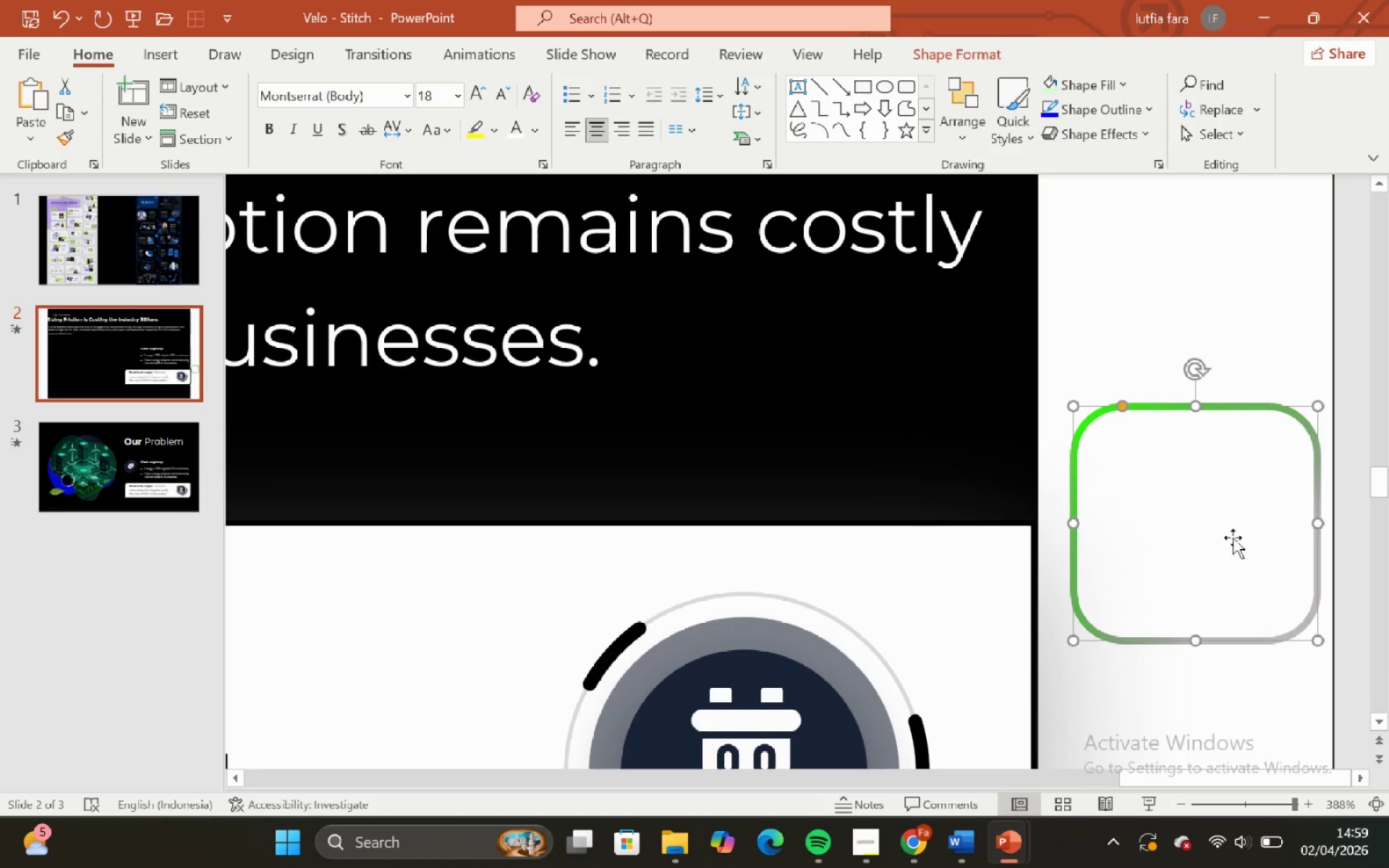 
left_click_drag(start_coordinate=[1245, 552], to_coordinate=[929, 467])
 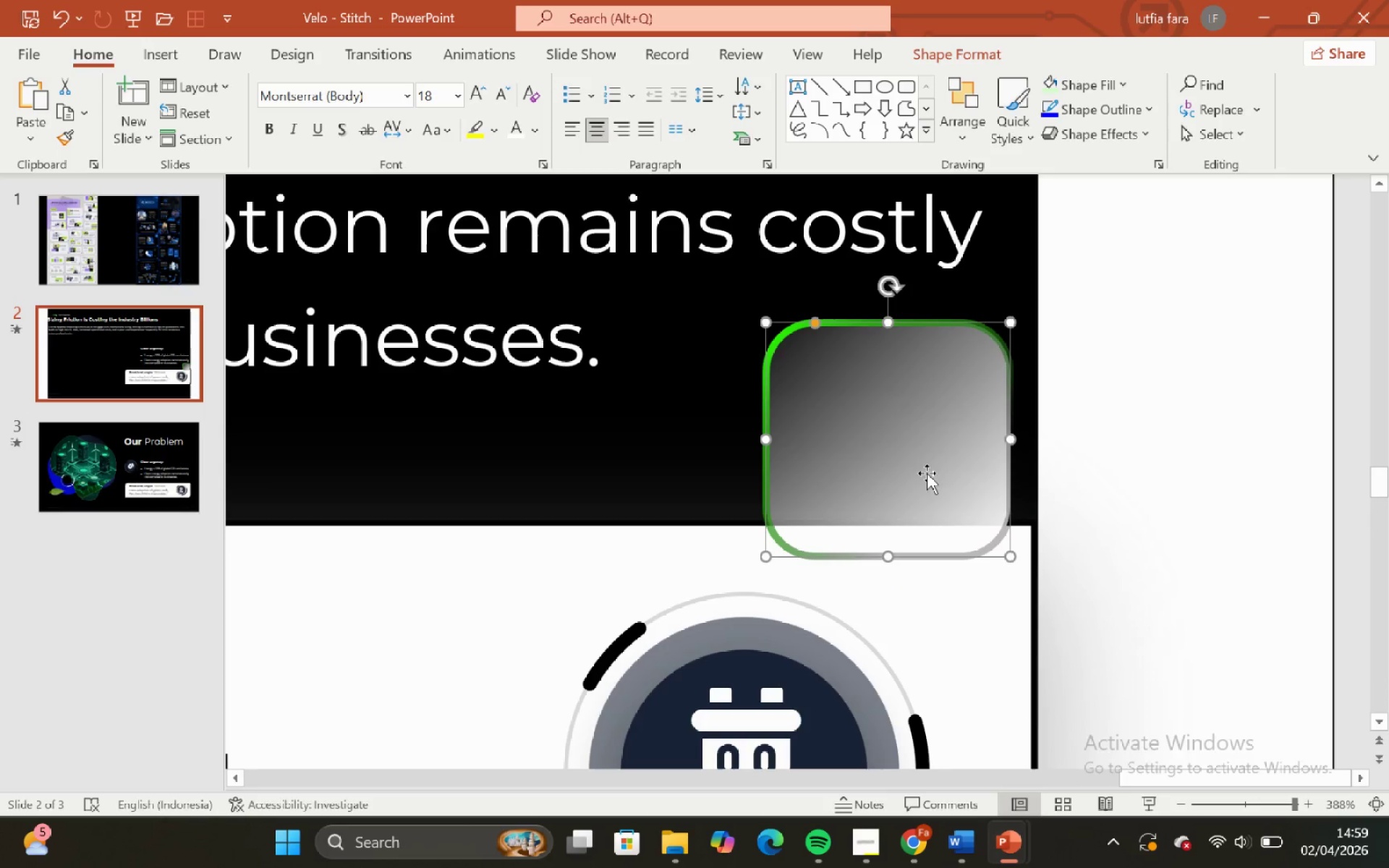 
key(Control+Z)
 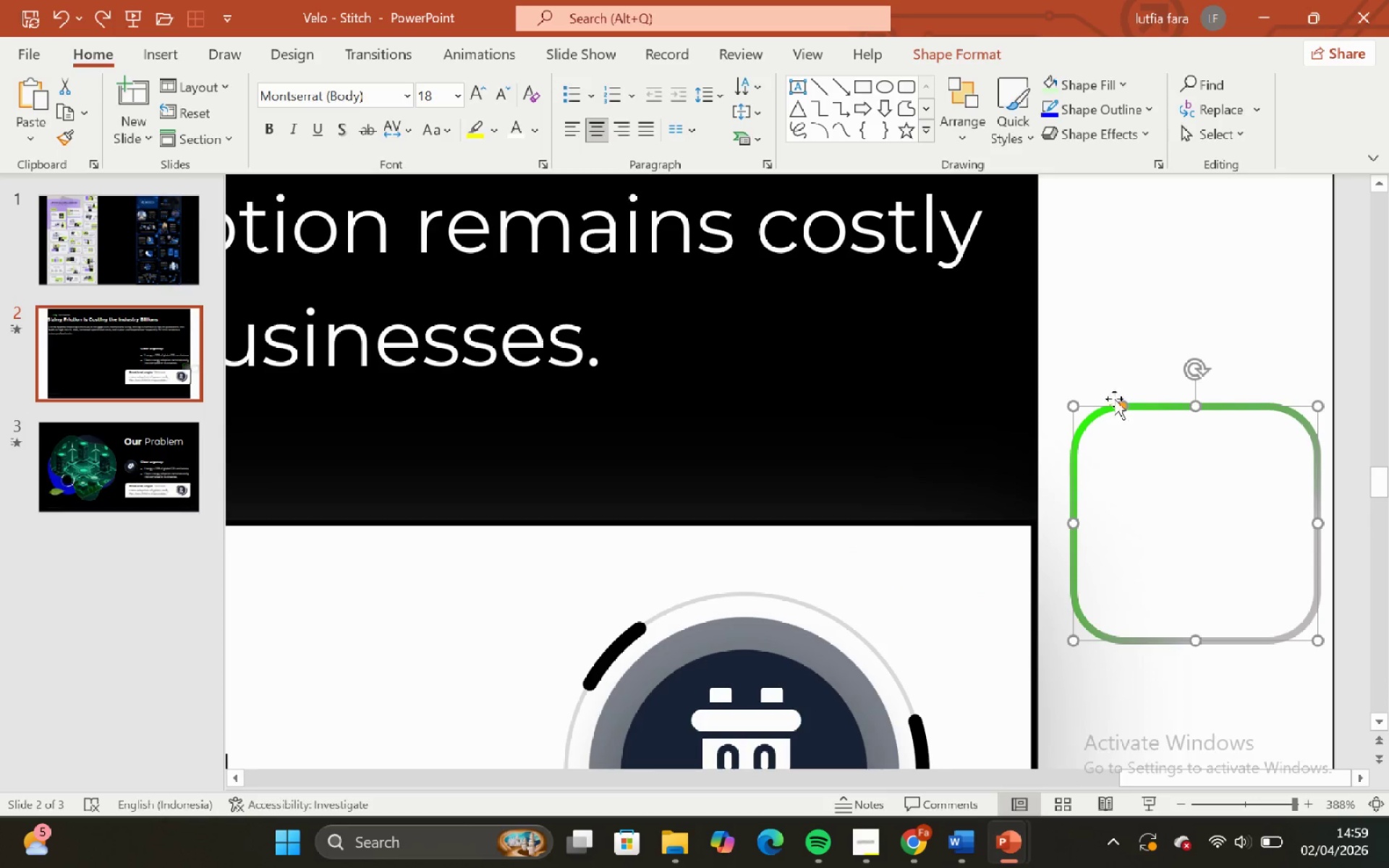 
left_click([1109, 341])
 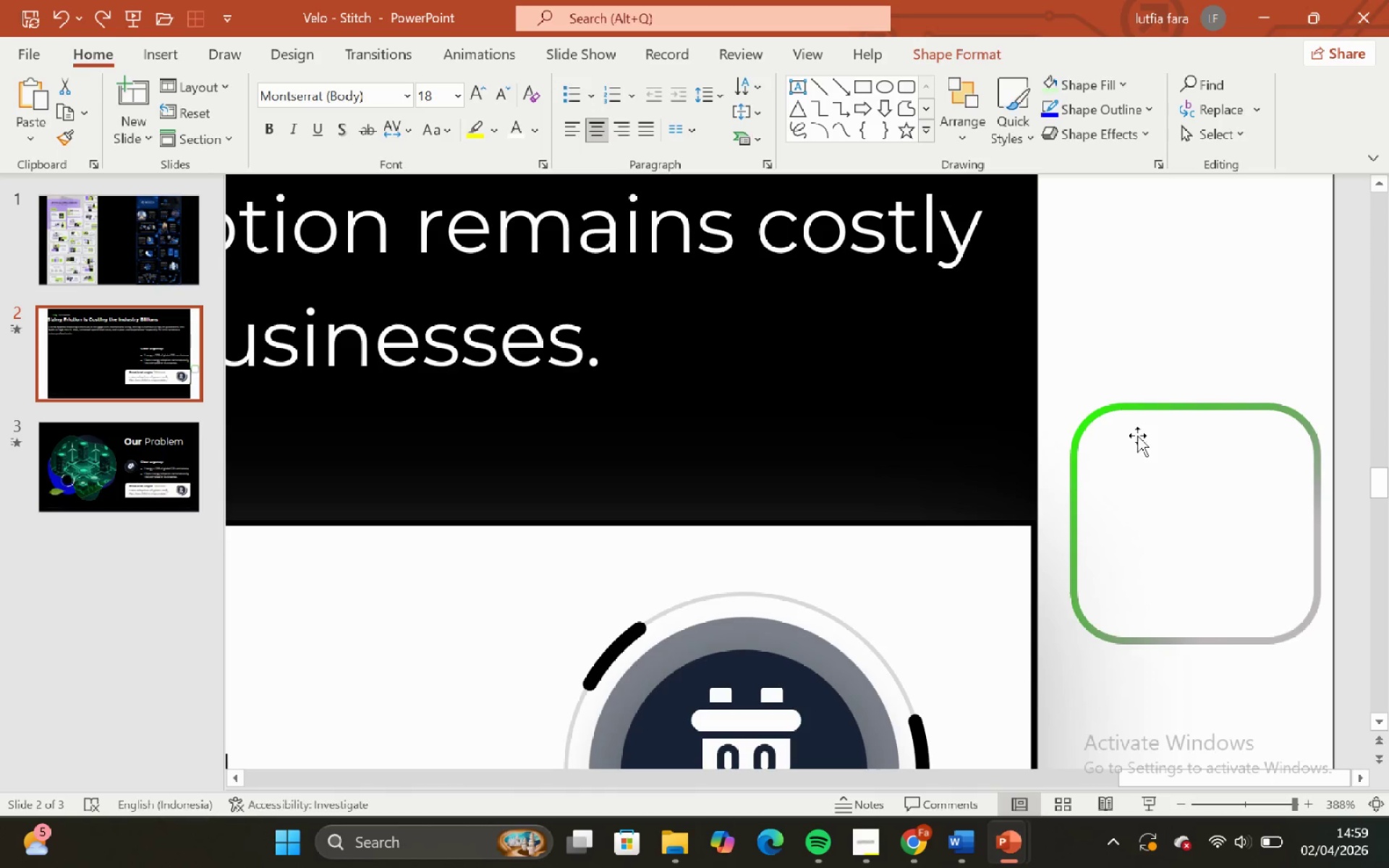 
left_click([1152, 463])
 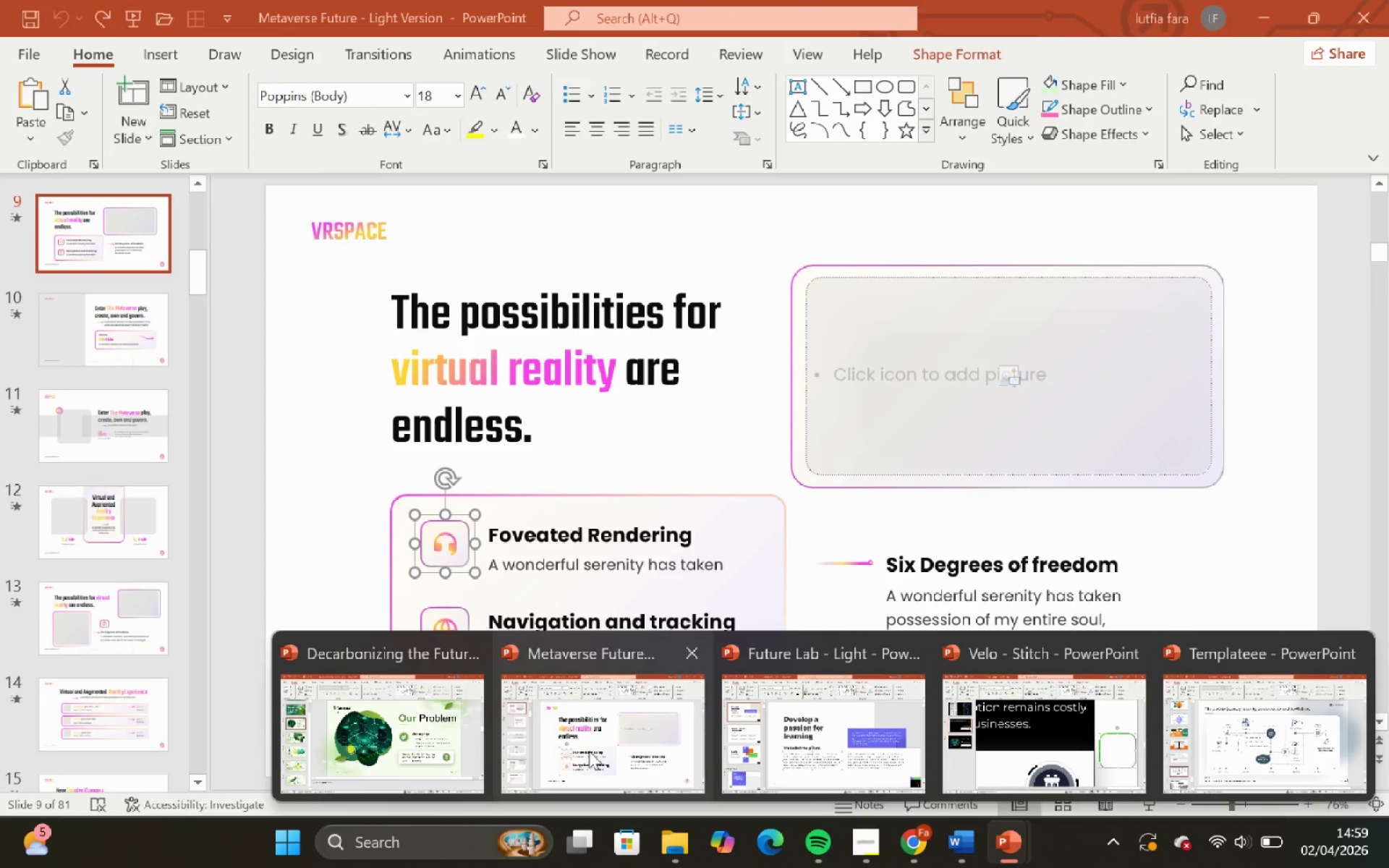 
wait(6.95)
 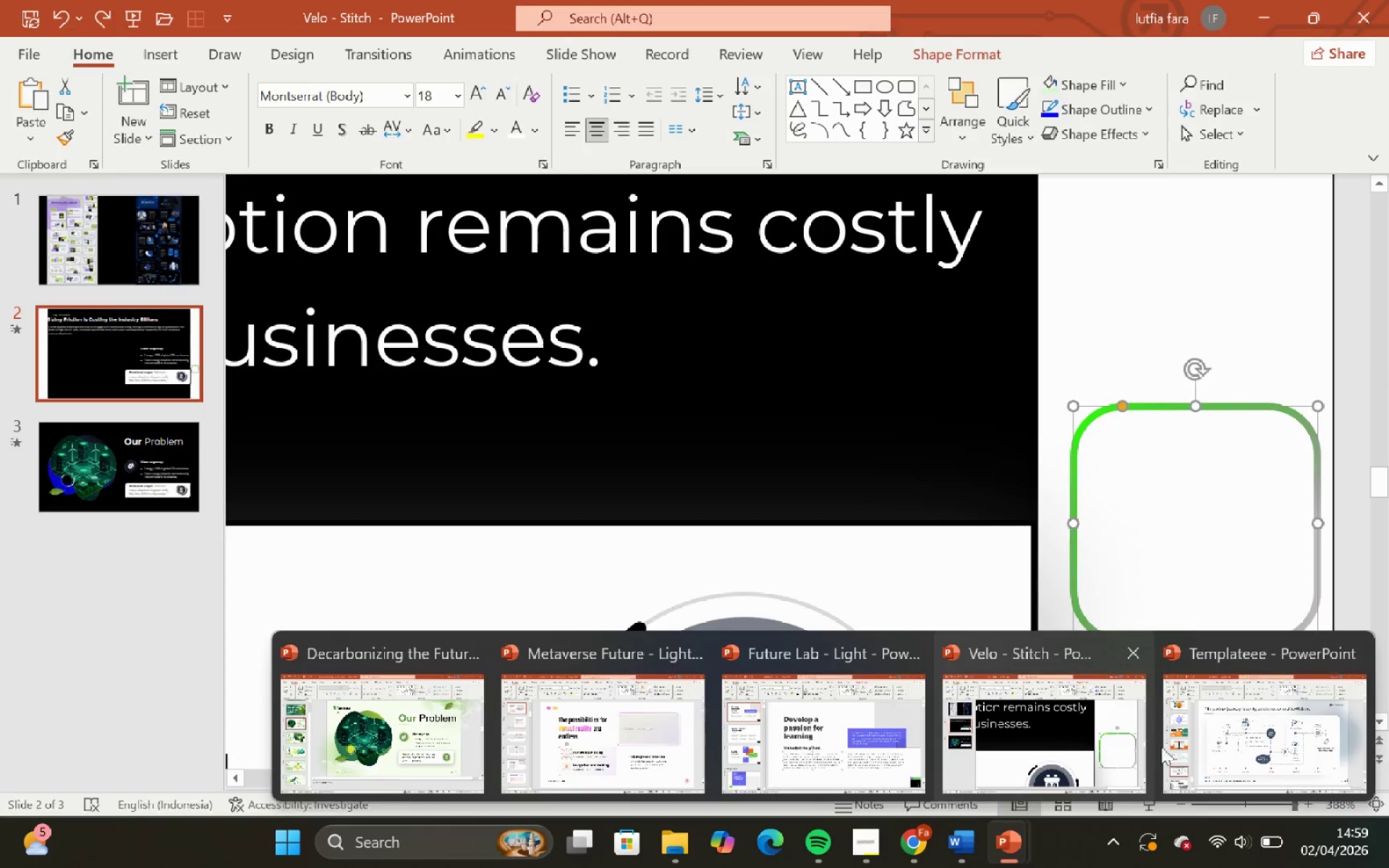 
left_click([622, 757])
 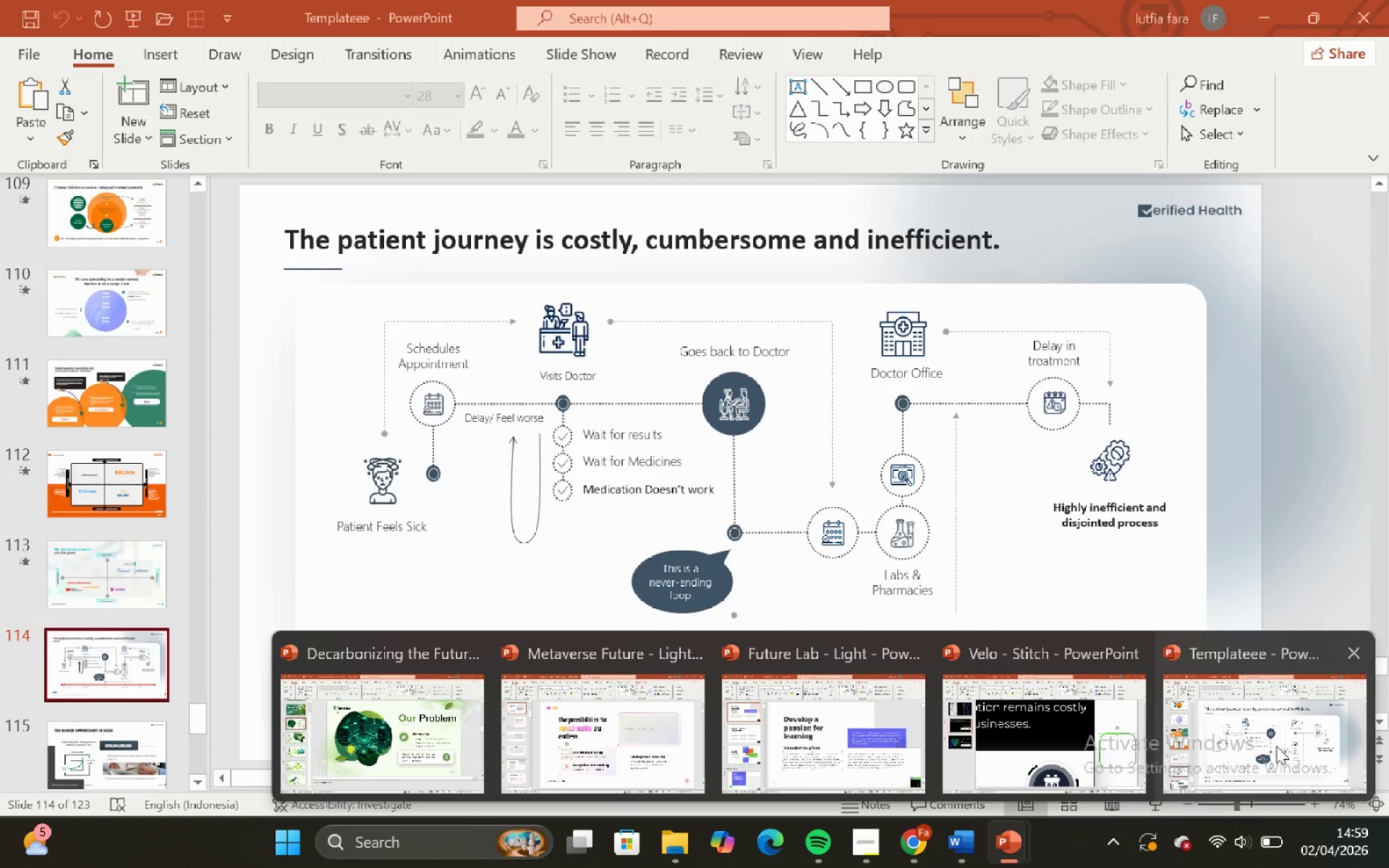 
left_click([1014, 767])
 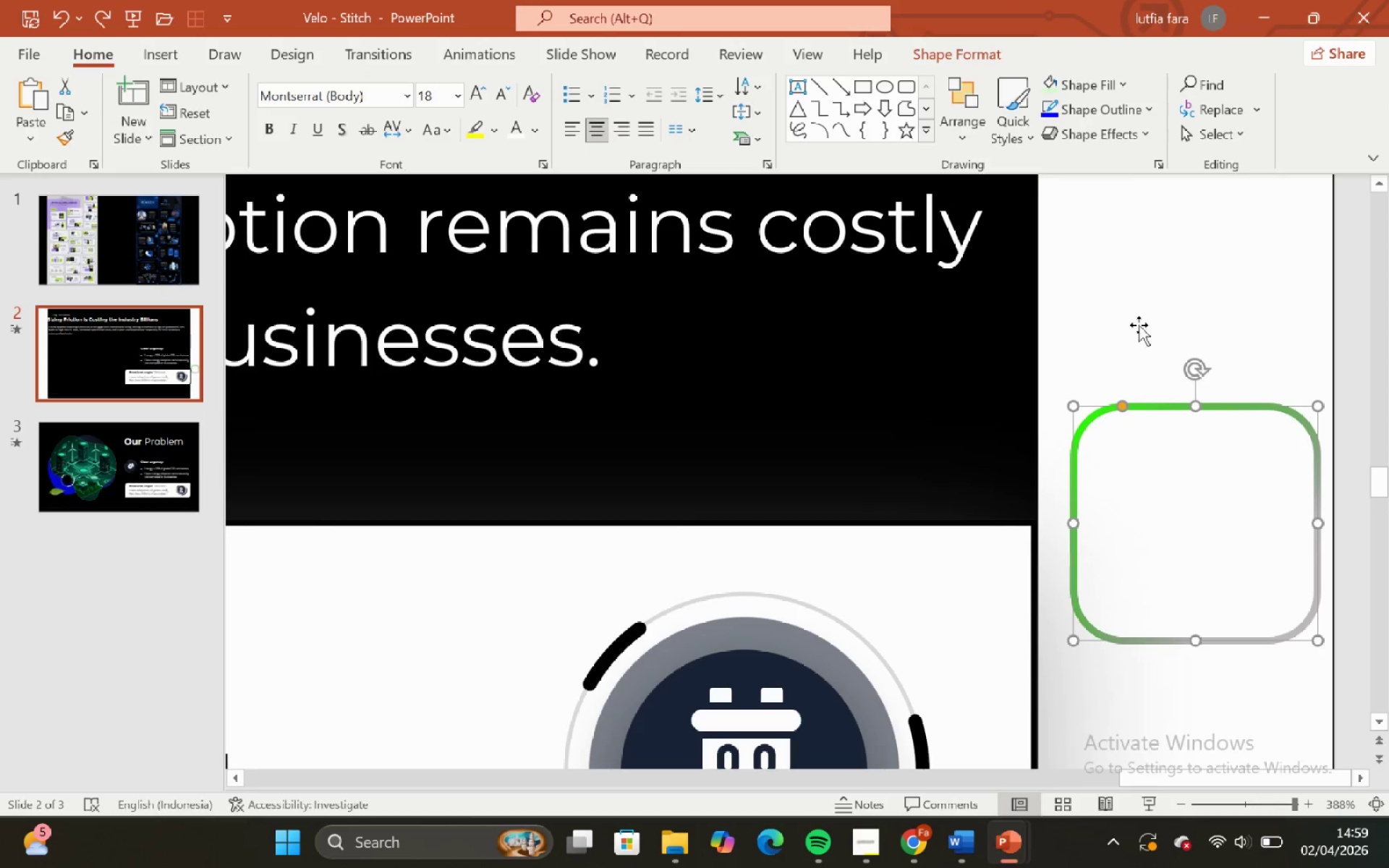 
left_click([1152, 302])
 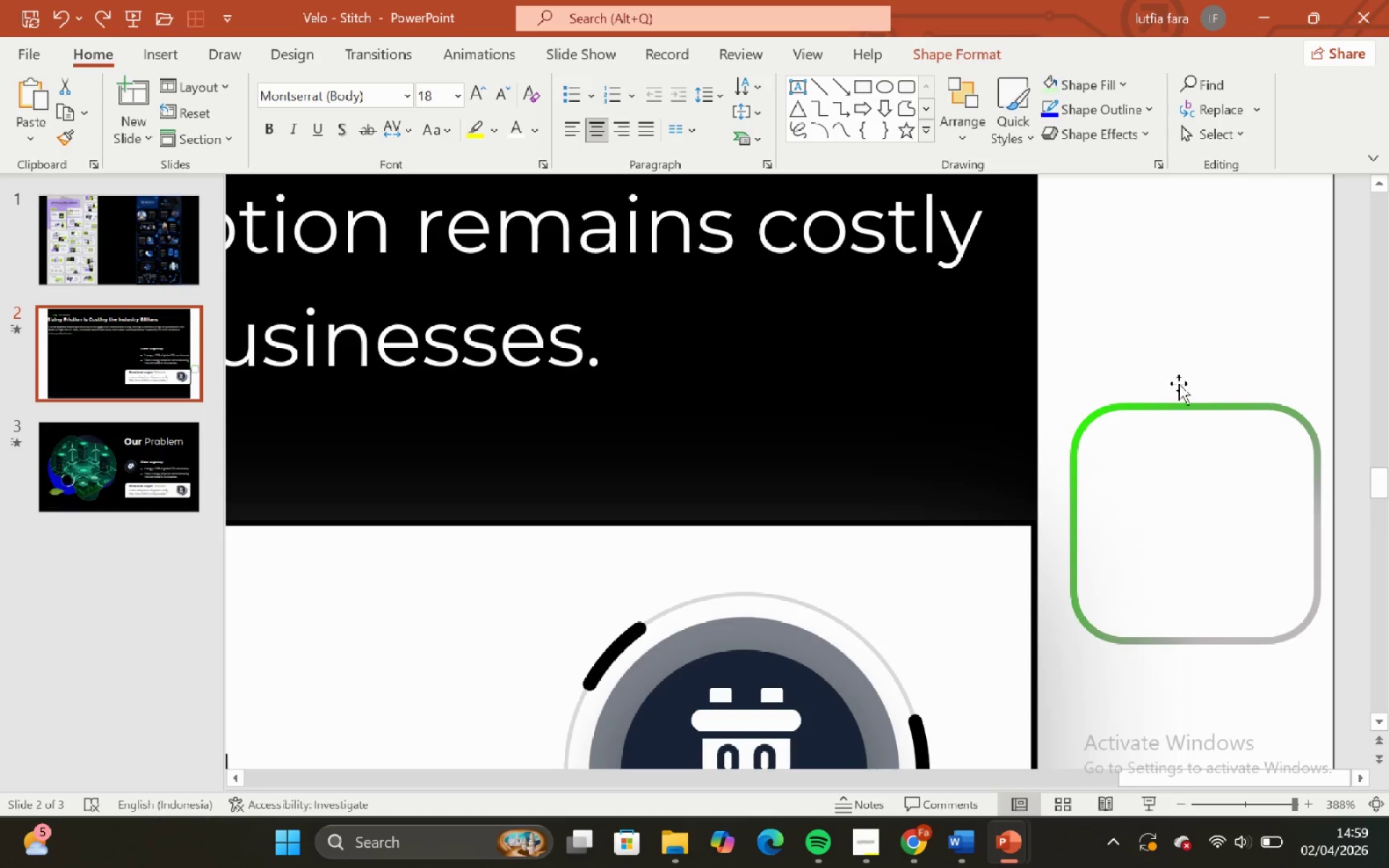 
left_click([1183, 462])
 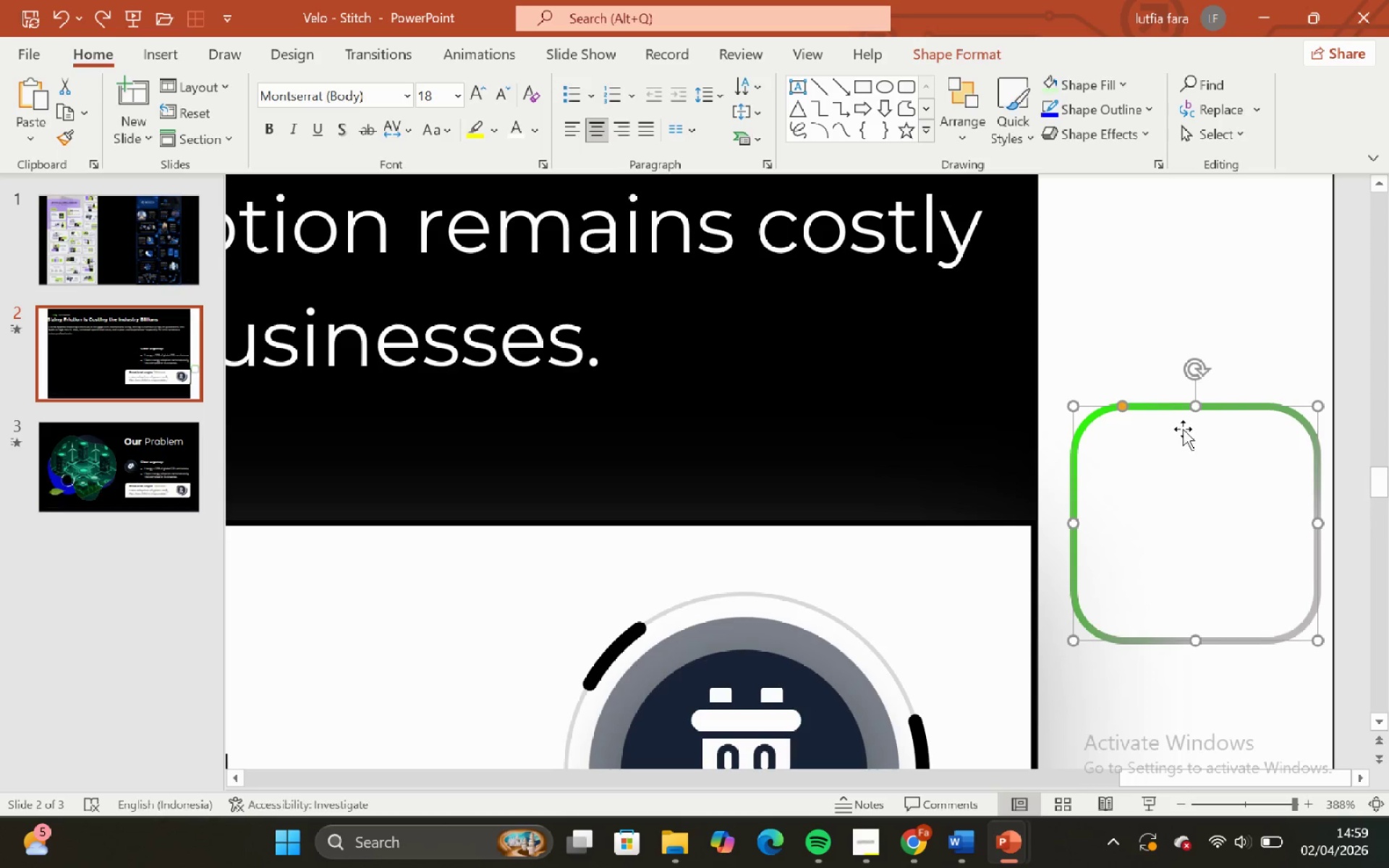 
left_click_drag(start_coordinate=[1182, 429], to_coordinate=[736, 281])
 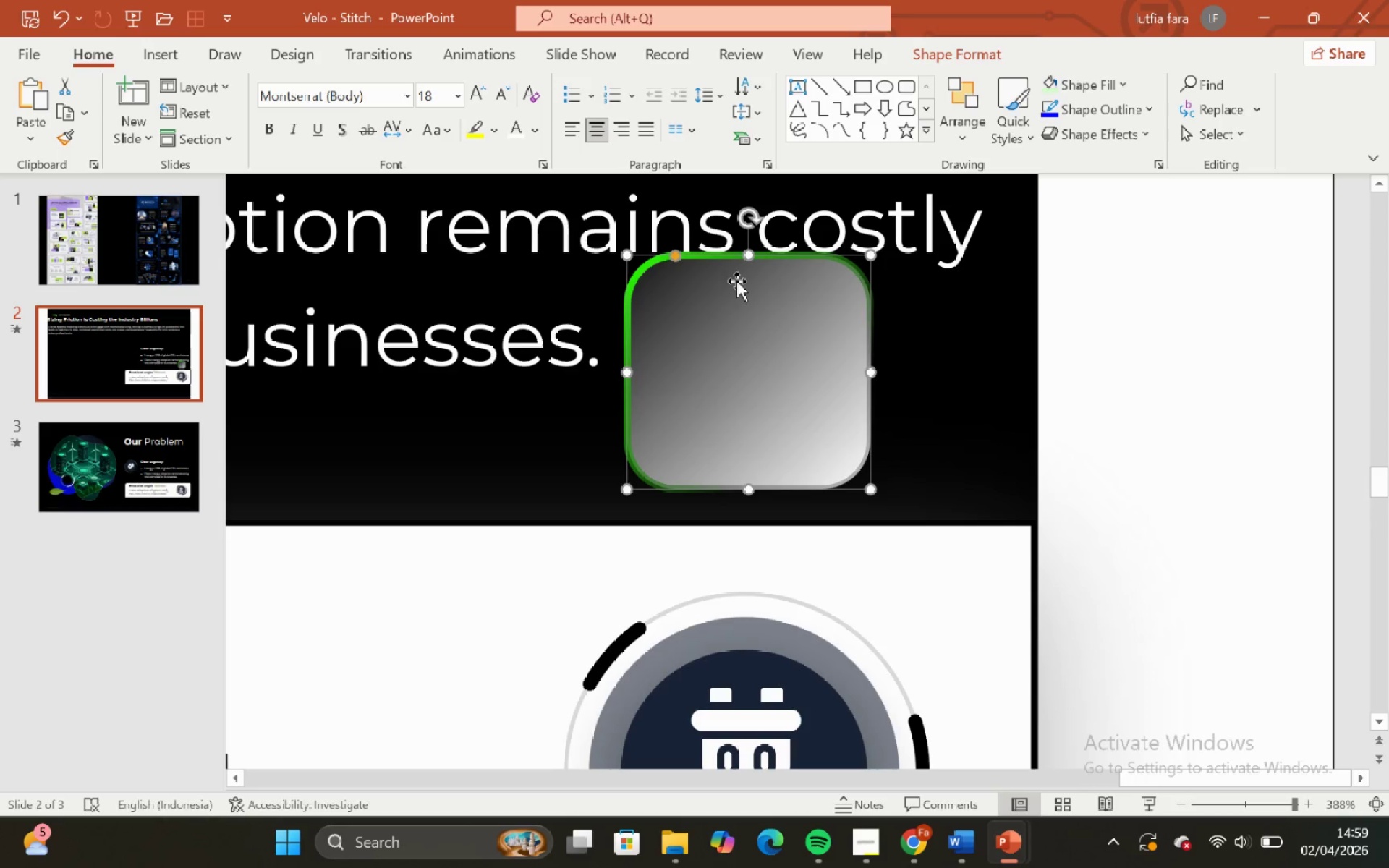 
key(Control+ControlLeft)
 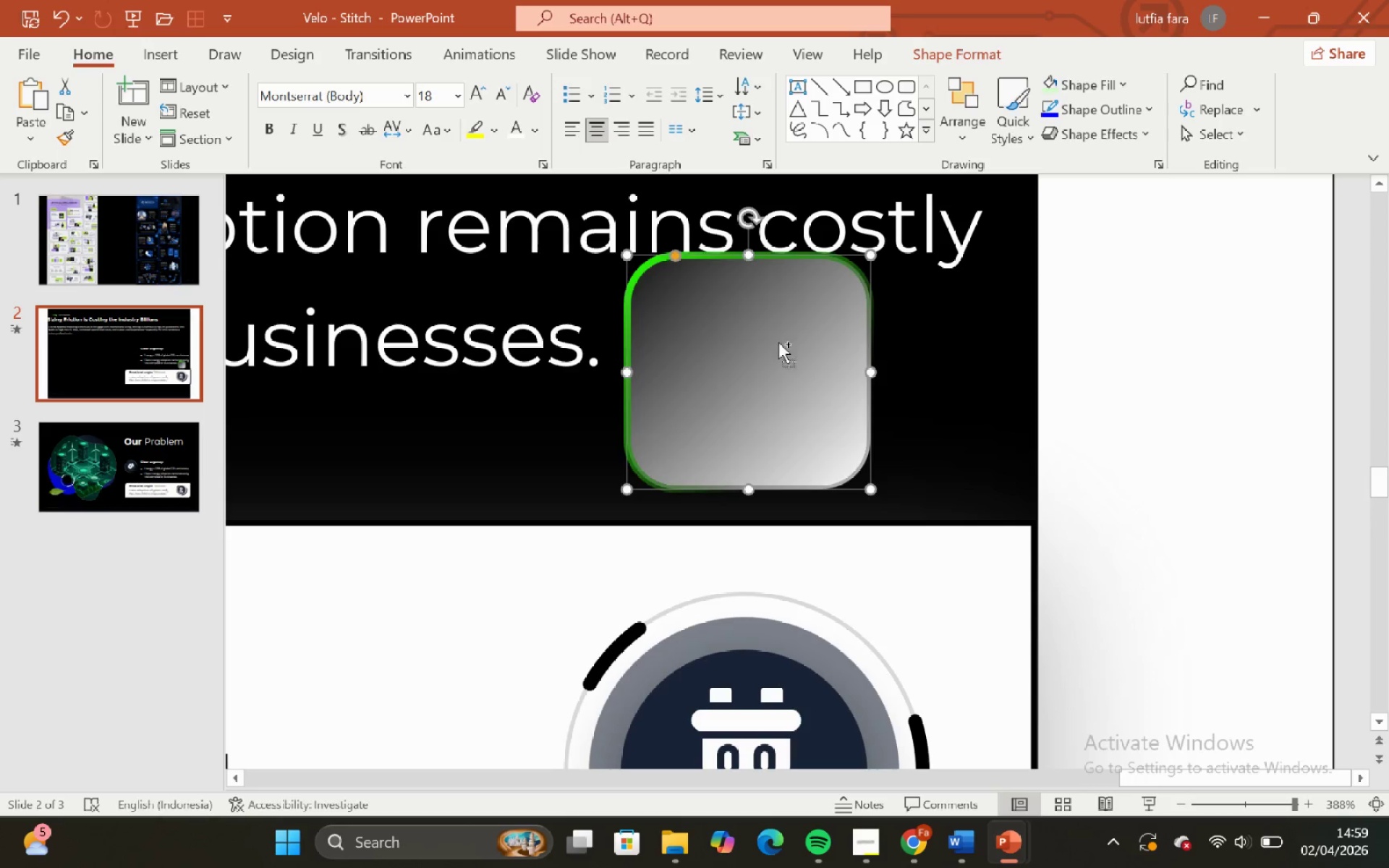 
key(Control+Z)
 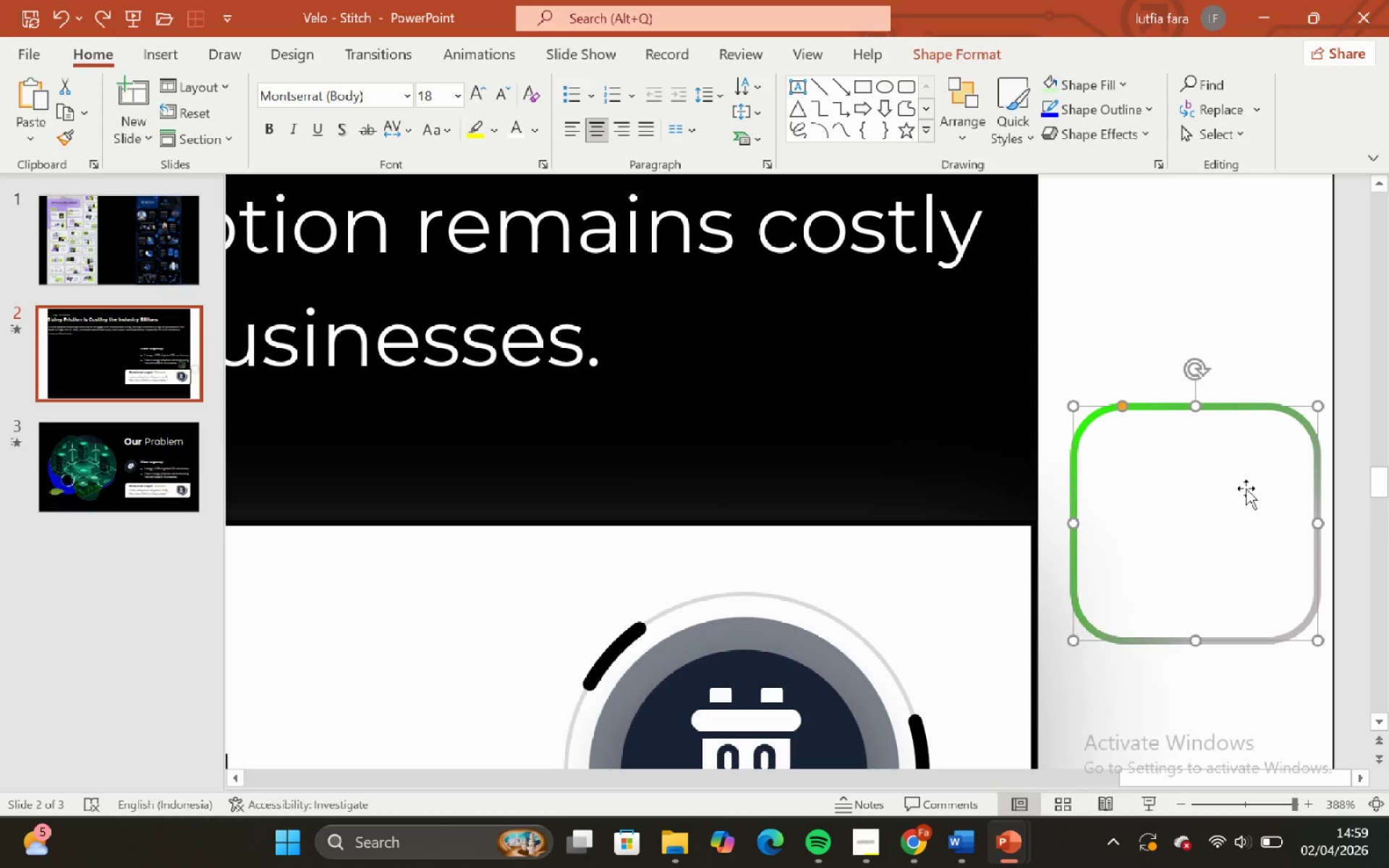 
right_click([1246, 488])
 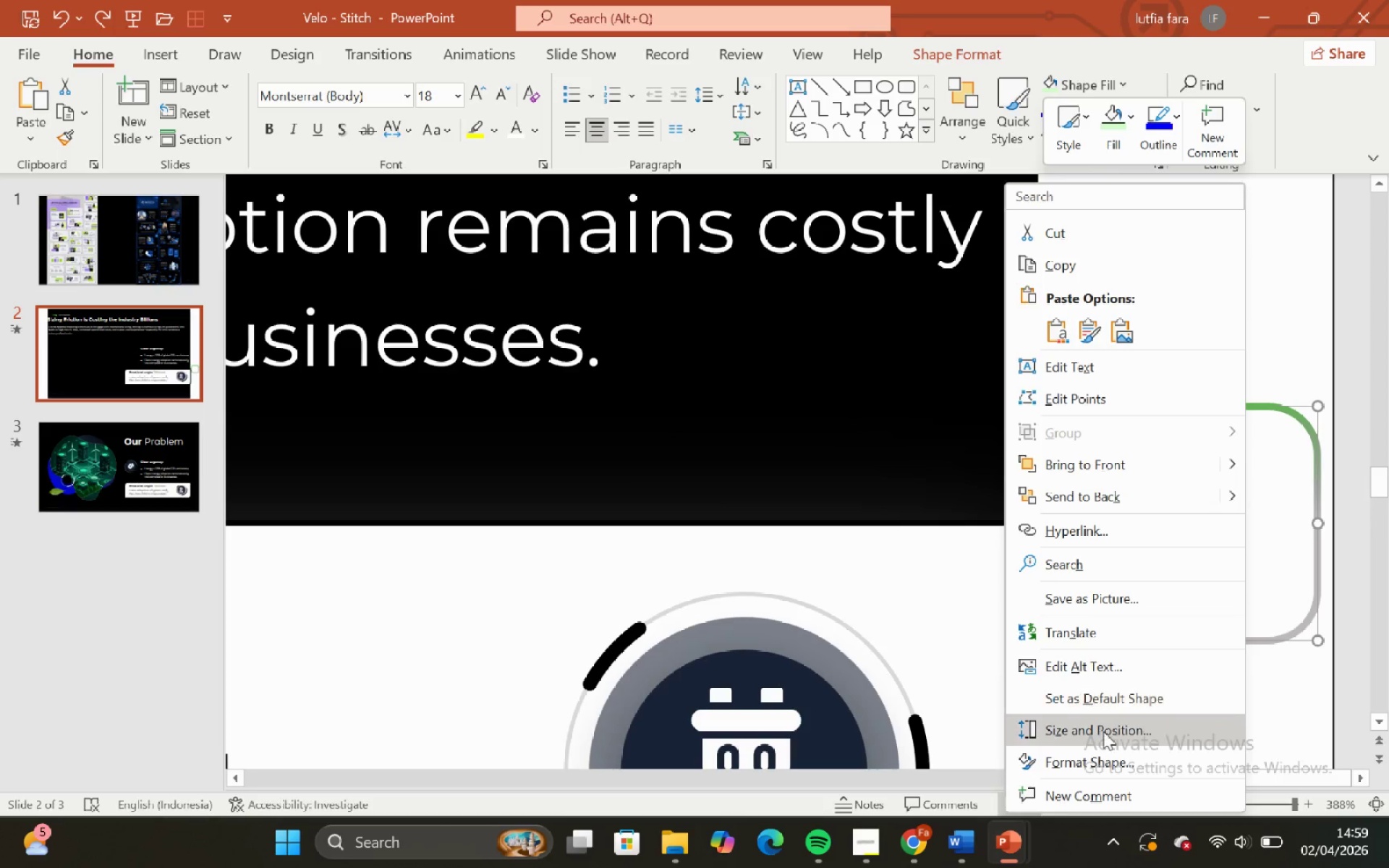 
left_click([1116, 756])
 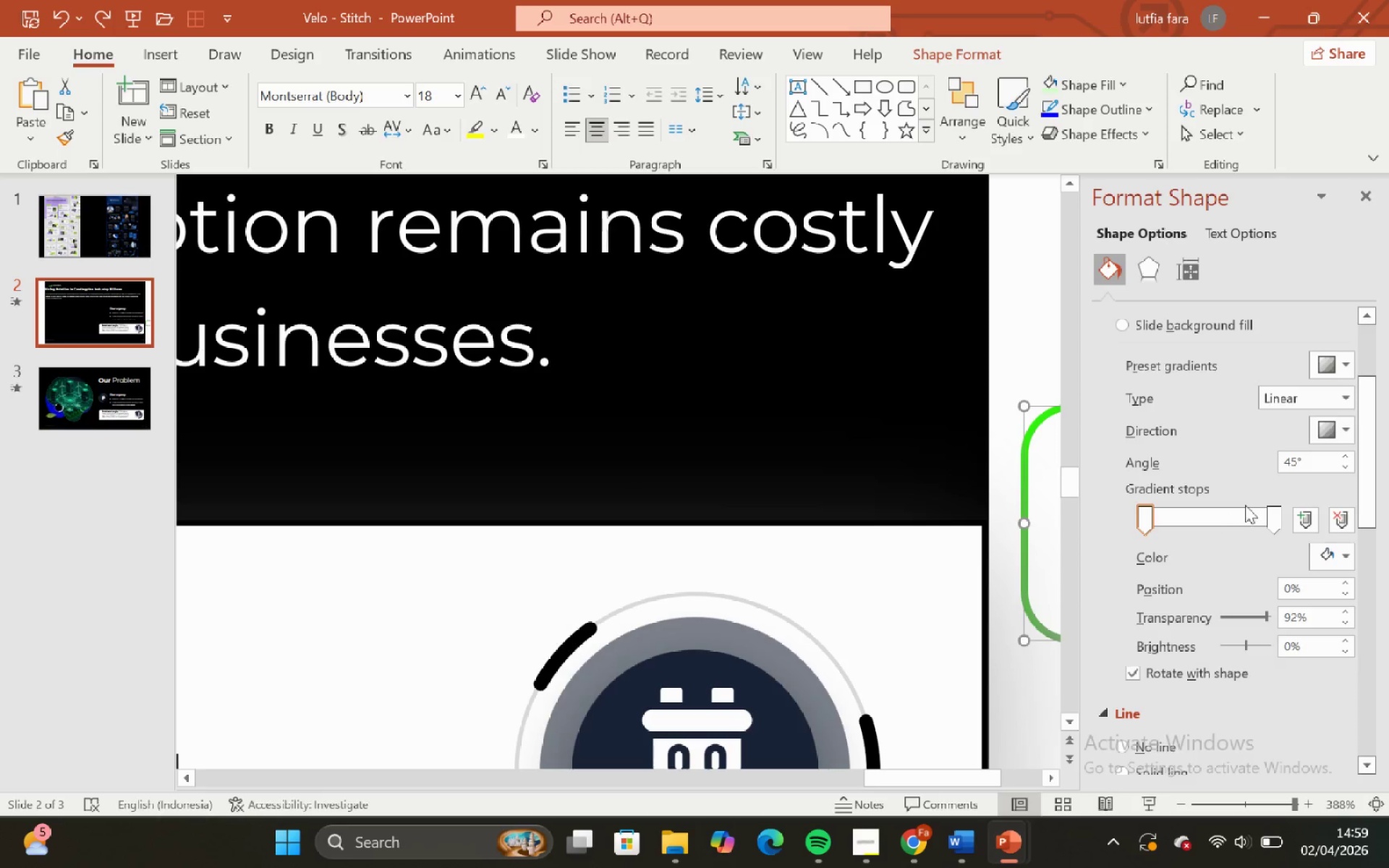 
left_click([1271, 527])
 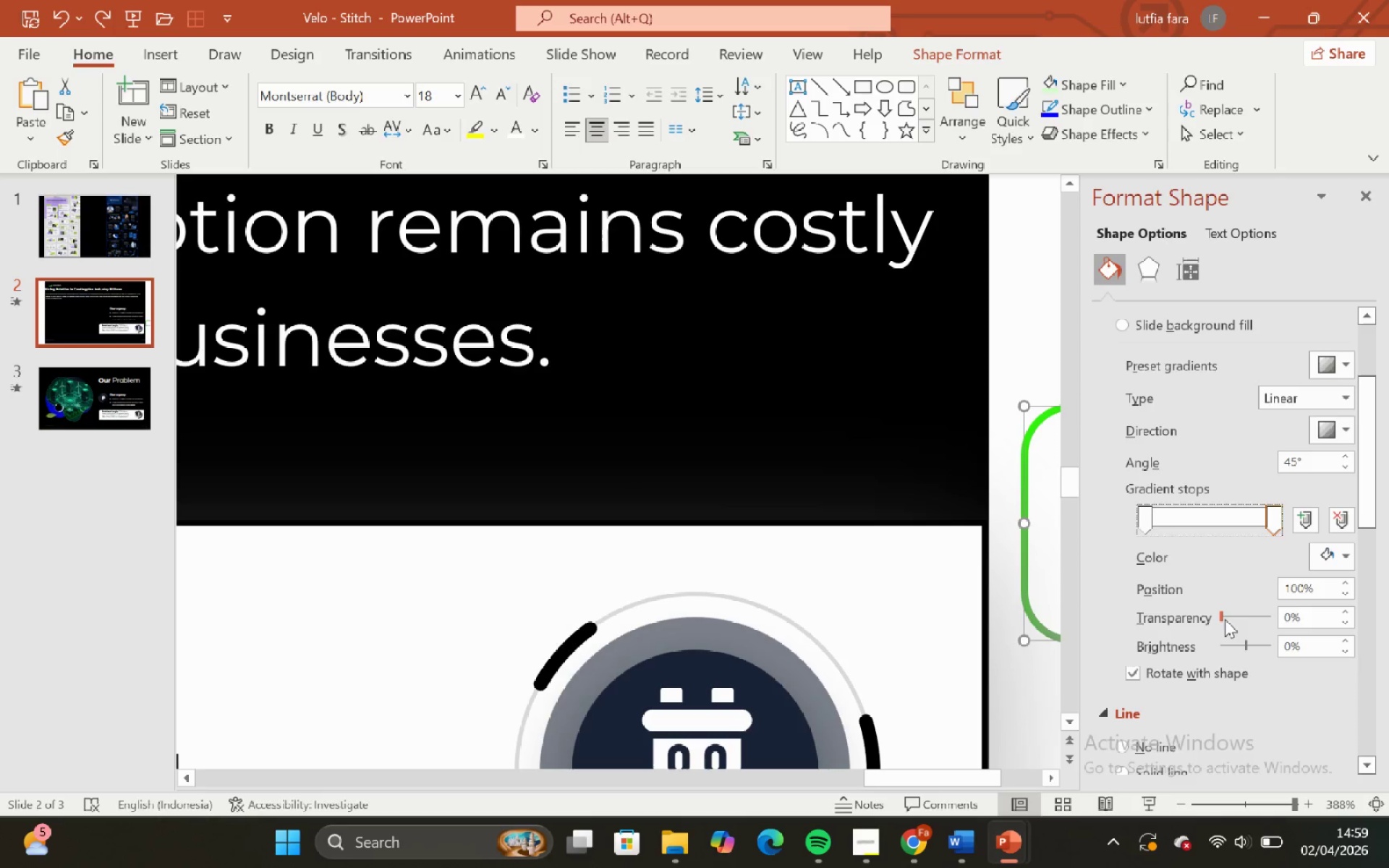 
left_click_drag(start_coordinate=[1221, 618], to_coordinate=[1230, 616])
 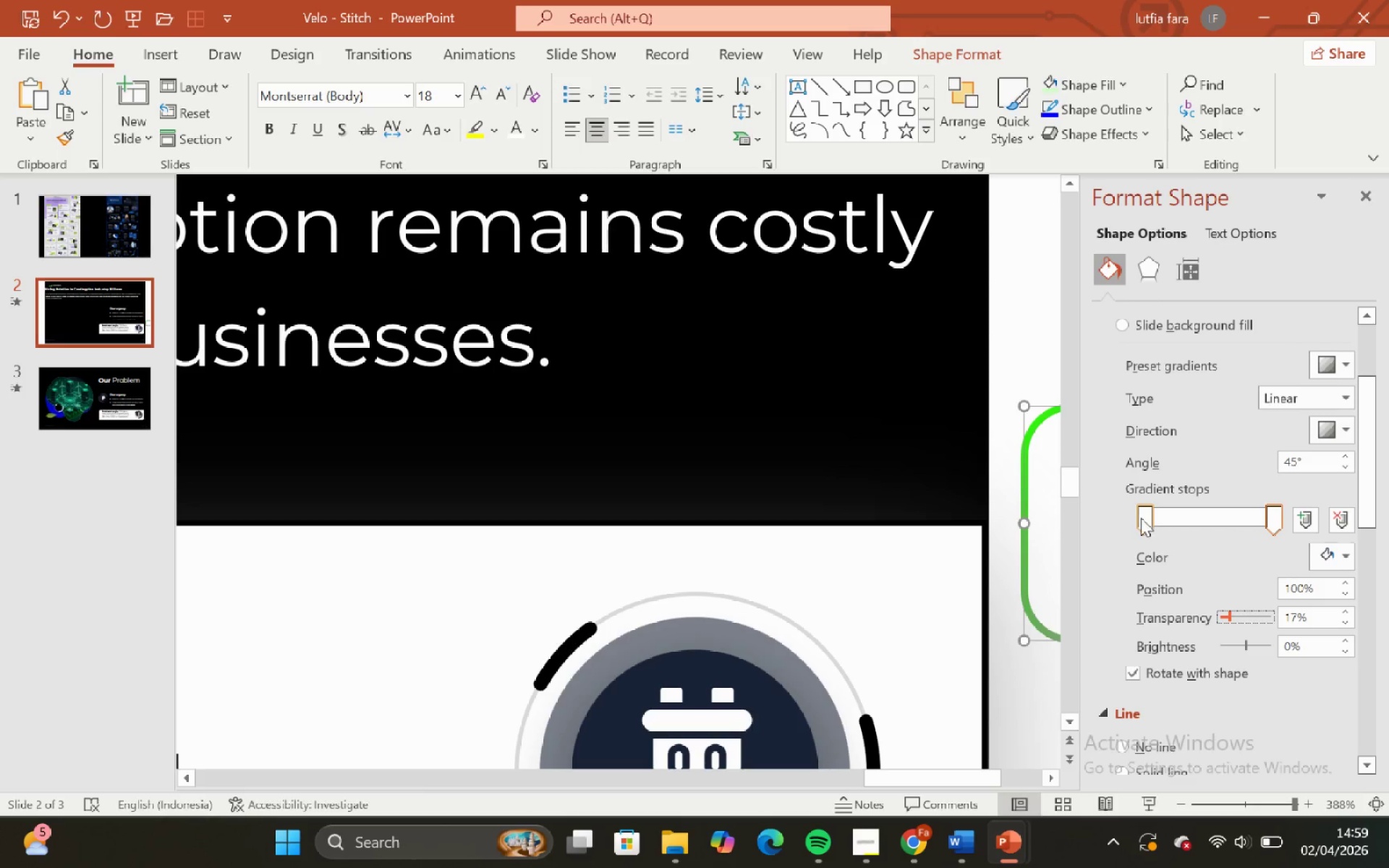 
left_click([1141, 518])
 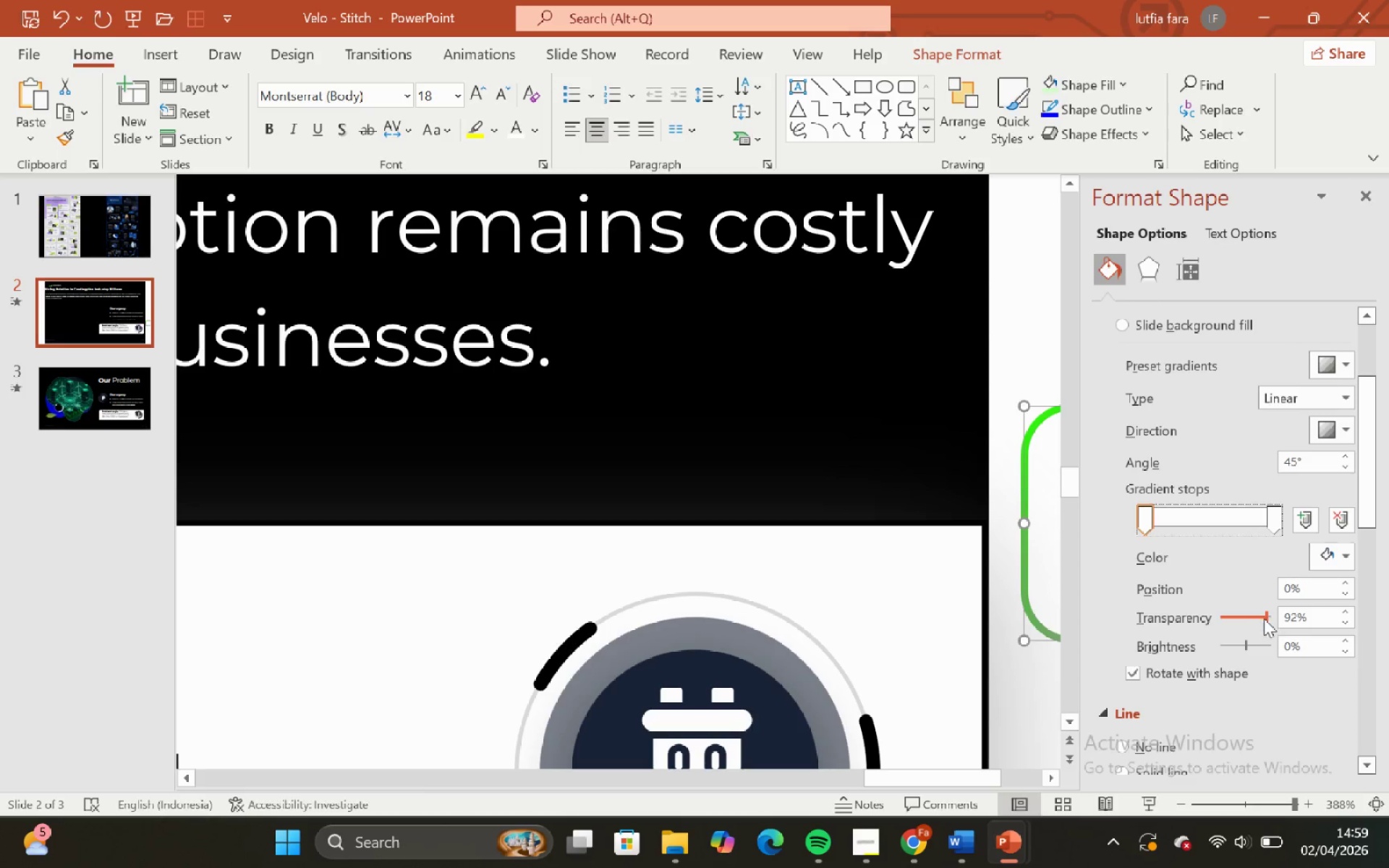 
left_click_drag(start_coordinate=[1265, 619], to_coordinate=[1232, 620])
 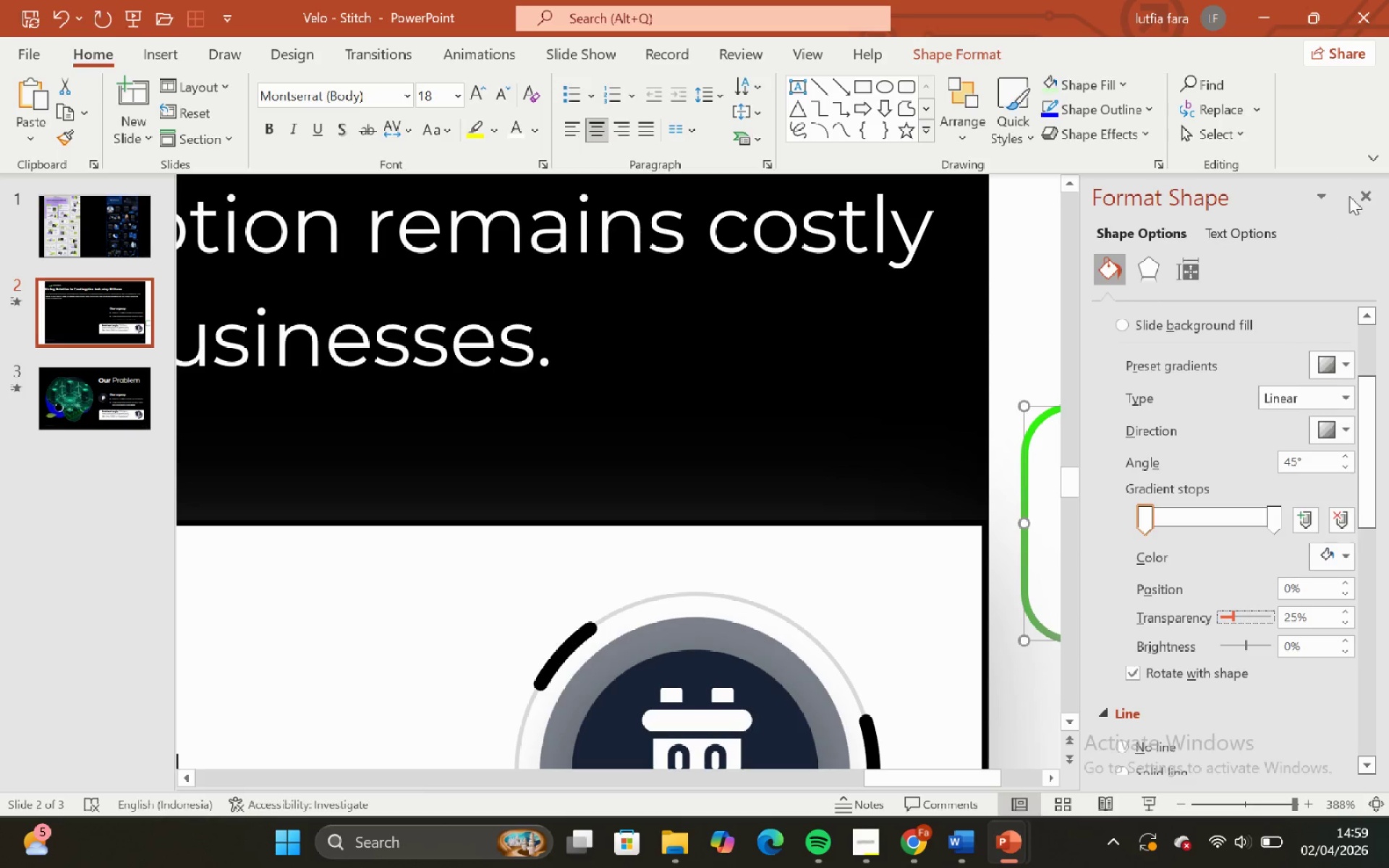 
left_click([1354, 196])
 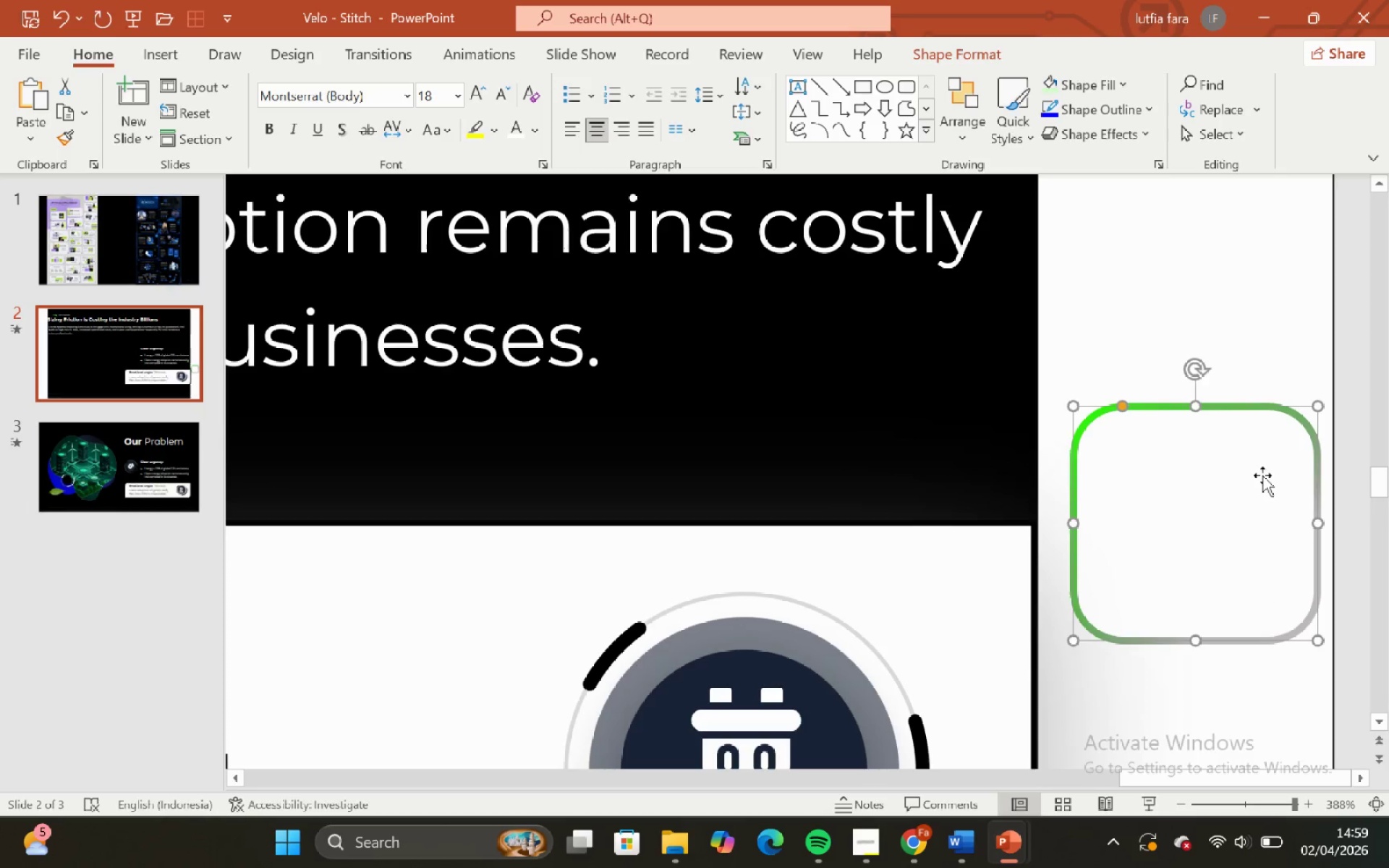 
left_click_drag(start_coordinate=[1258, 476], to_coordinate=[862, 359])
 